 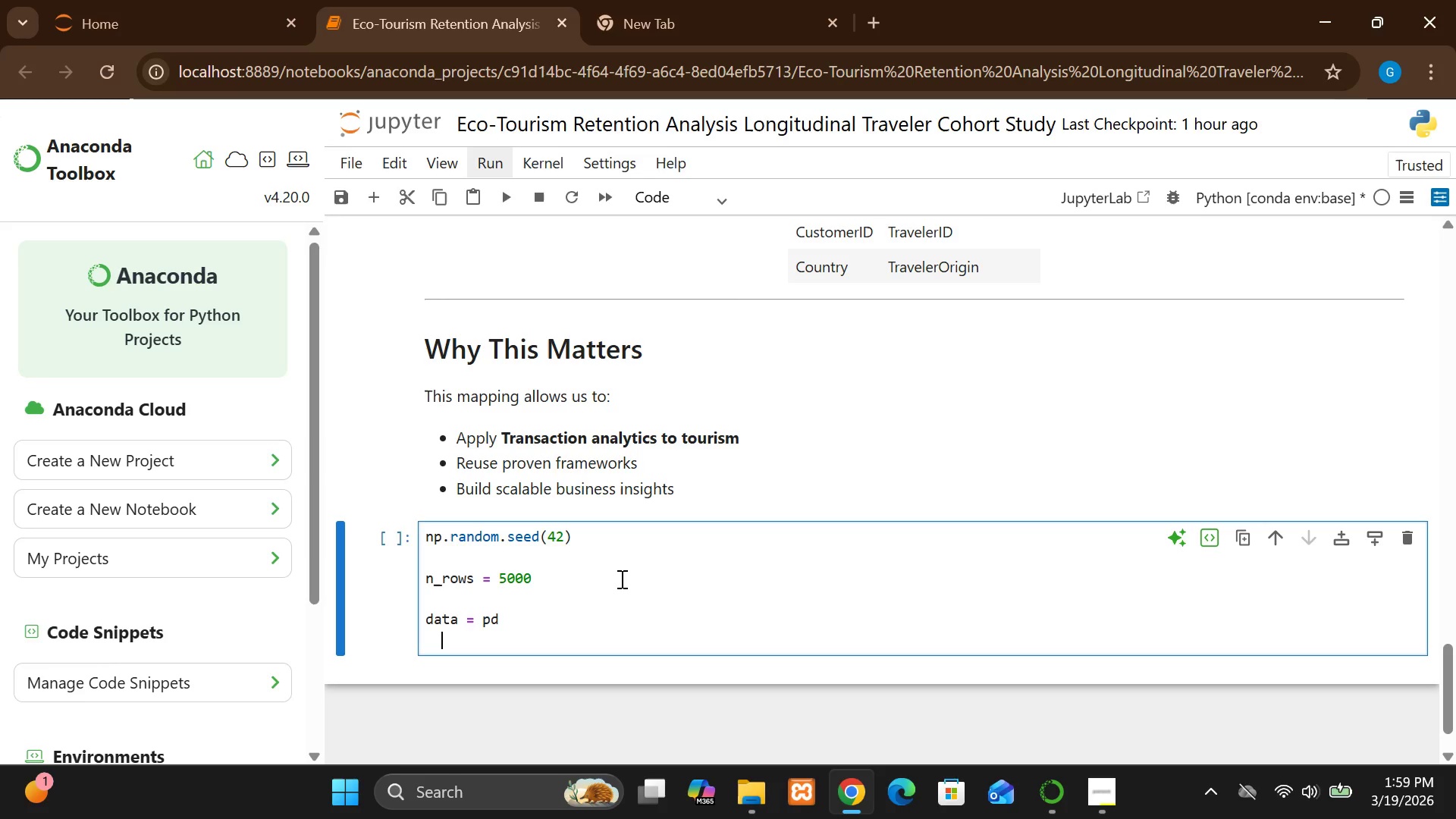 
key(Space)
 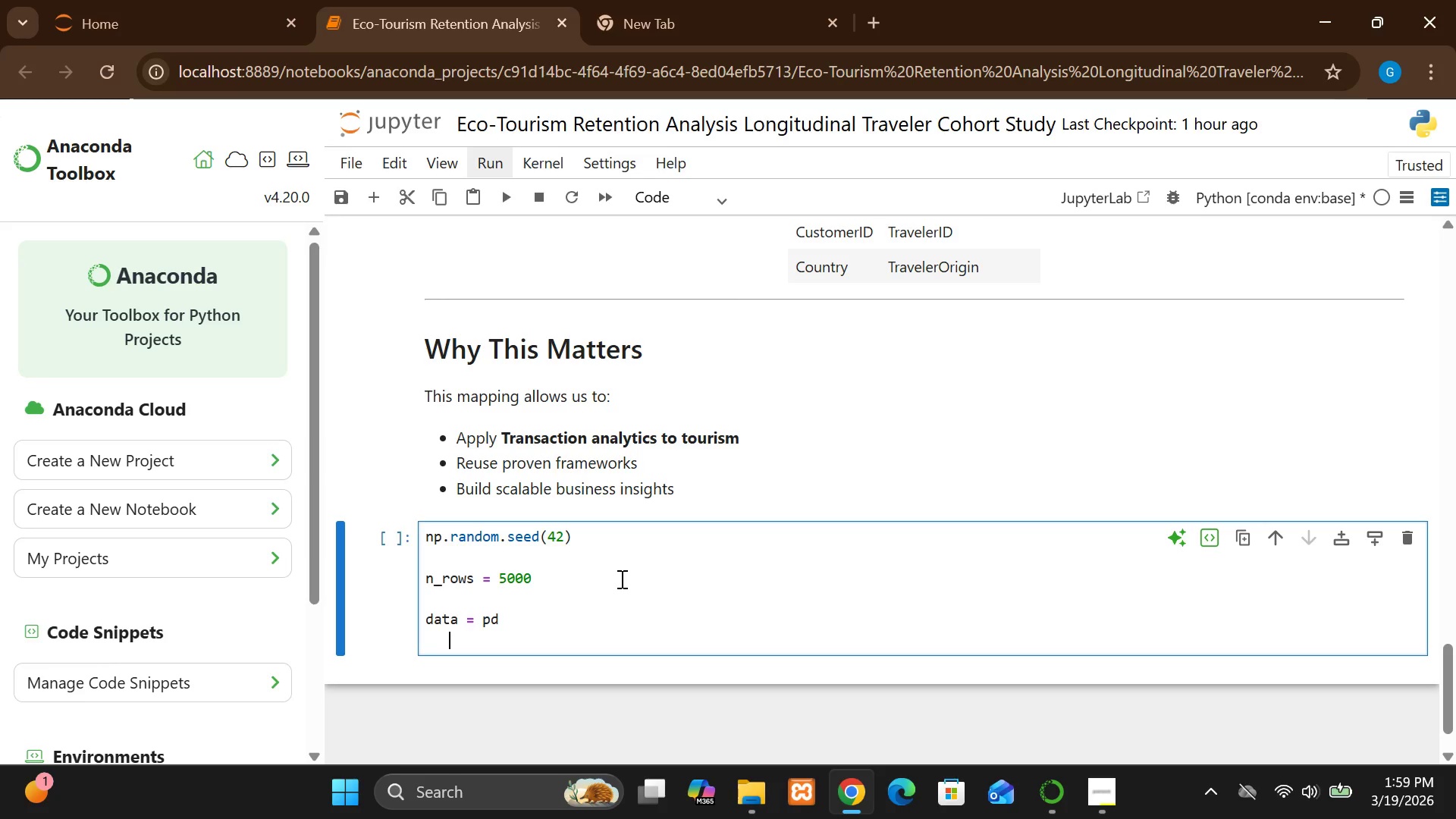 
key(Space)
 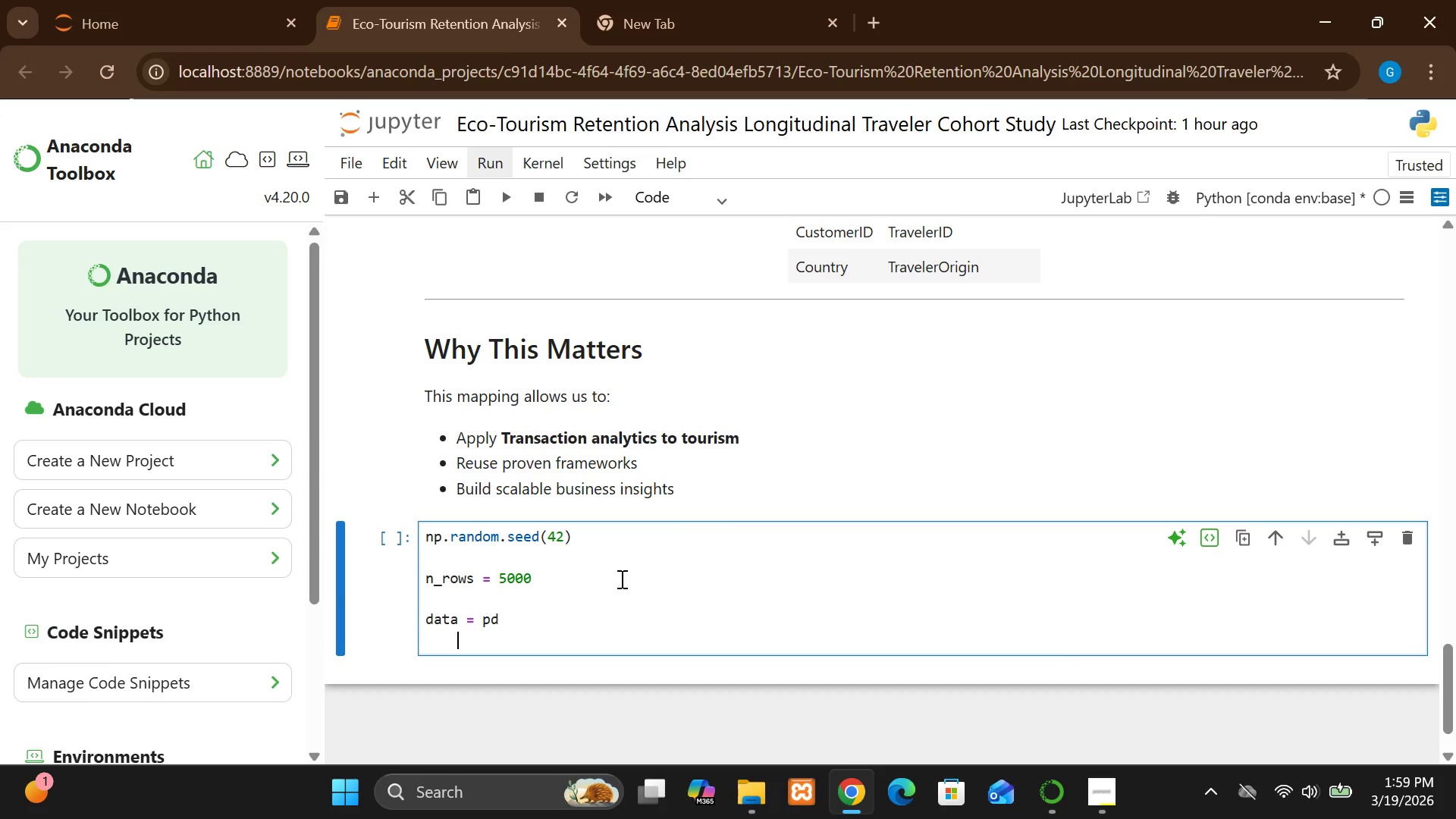 
key(Space)
 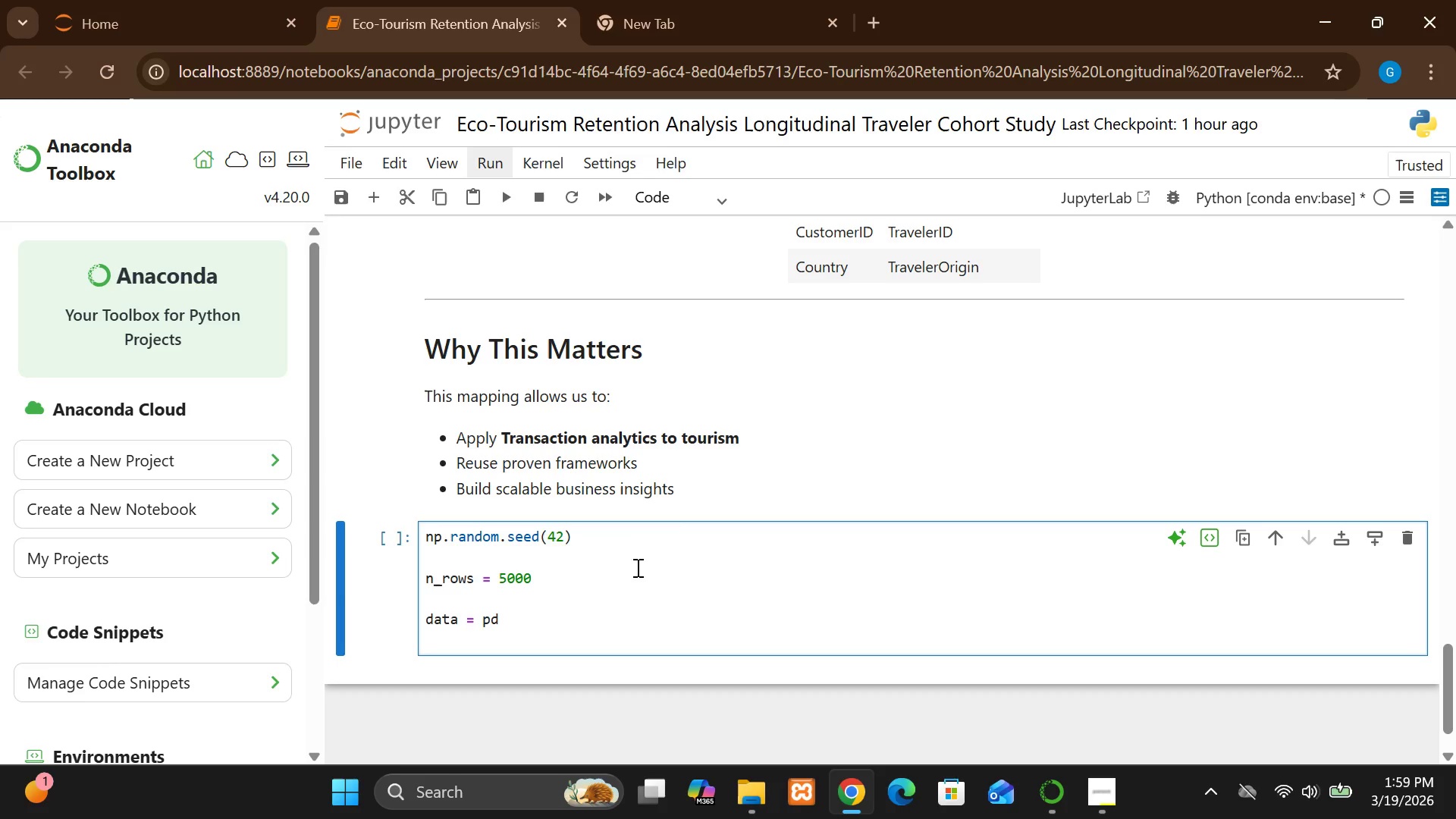 
left_click([537, 619])
 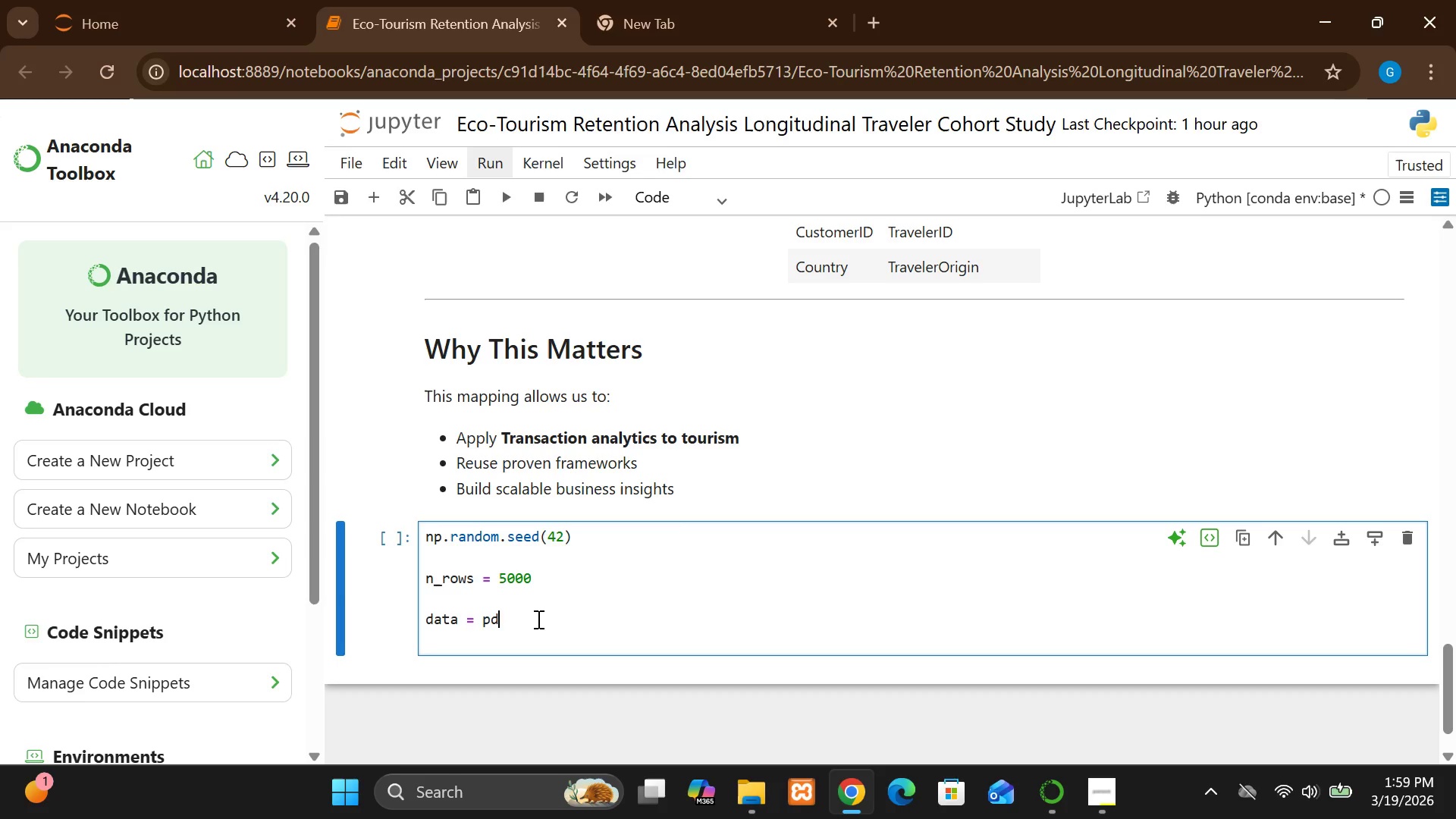 
type(.DataFrame({)
 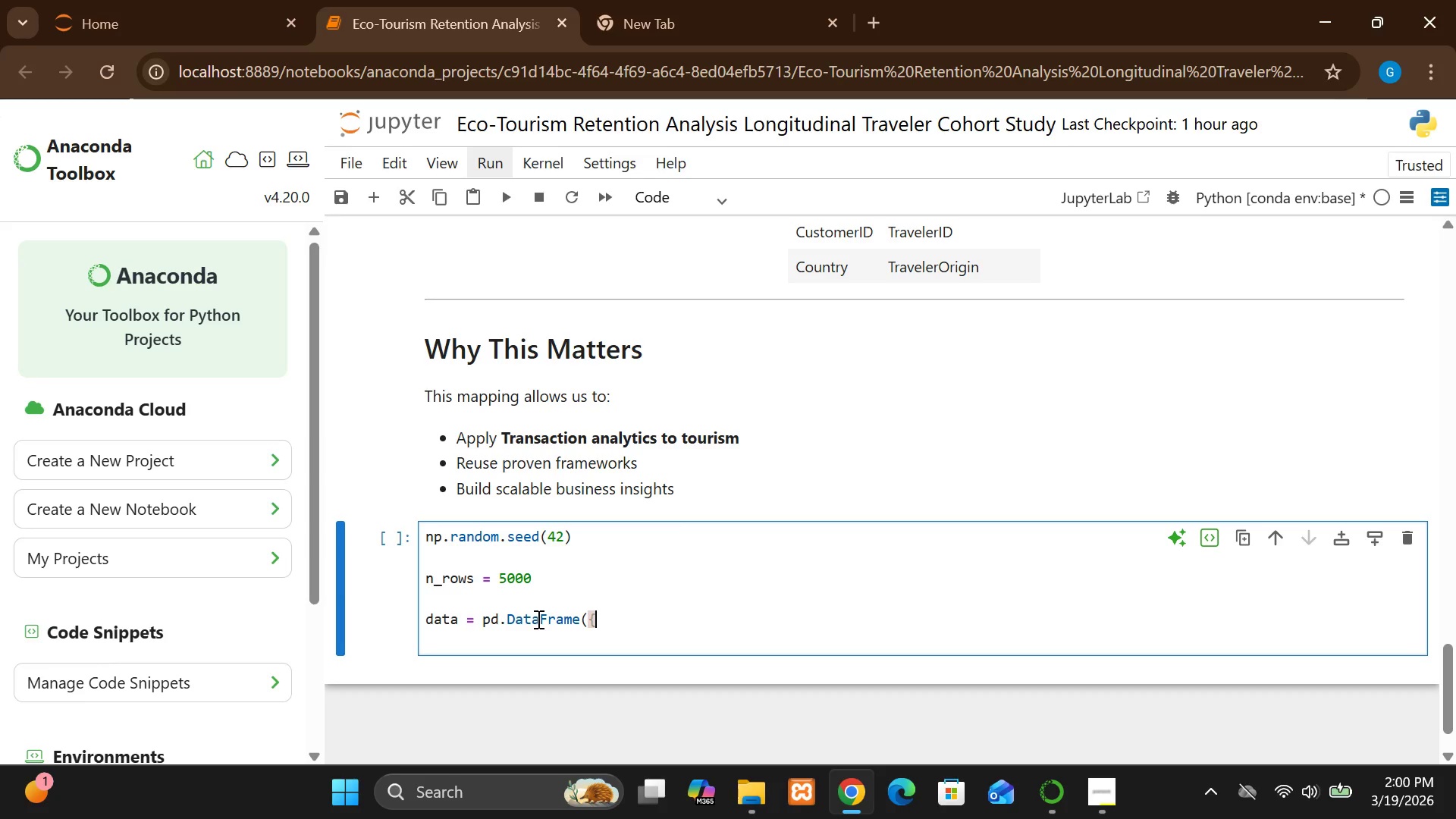 
key(Enter)
 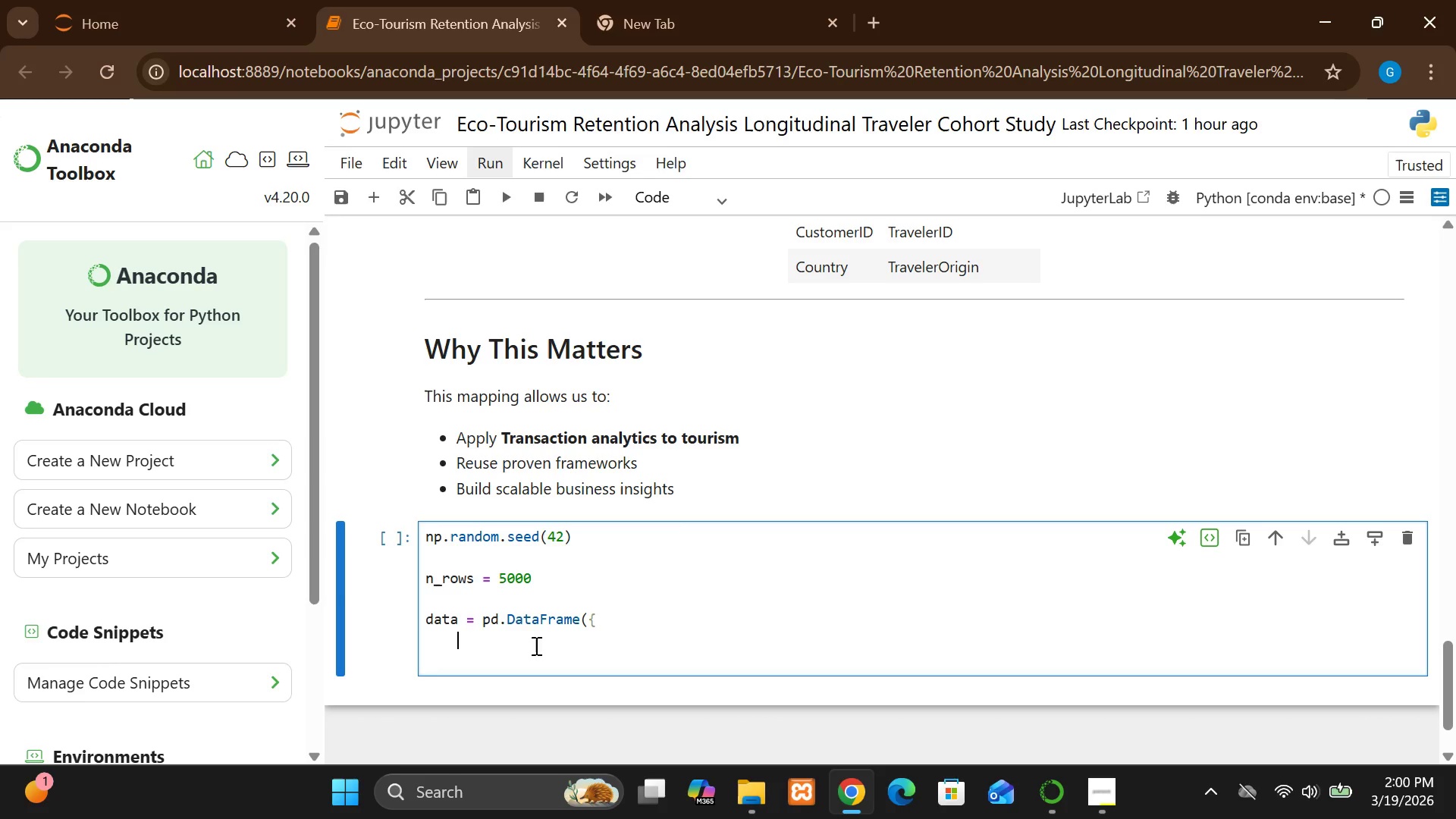 
wait(6.88)
 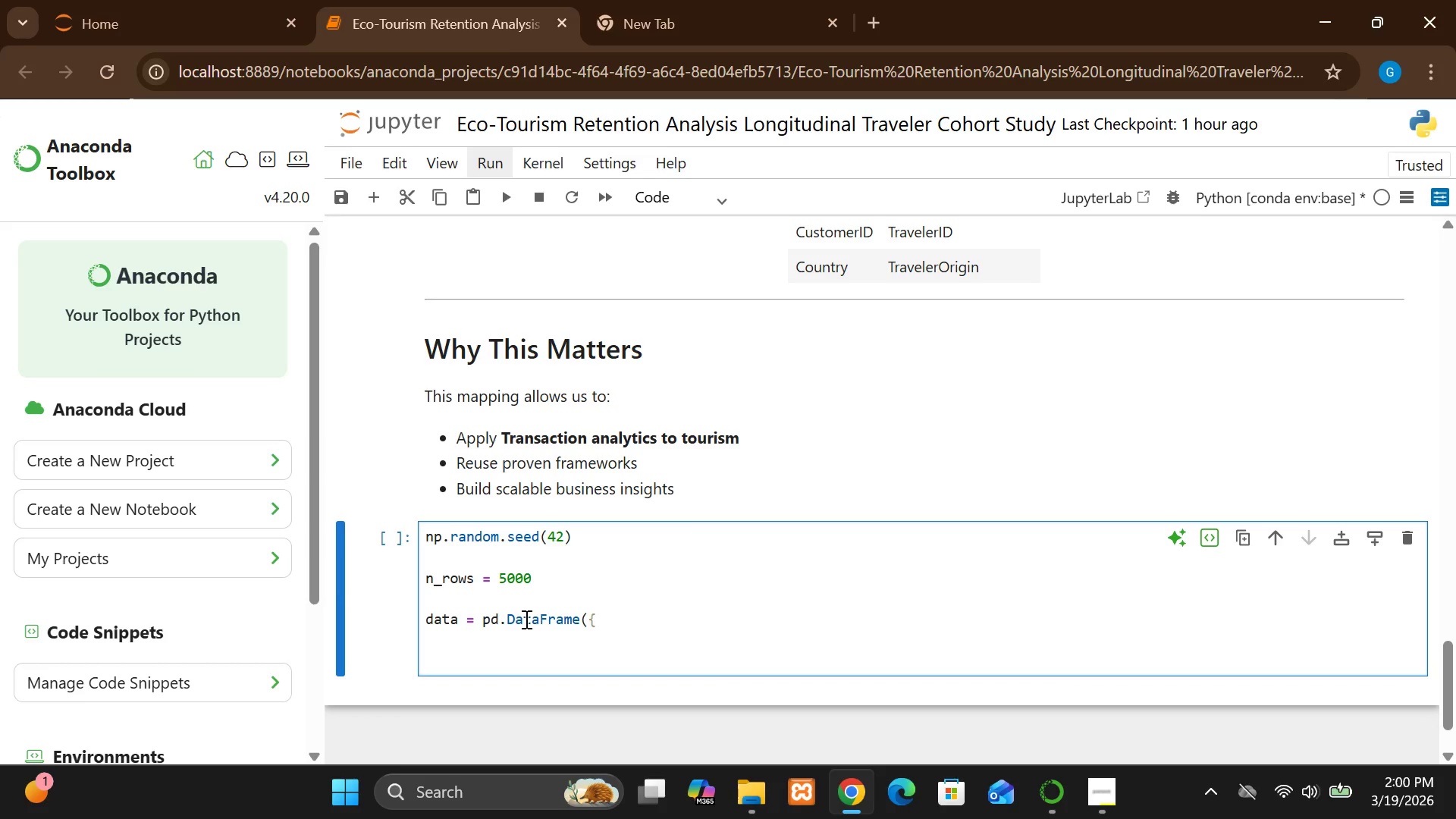 
type("BookingID": m)
key(Backspace)
type(np.random.ree)
key(Backspace)
key(Backspace)
type(andint(10000, 20000, n_rows),)
 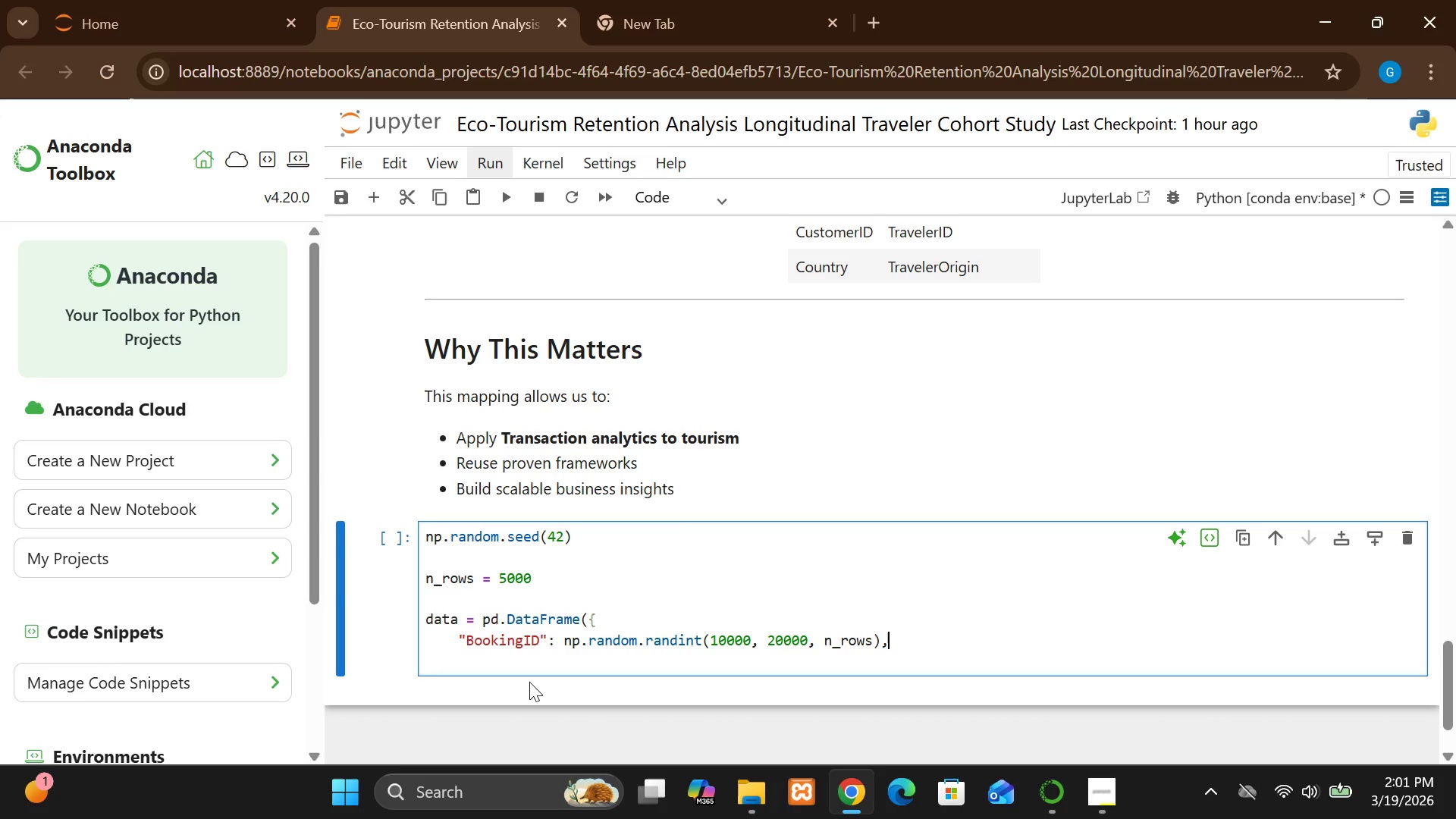 
key(Enter)
 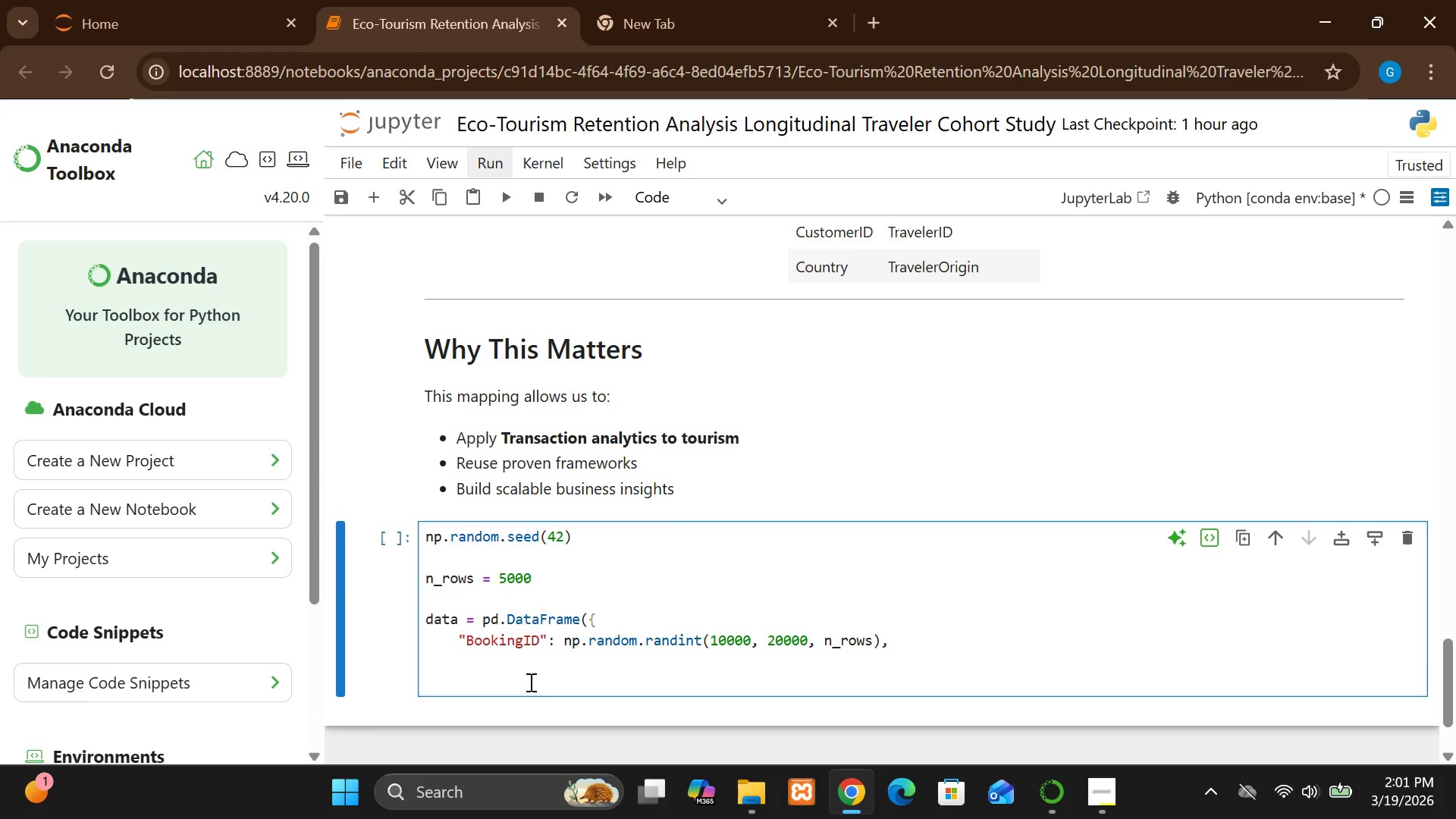 
type("Expit)
key(Backspace)
key(Backspace)
type(edit)
 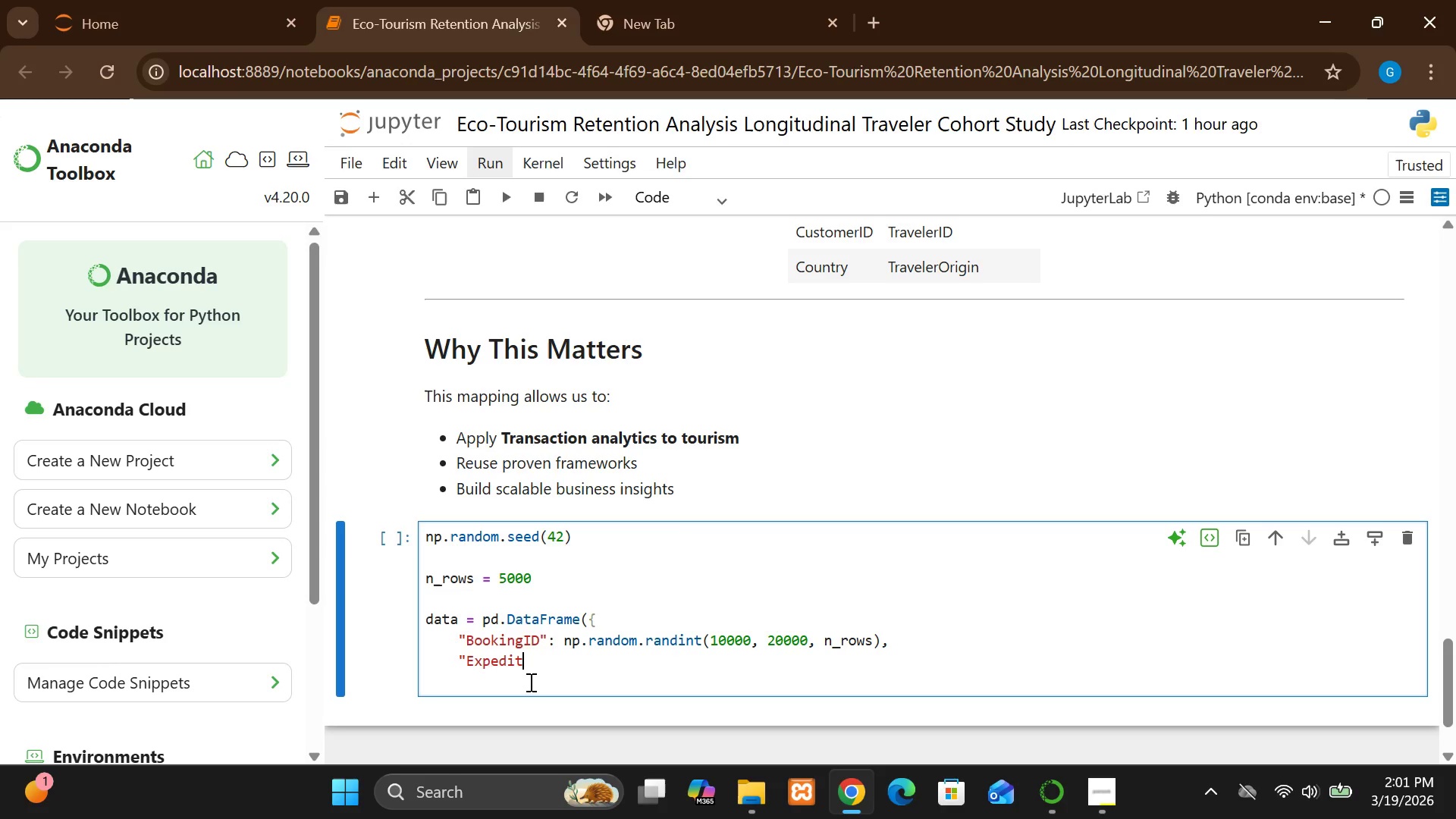 
wait(7.09)
 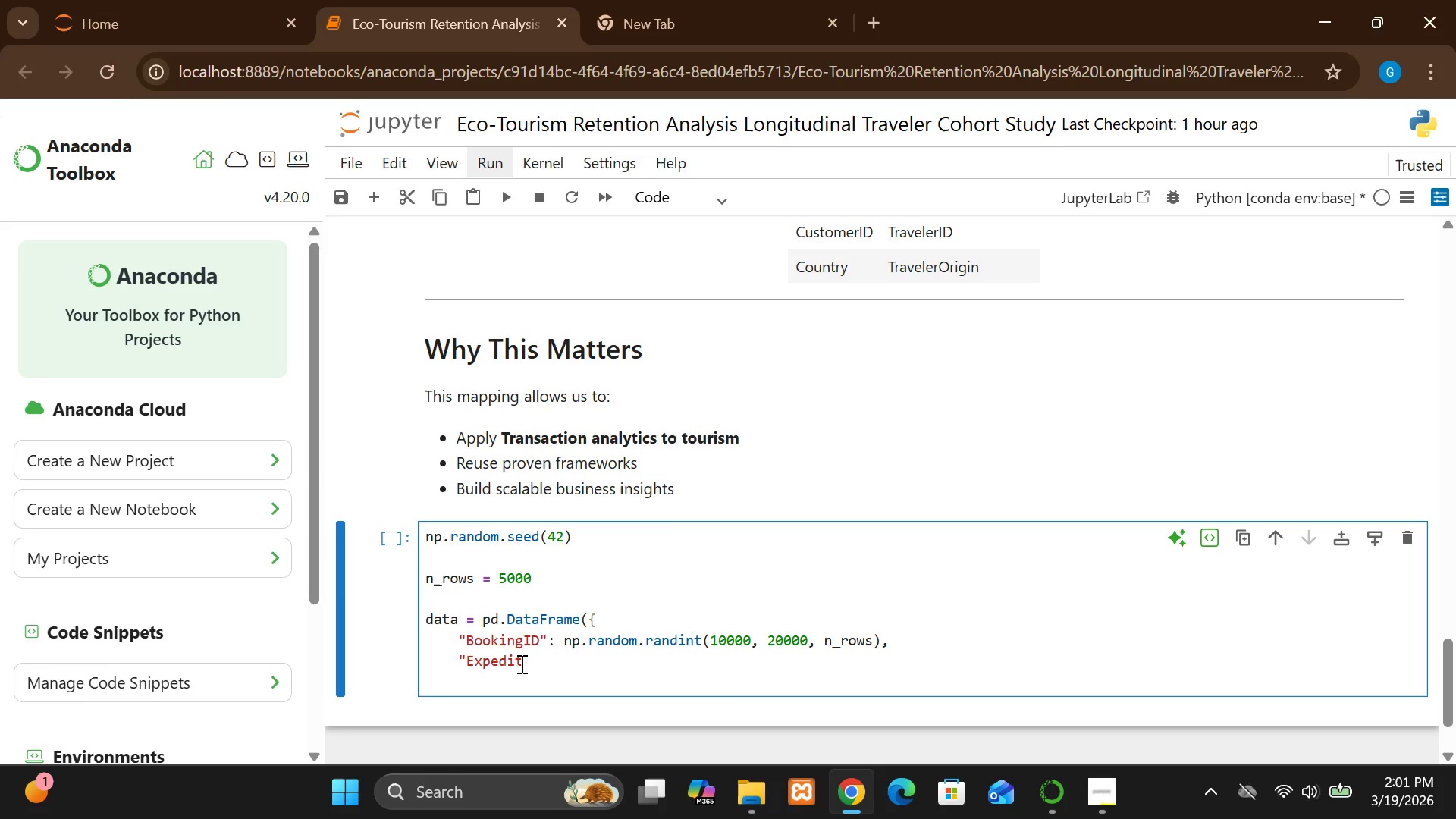 
left_click([465, 640])
 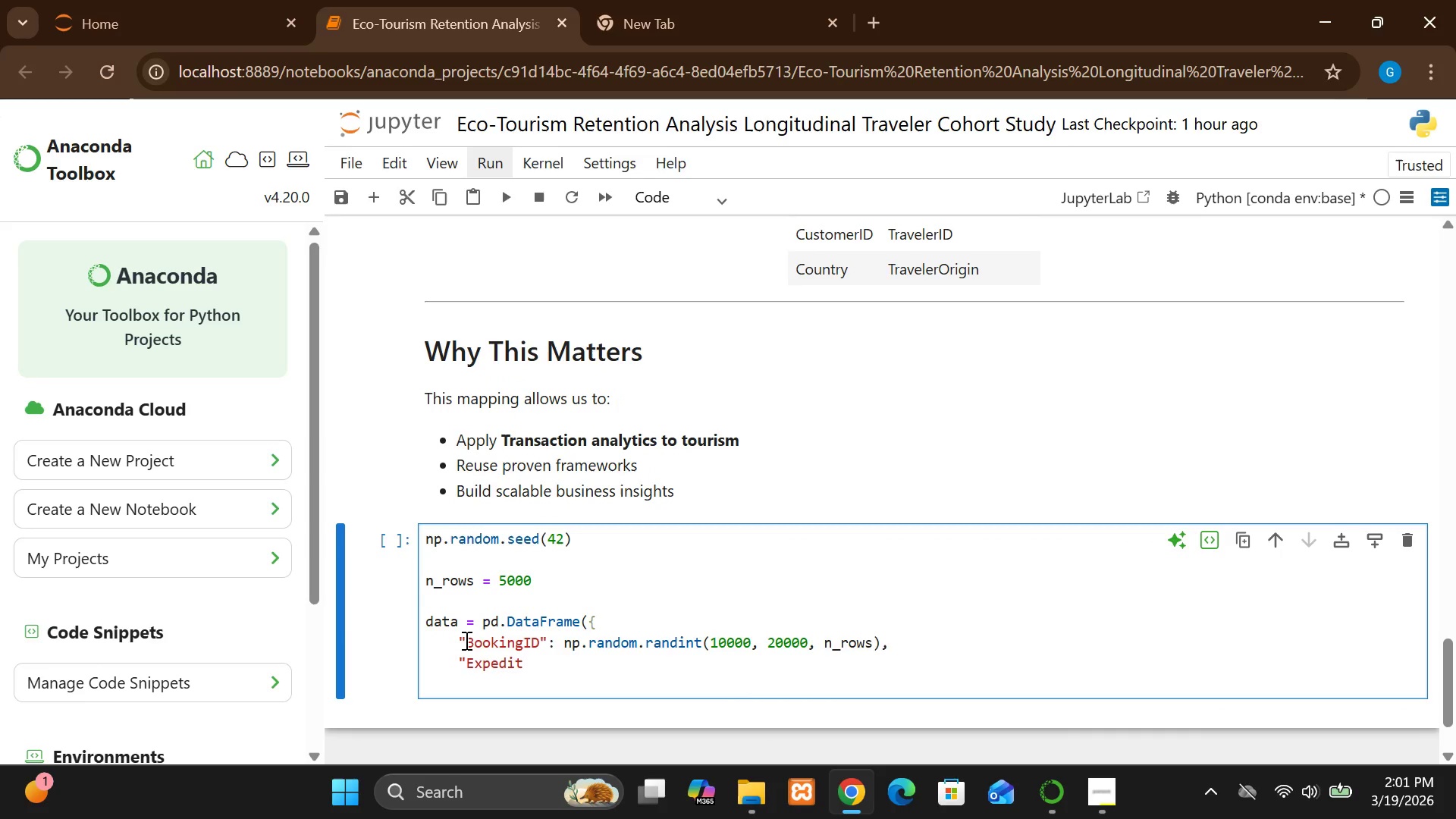 
key(Backspace)
 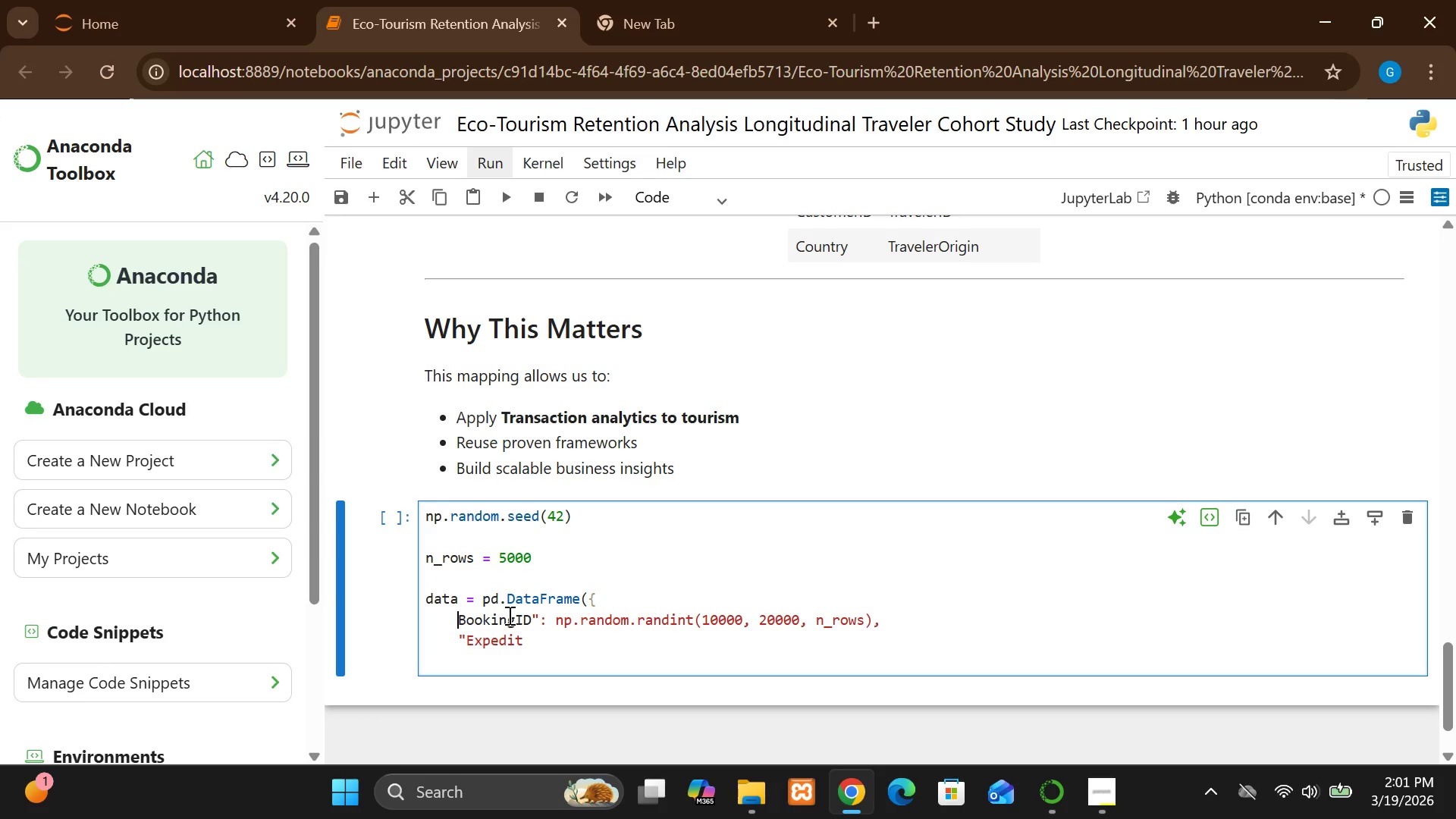 
wait(6.73)
 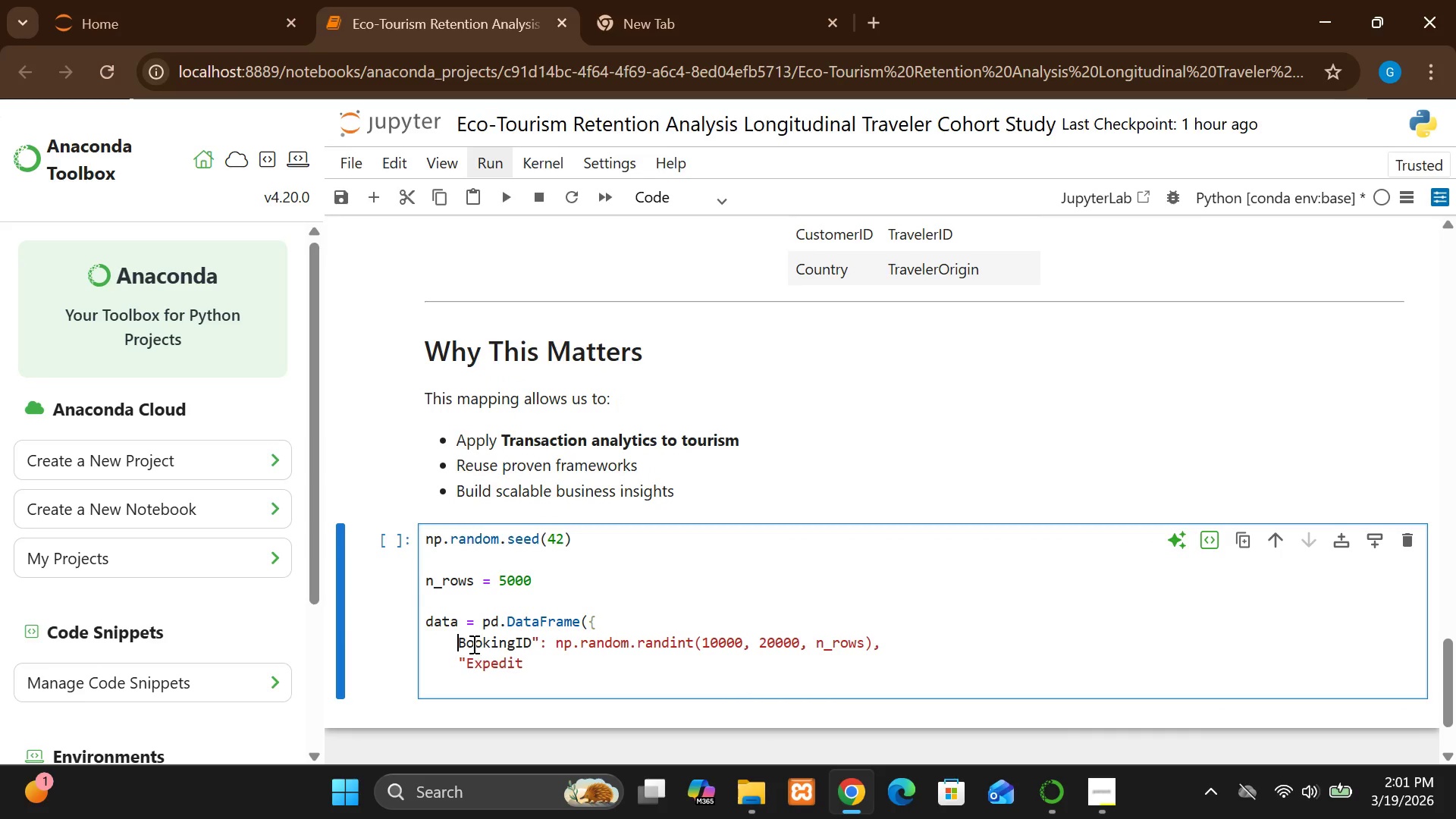 
left_click([458, 614])
 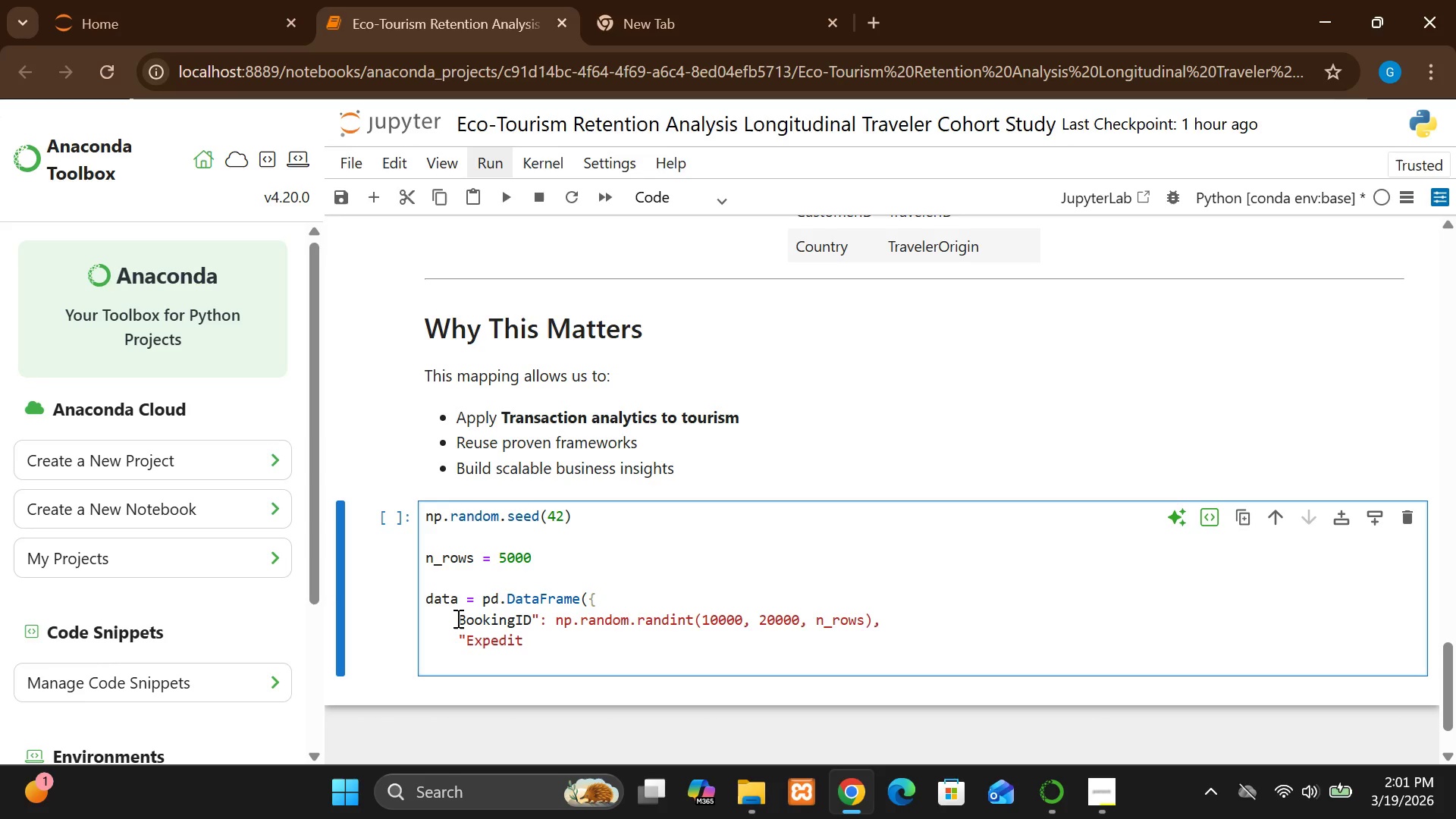 
key(Shift+ShiftRight)
 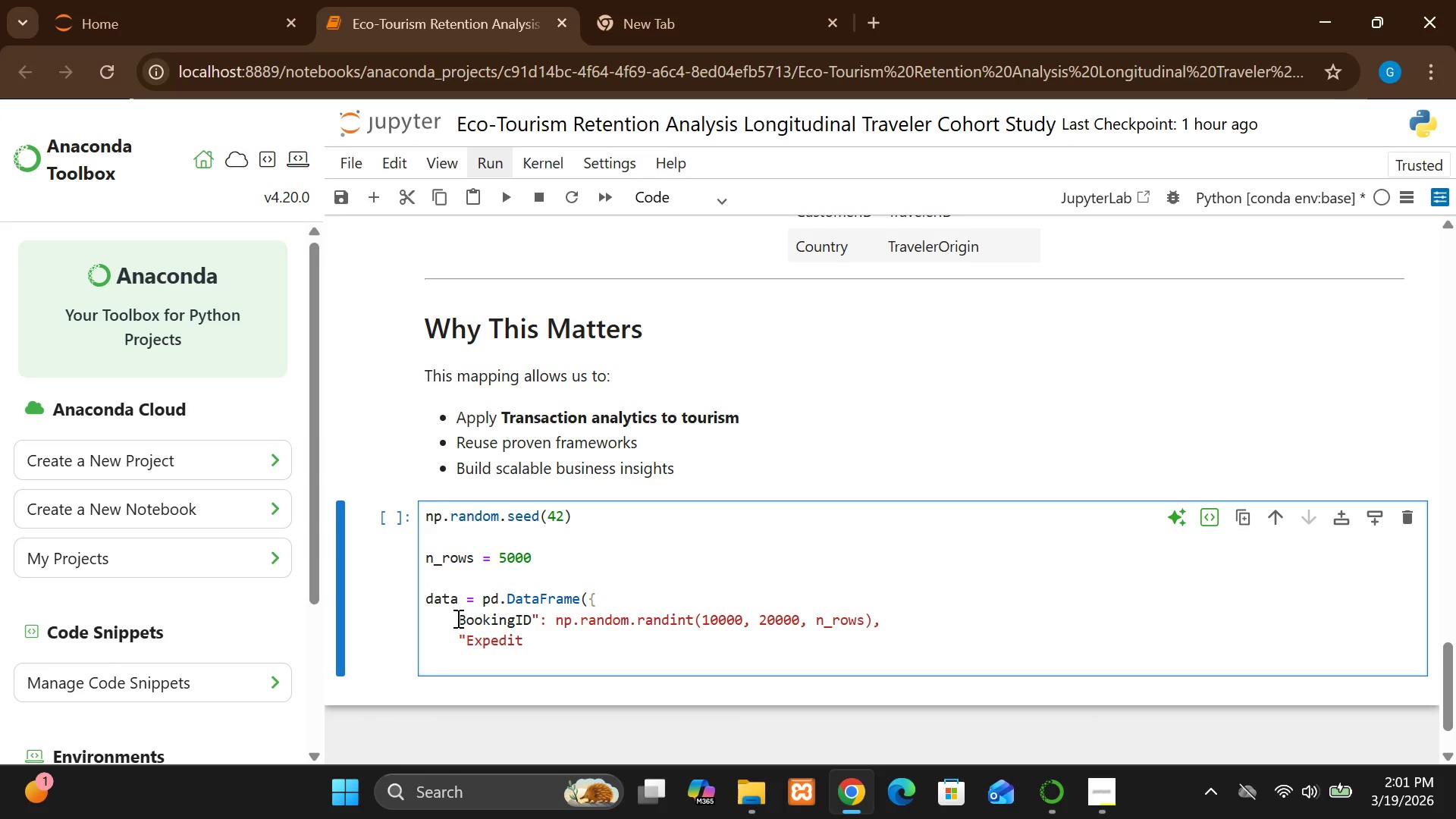 
key(Shift+Quote)
 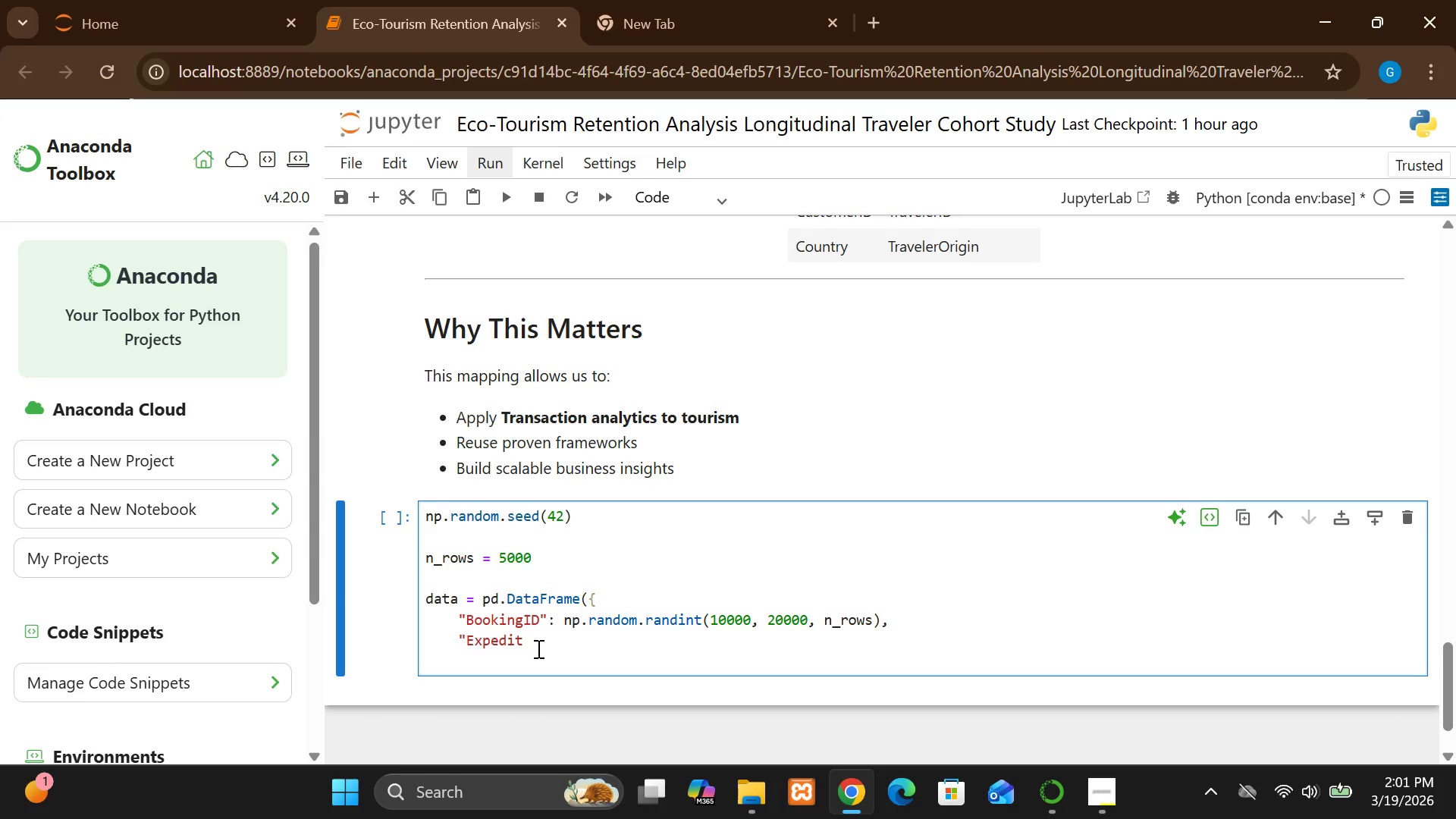 
left_click([529, 641])
 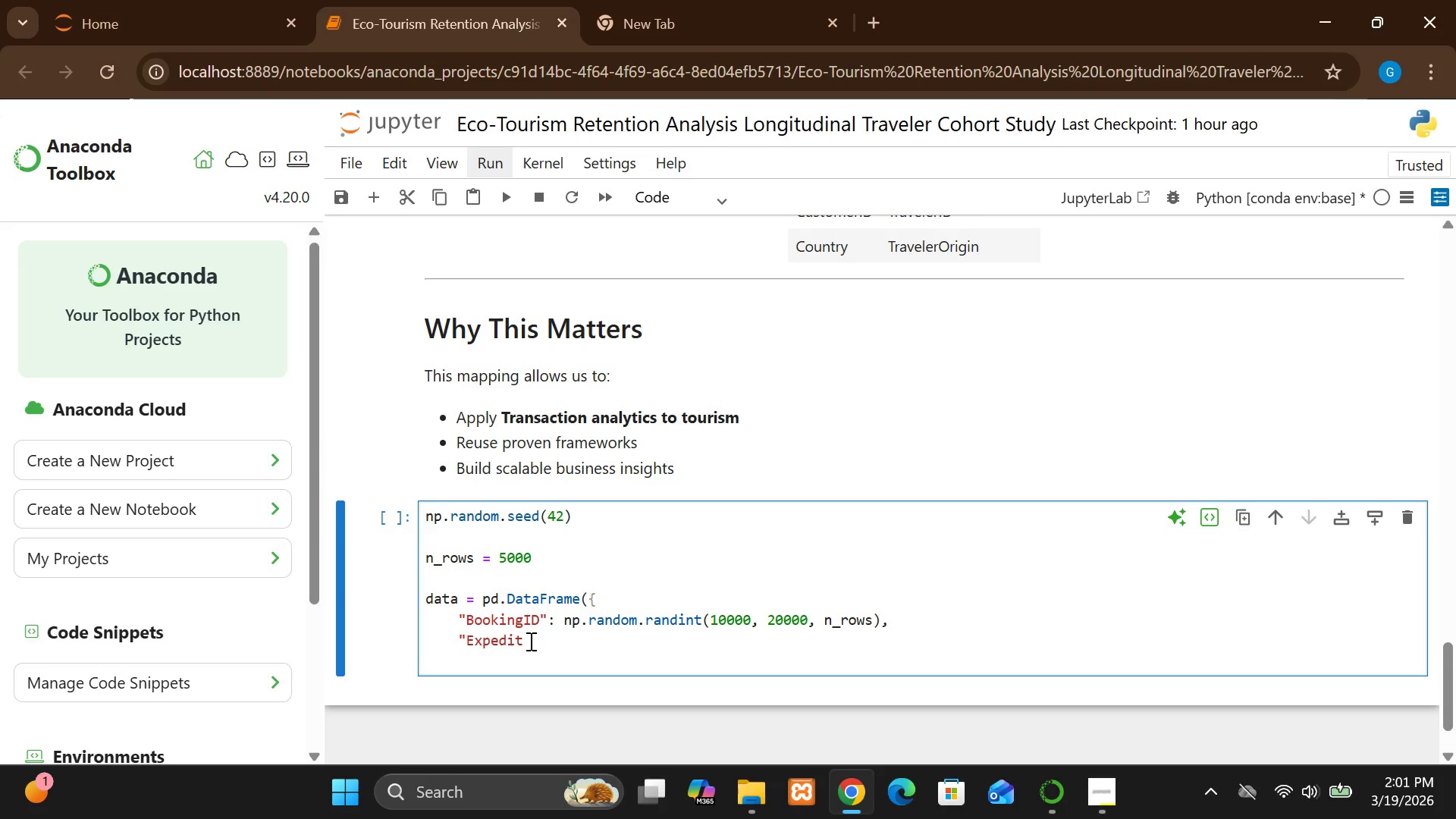 
type(ion)
 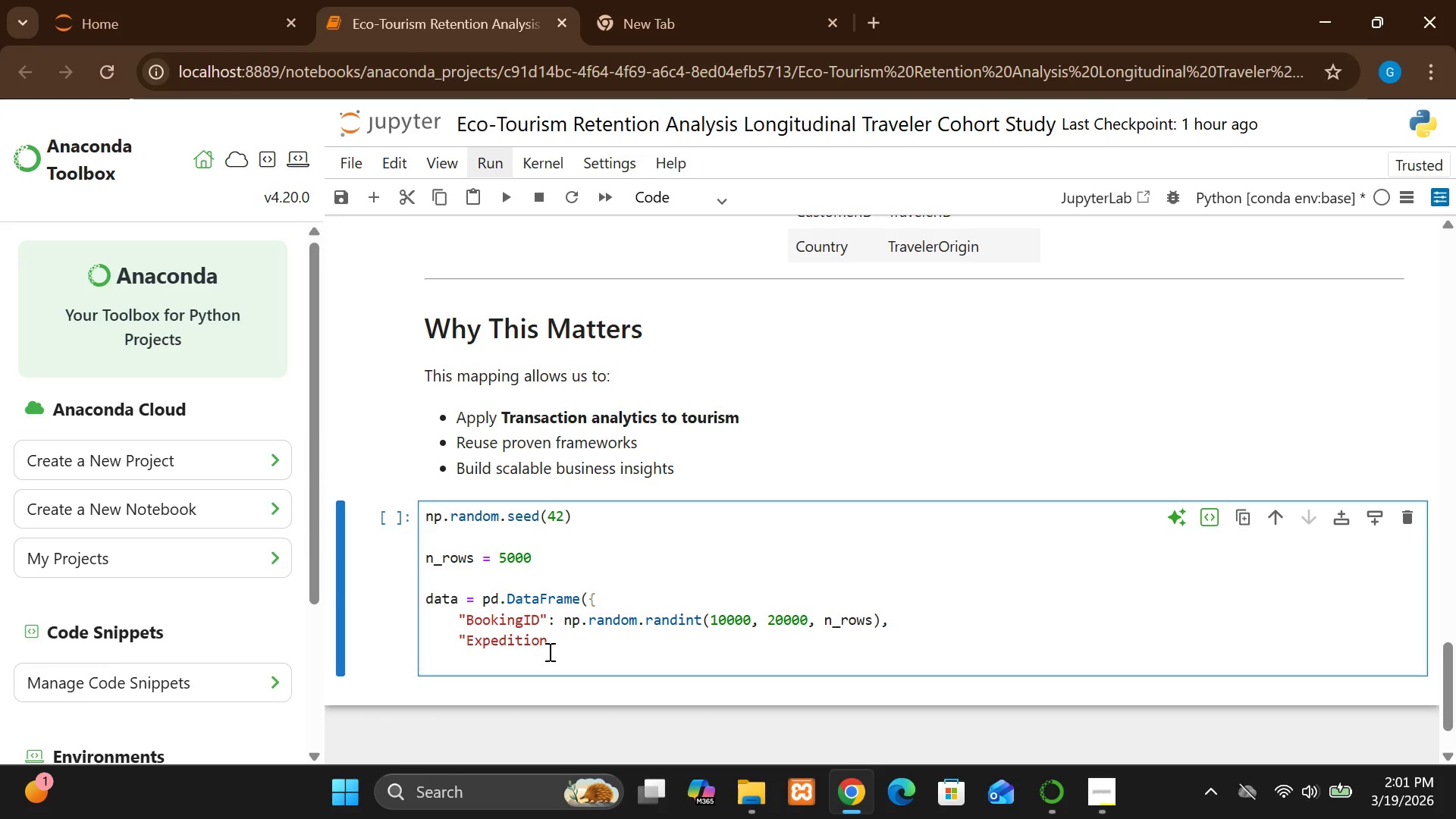 
wait(6.45)
 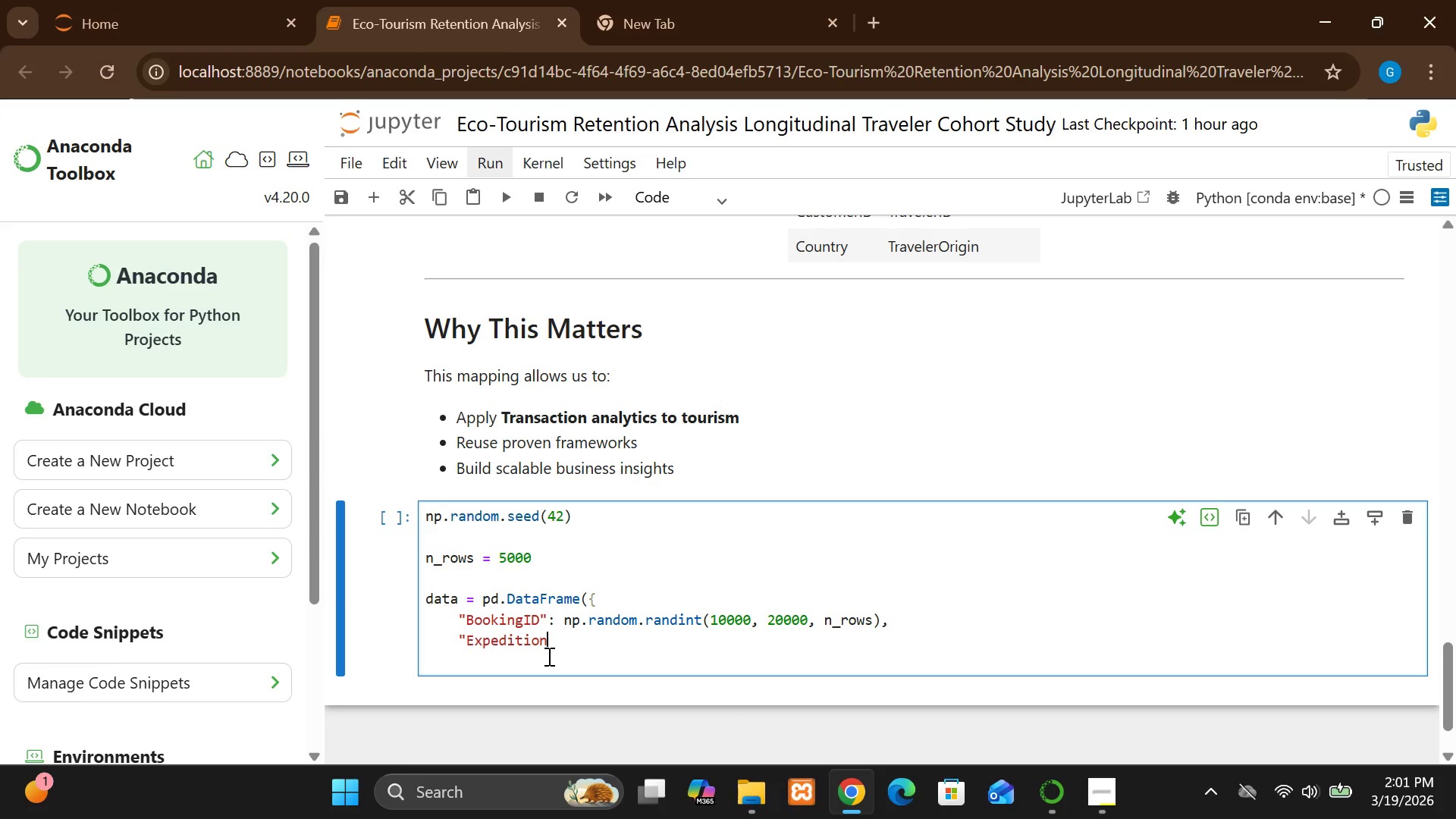 
type(Id)
key(Backspace)
type(D": np.rando)
key(Backspace)
type(om.randint(100,5)
 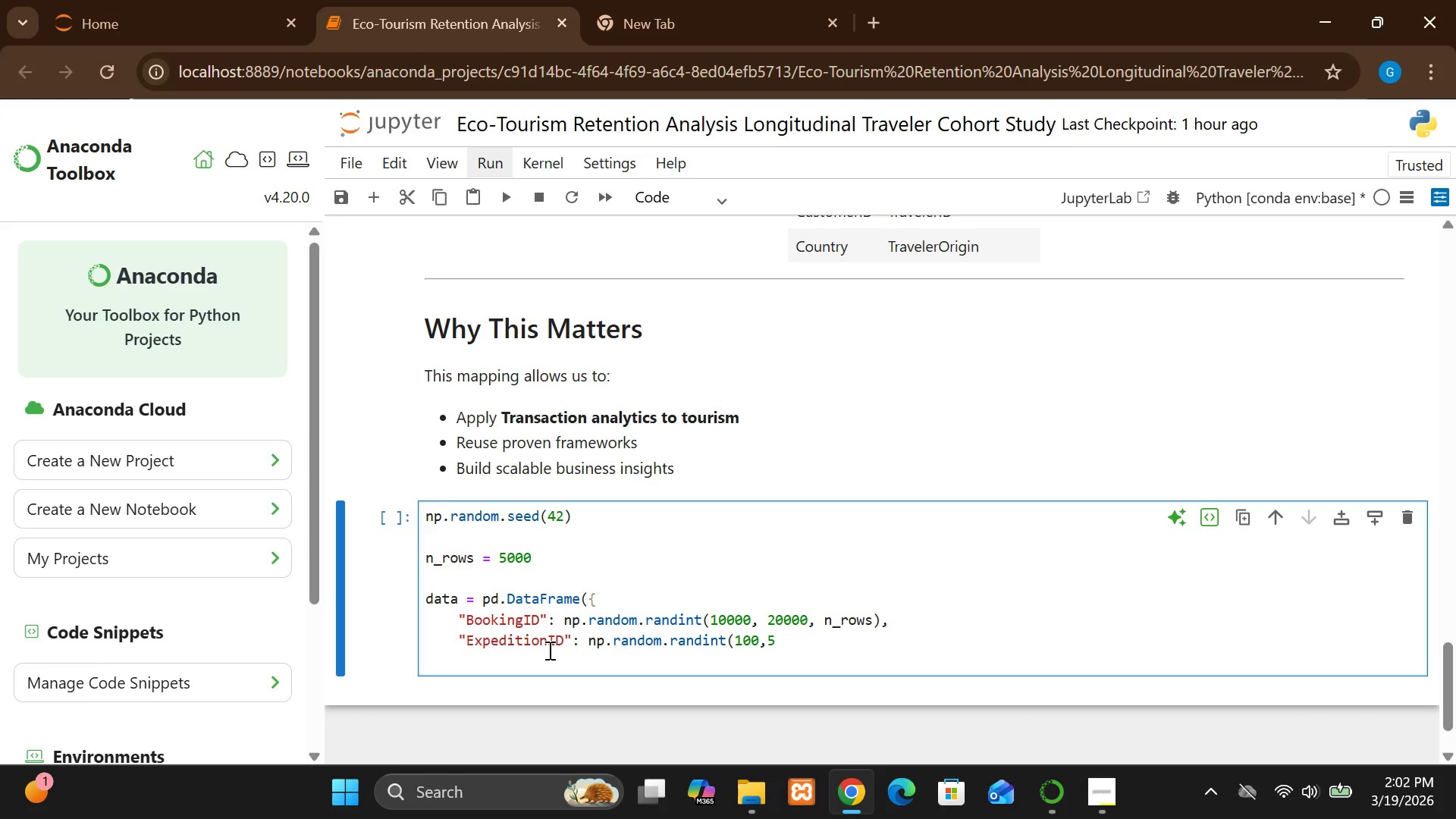 
wait(10.51)
 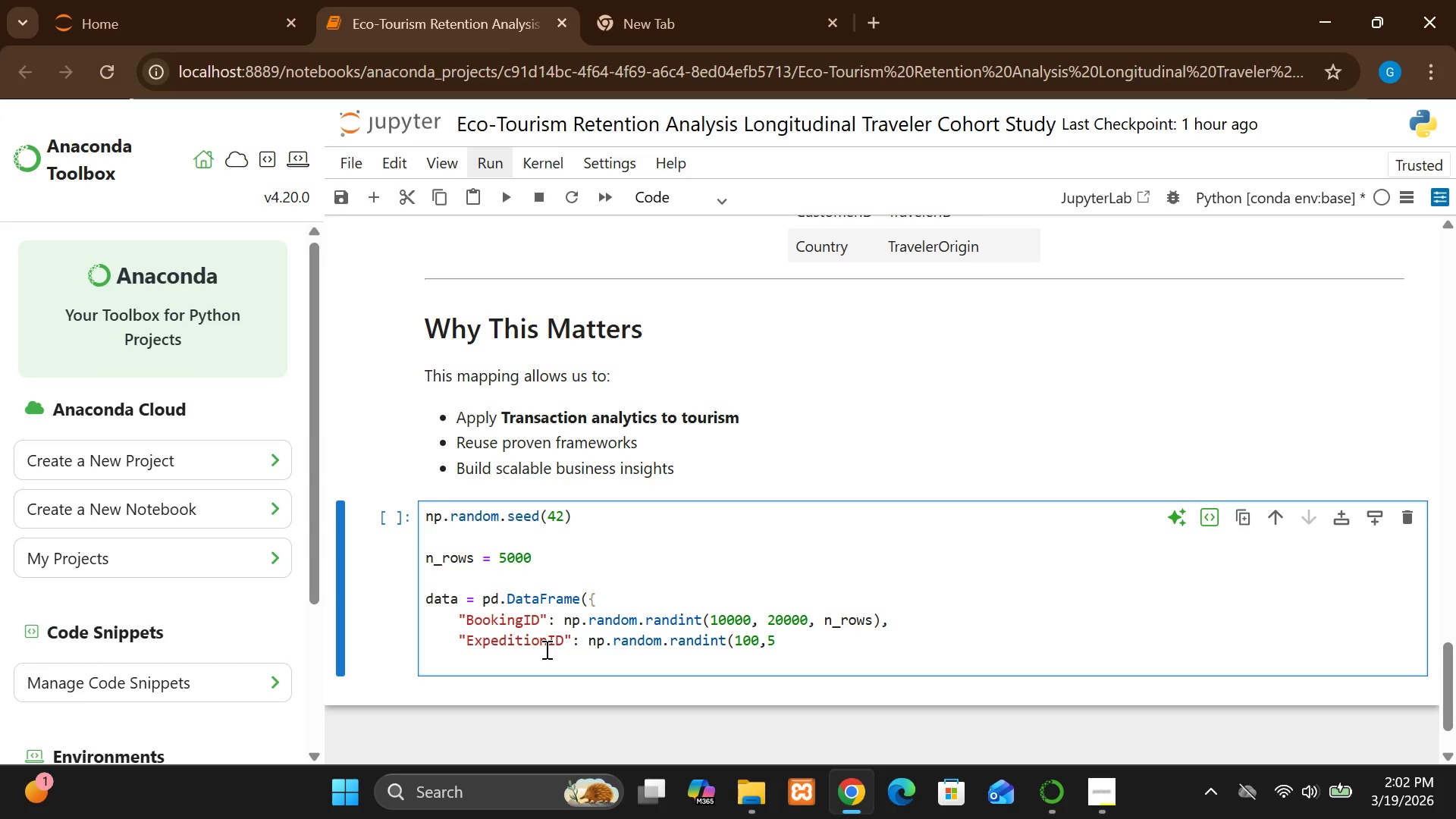 
type(00)
 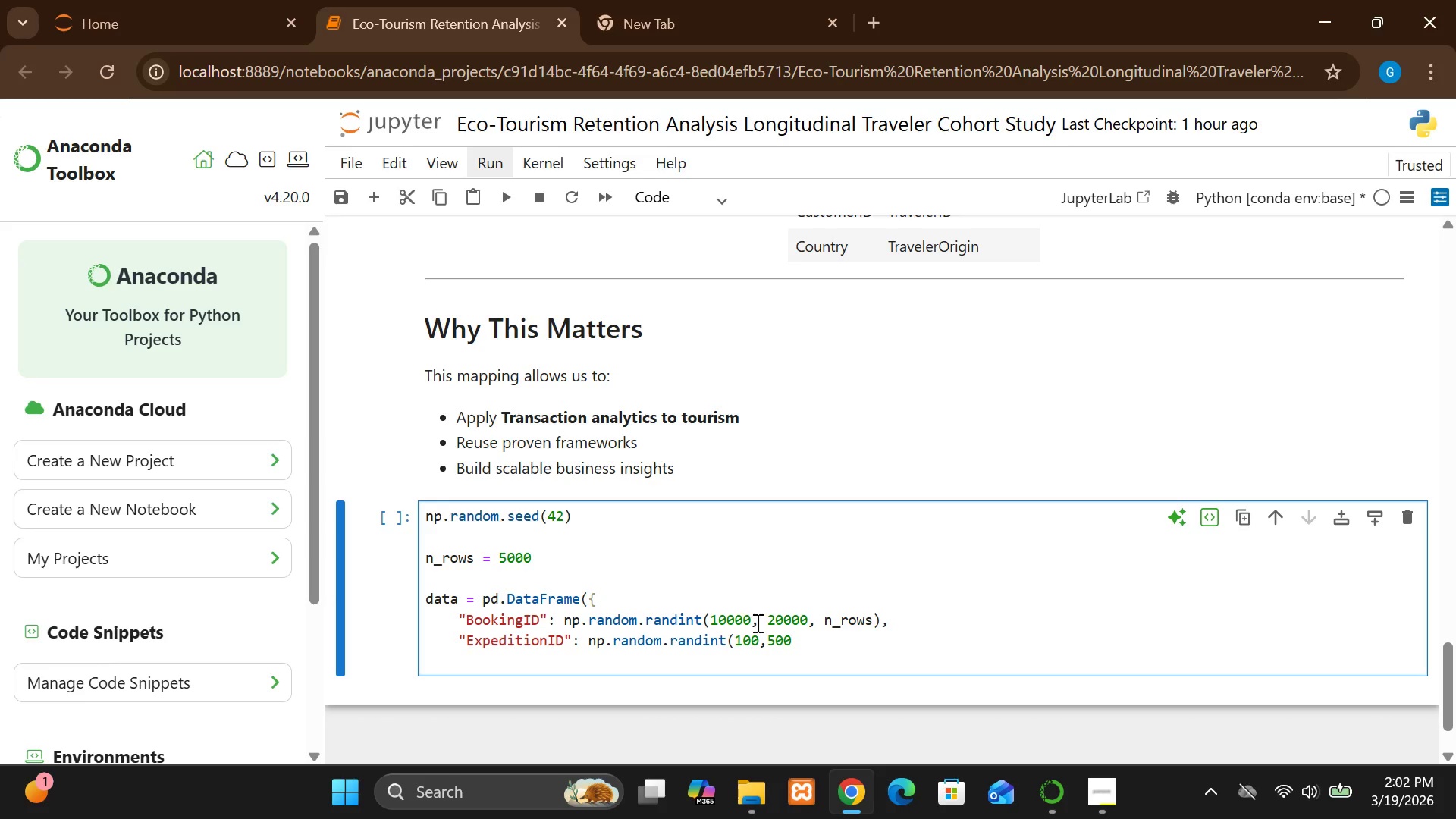 
left_click([770, 636])
 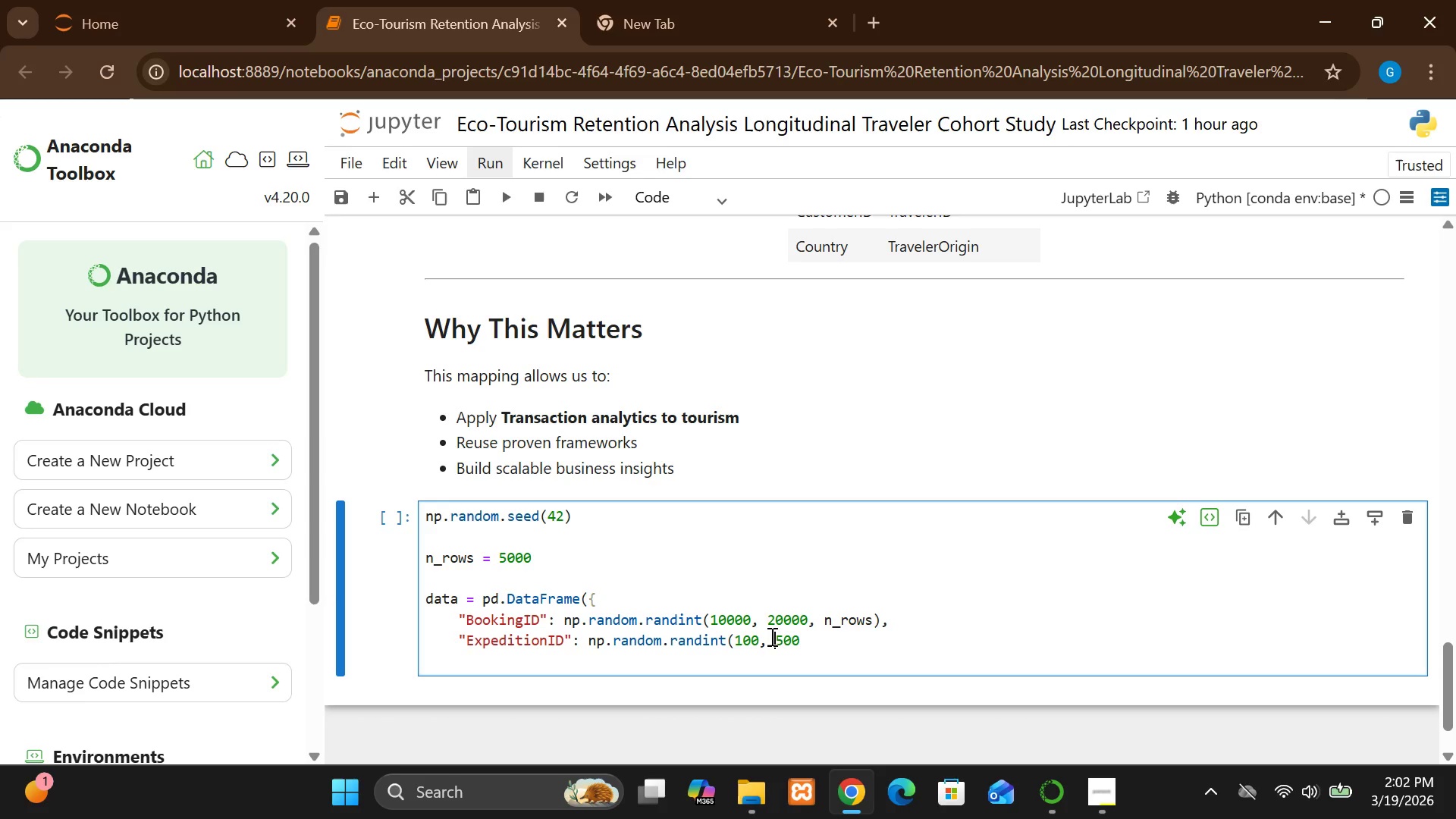 
key(Space)
 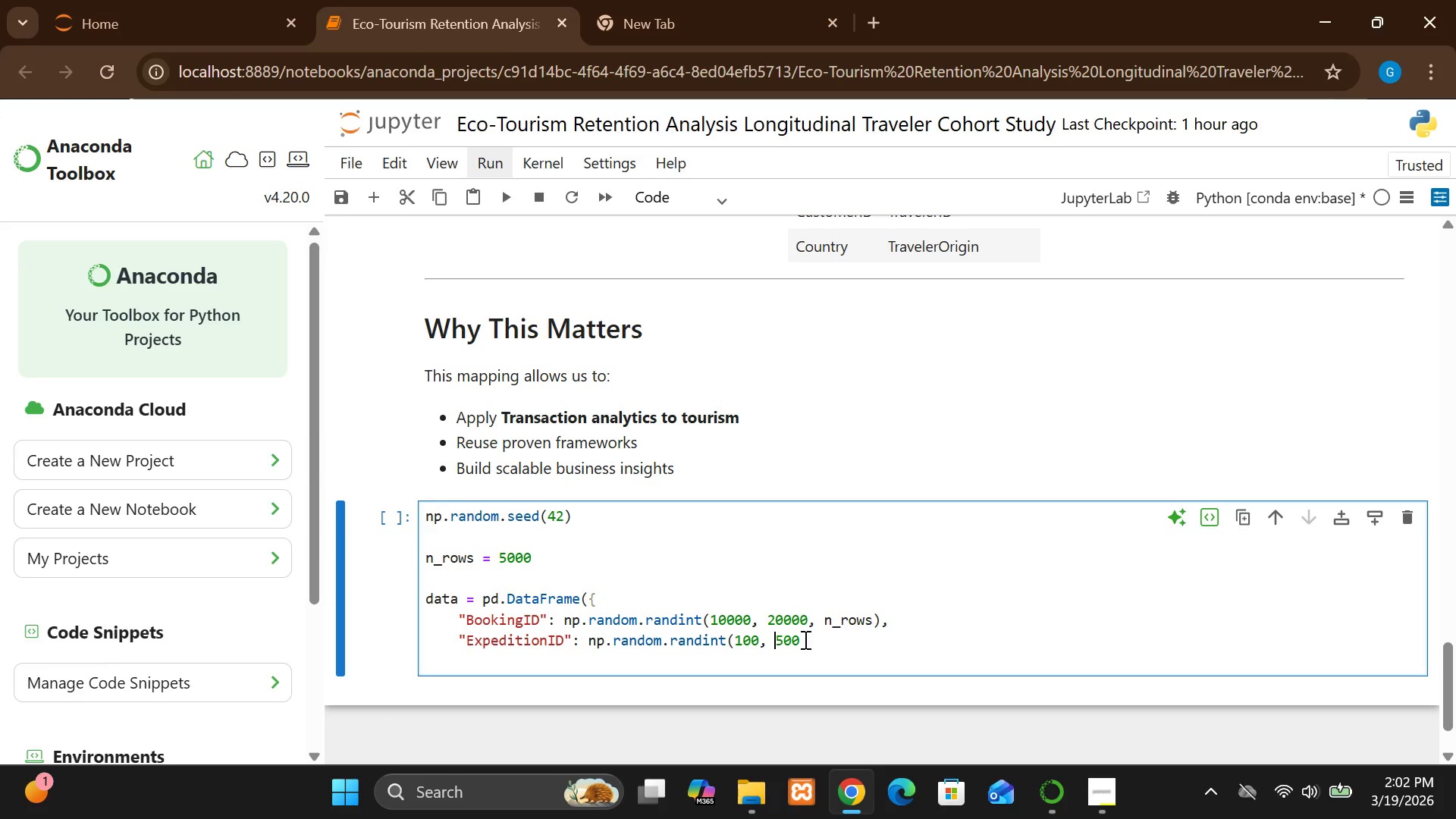 
left_click([808, 639])
 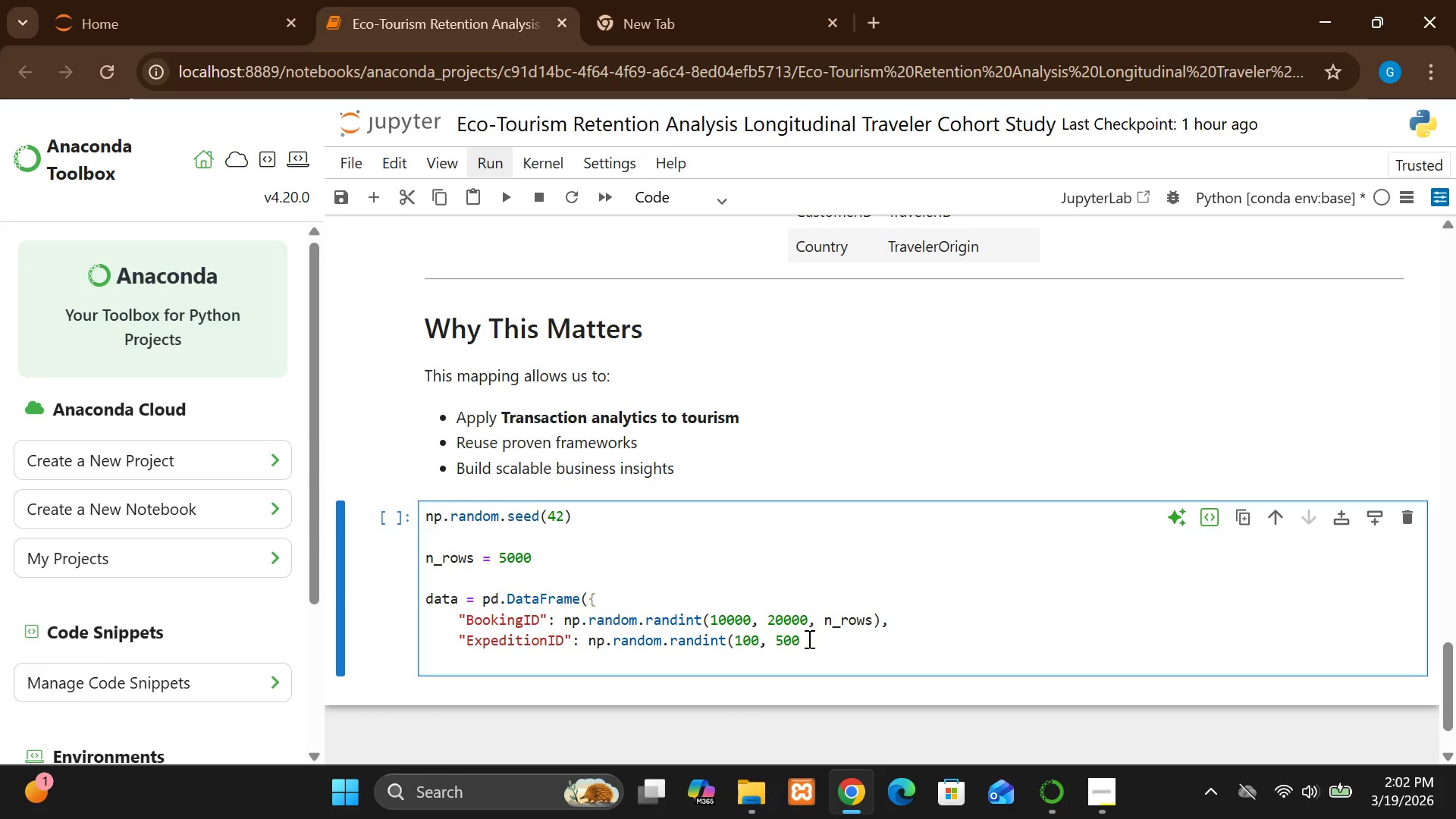 
type(, n_rows),)
 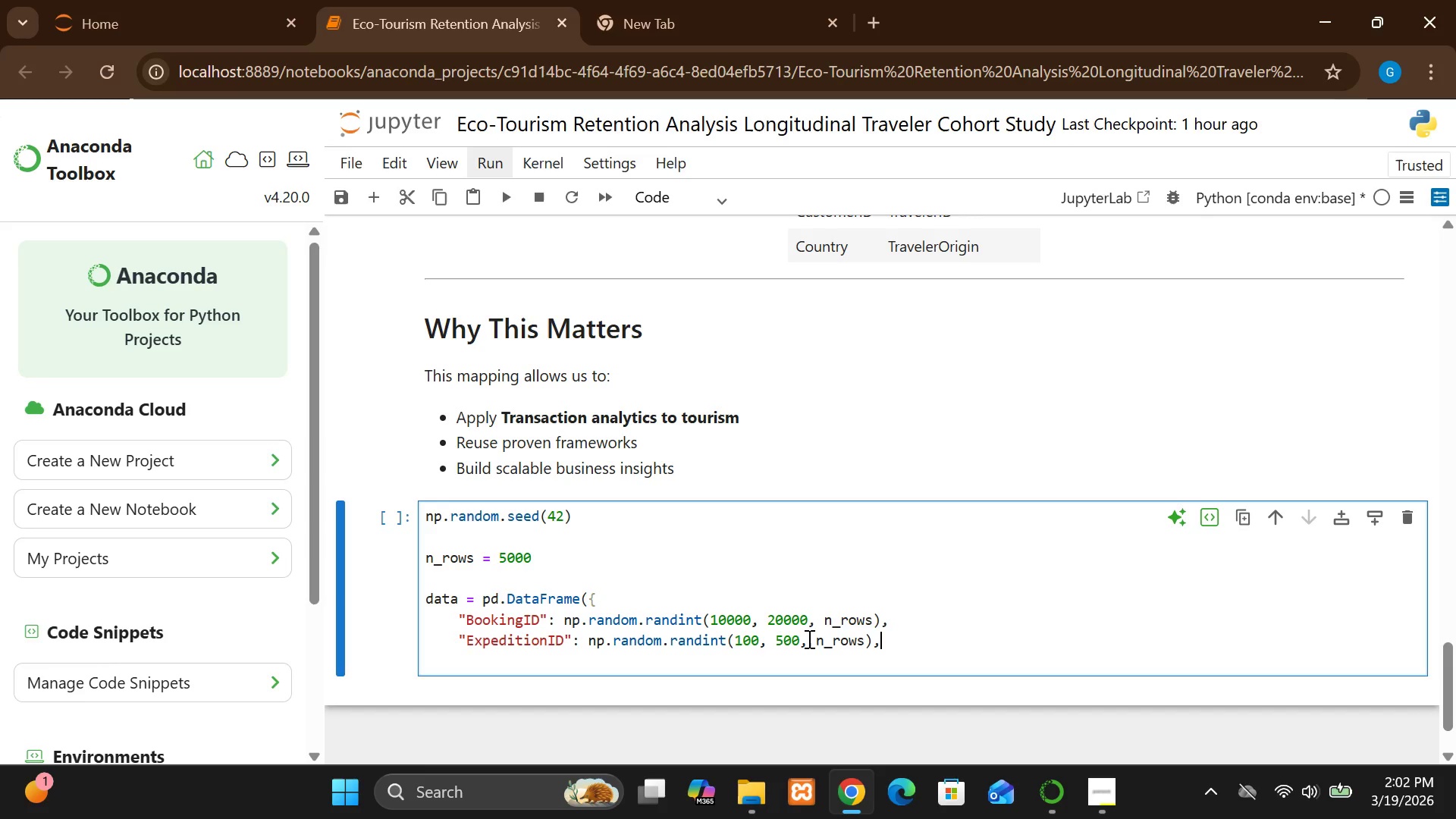 
 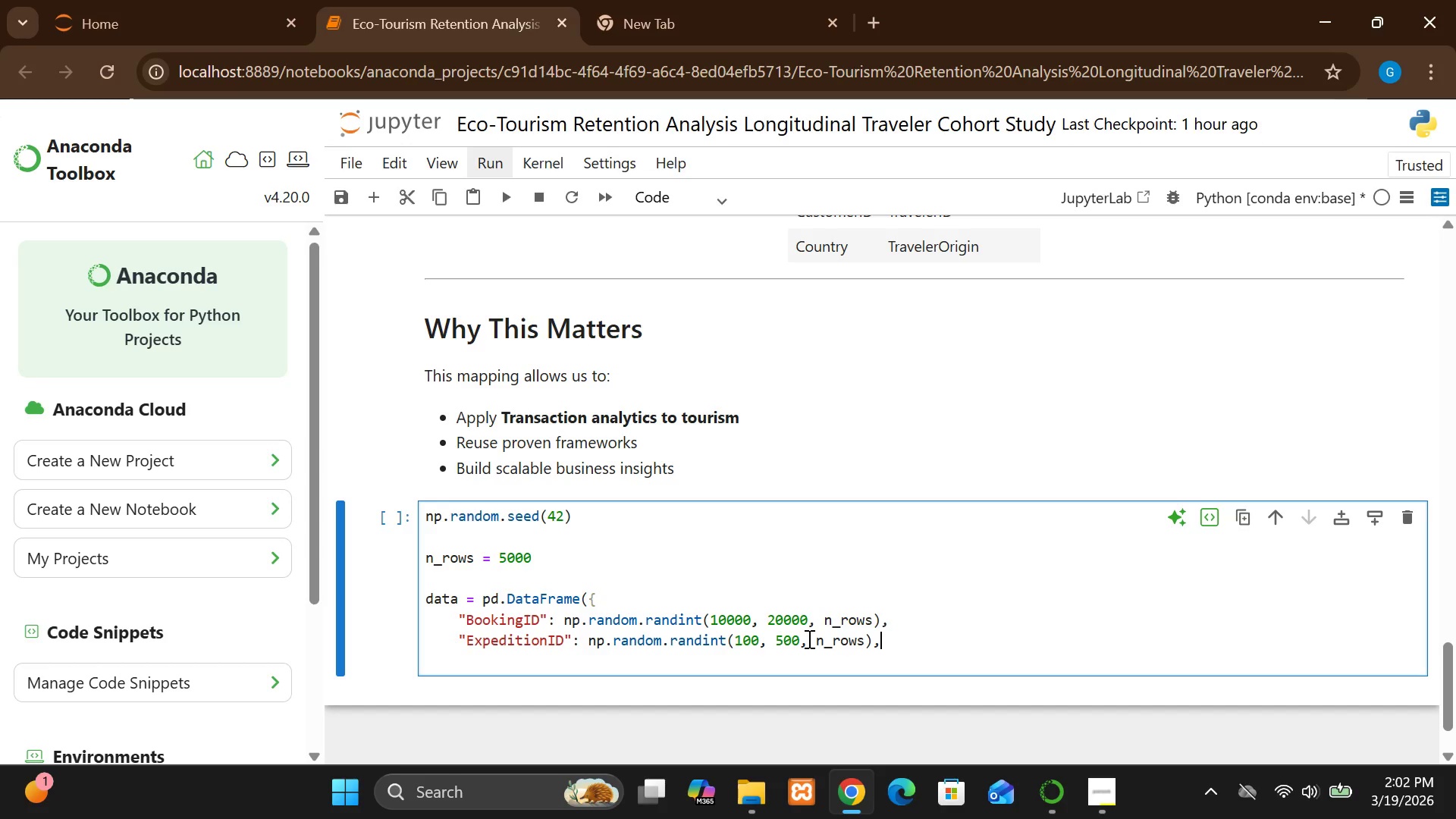 
key(Enter)
 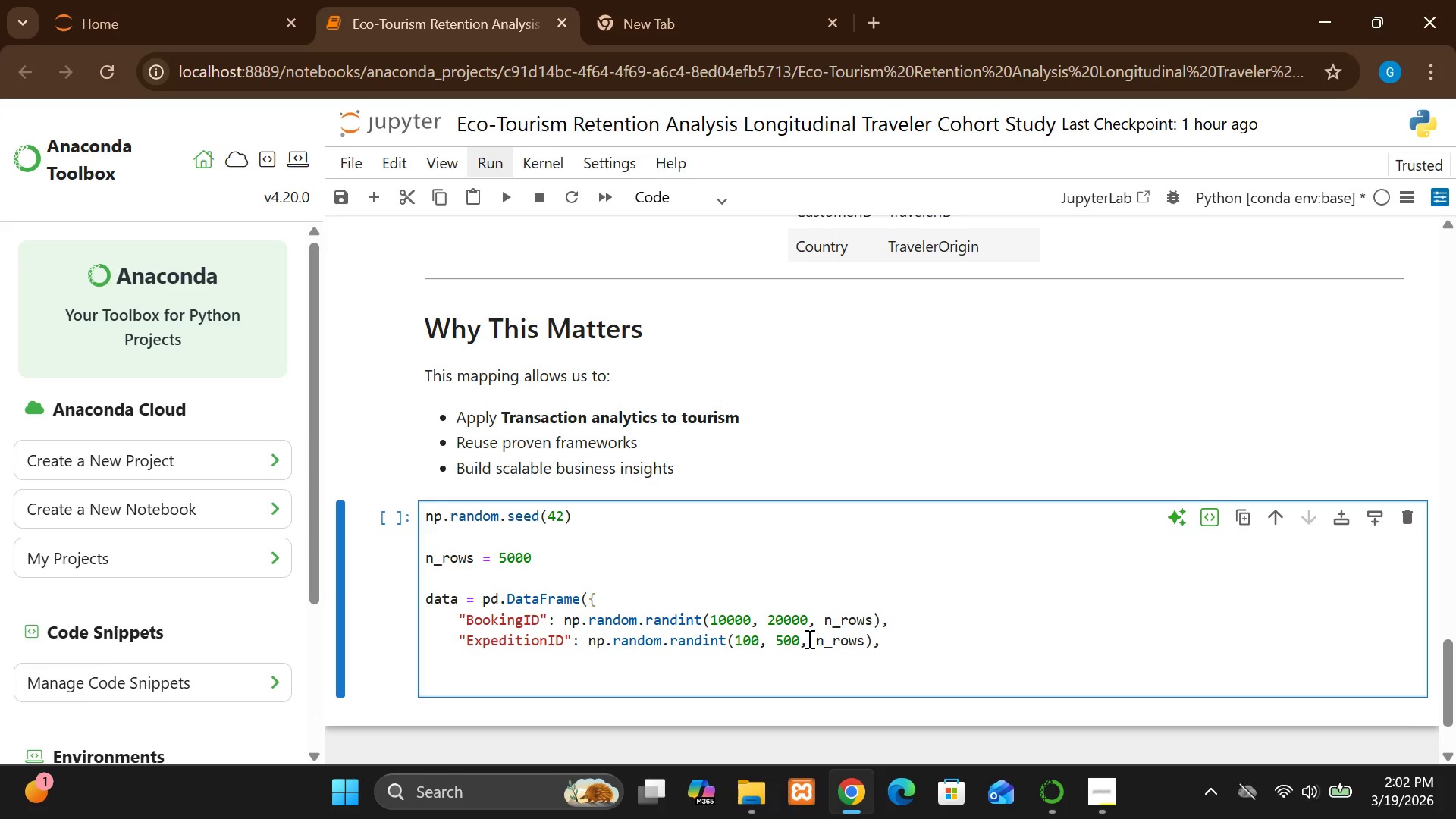 
type("ExpeditionTyoe)
key(Backspace)
key(Backspace)
type(pe": np.random.choice()
 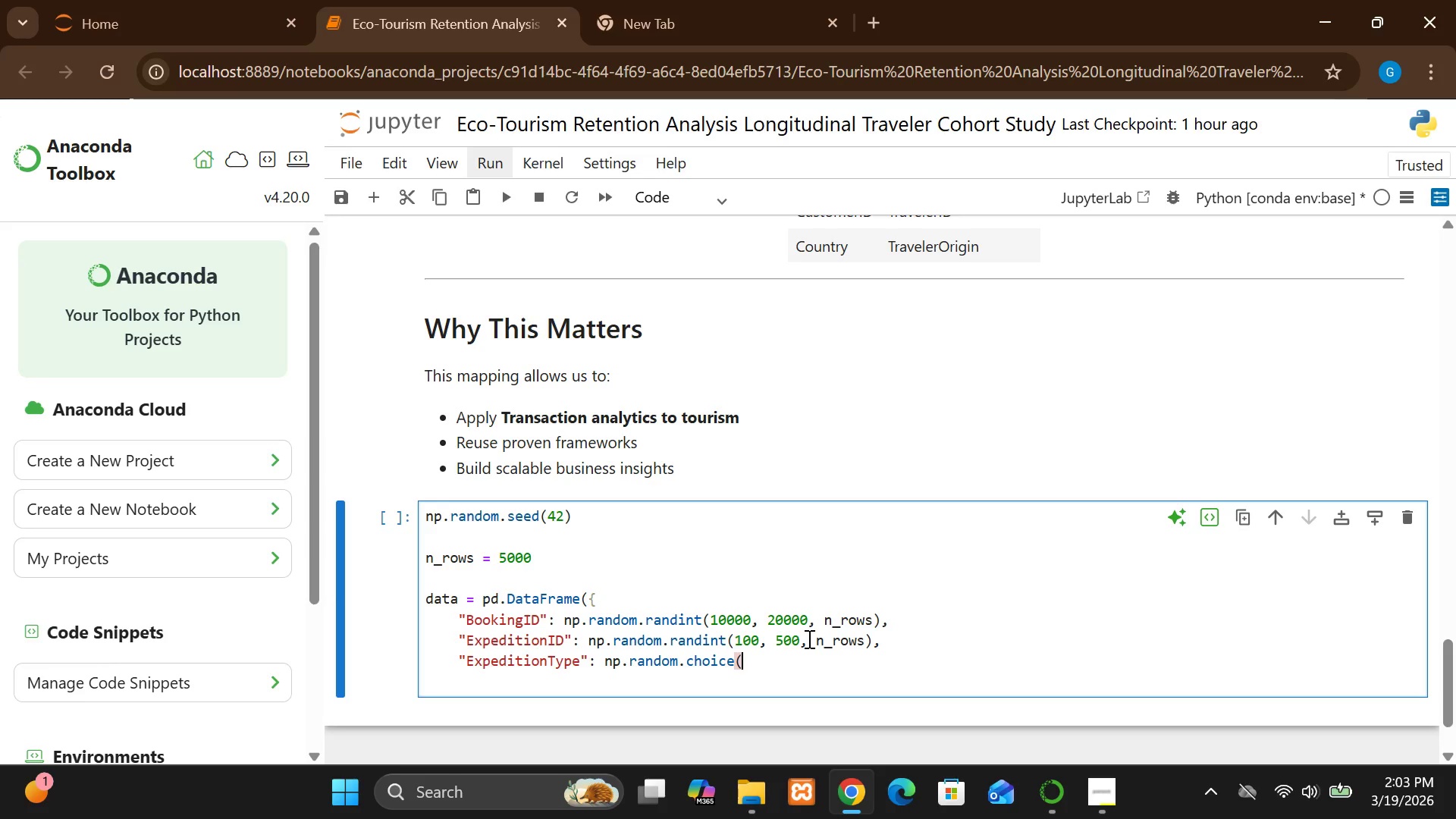 
key(Enter)
 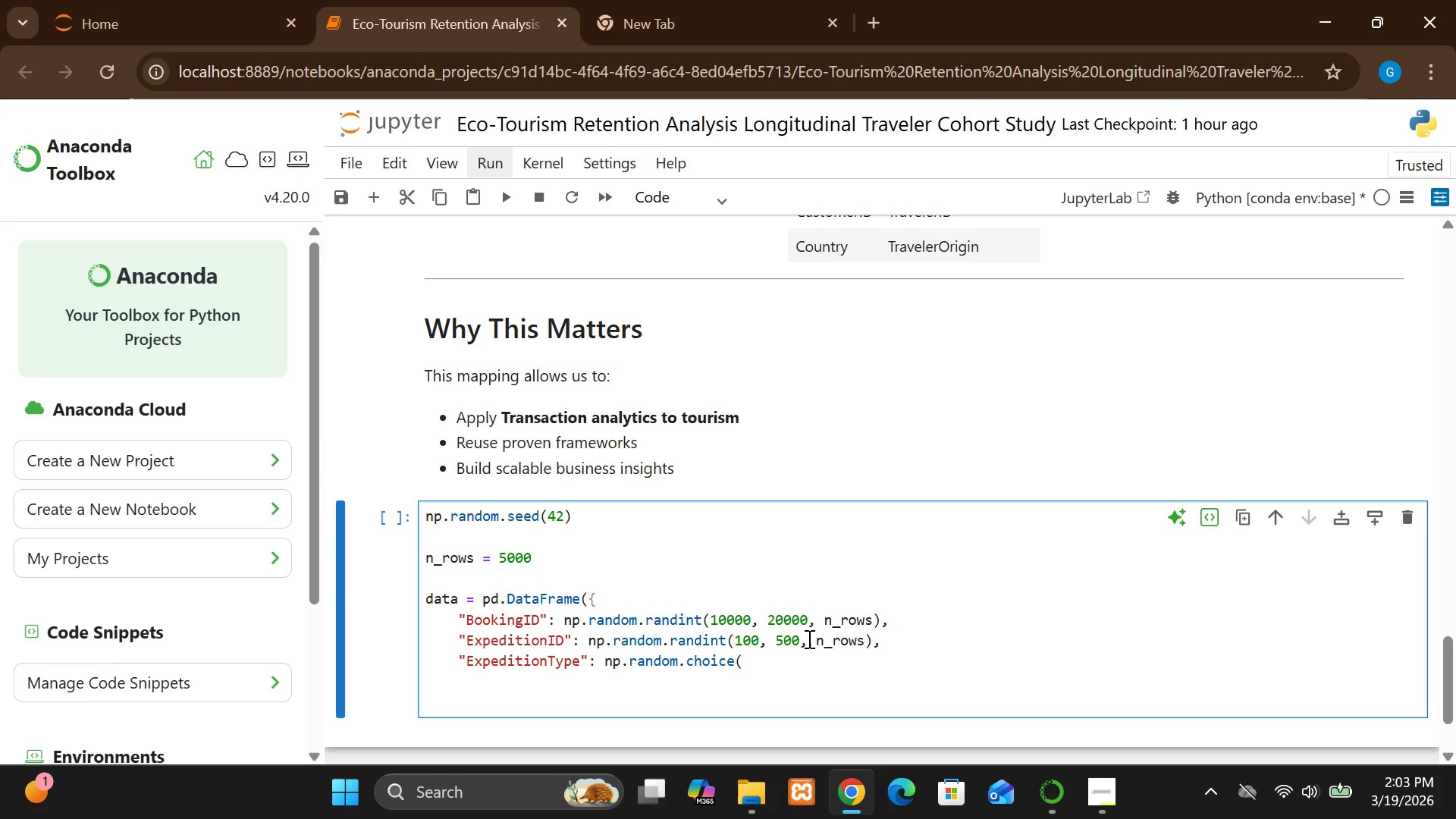 
type(["Reforestation", "Wil)
 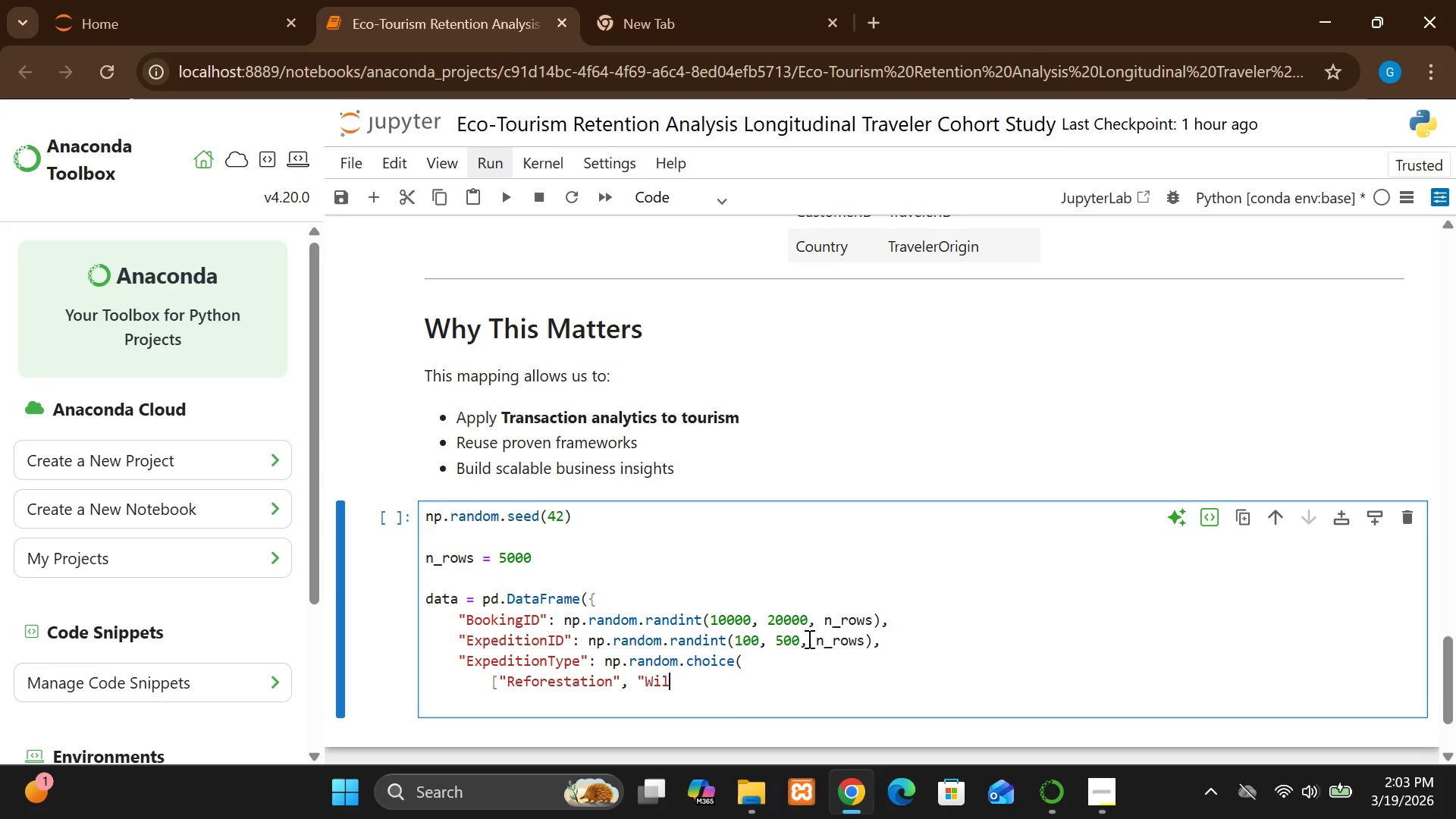 
type(dlife)
 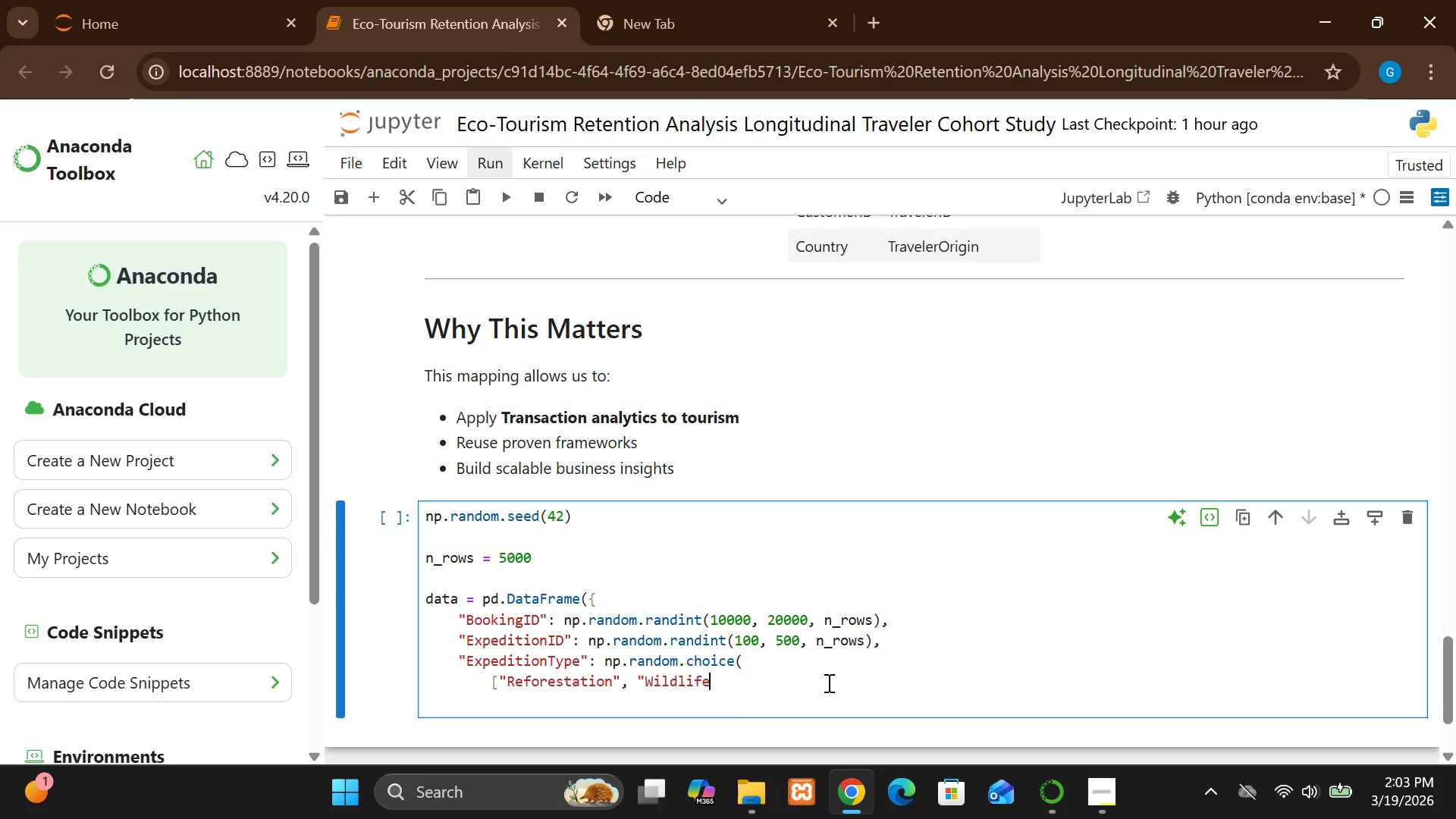 
wait(9.23)
 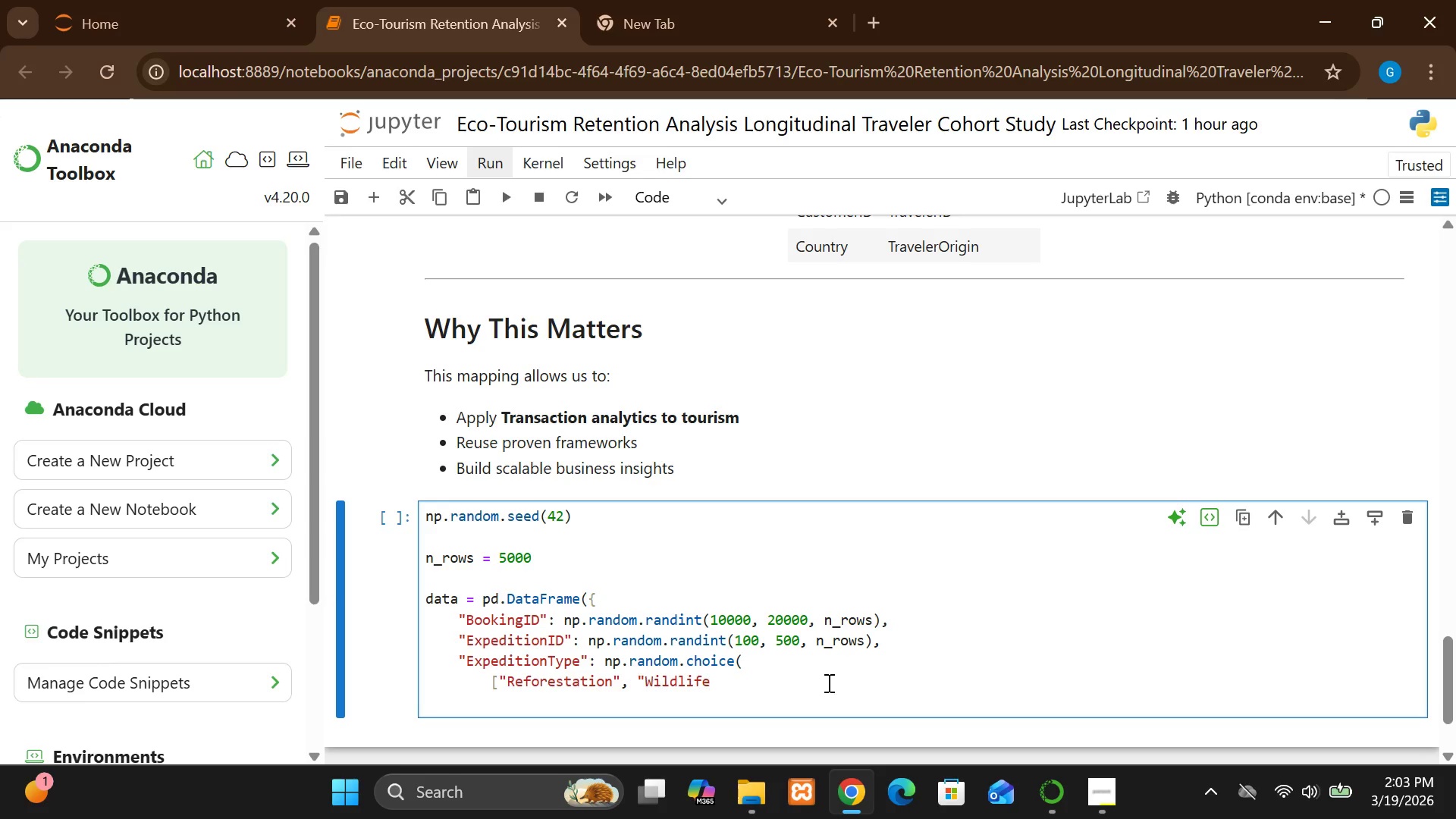 
key(Shift+Quote)
 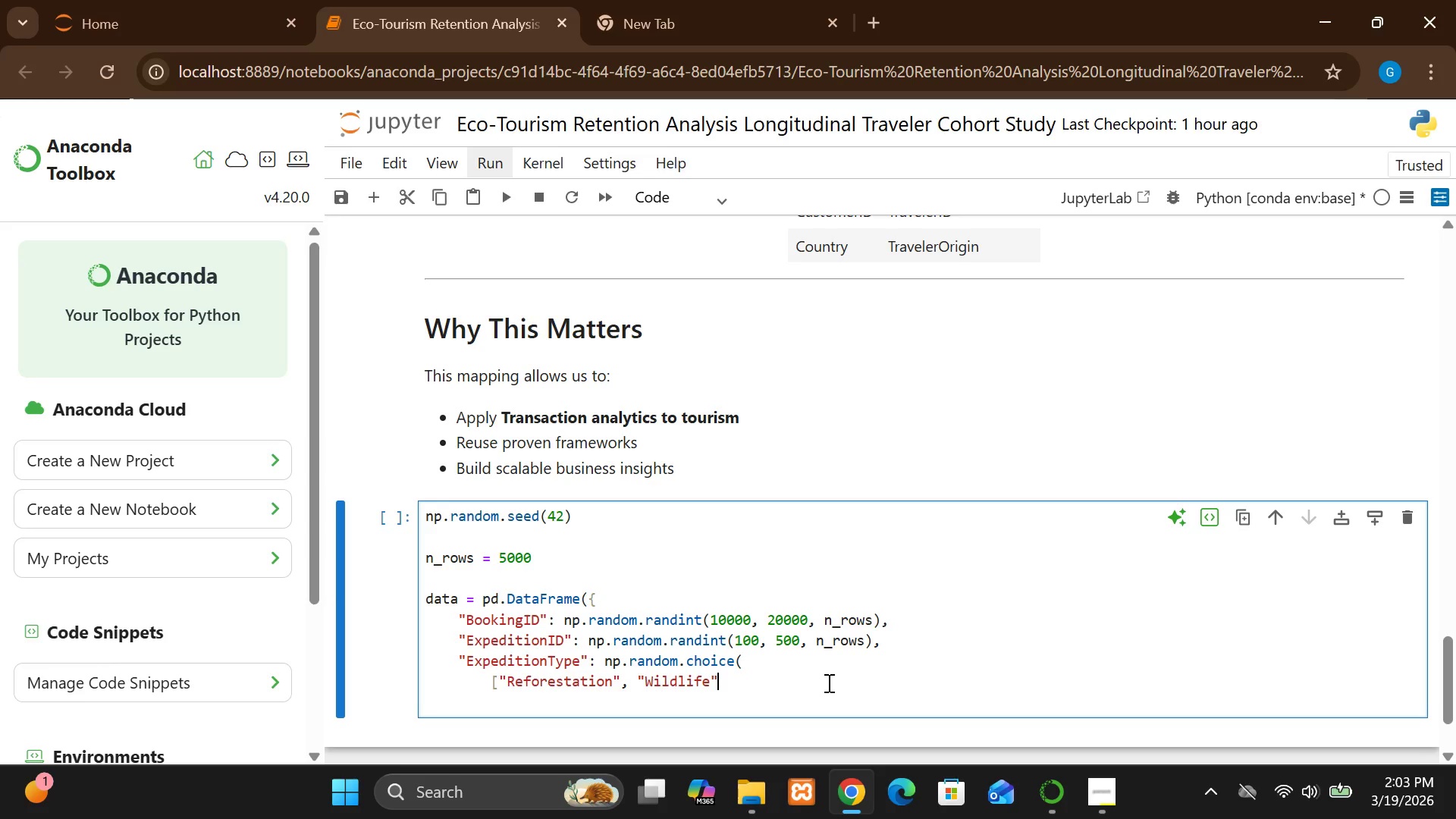 
key(Comma)
 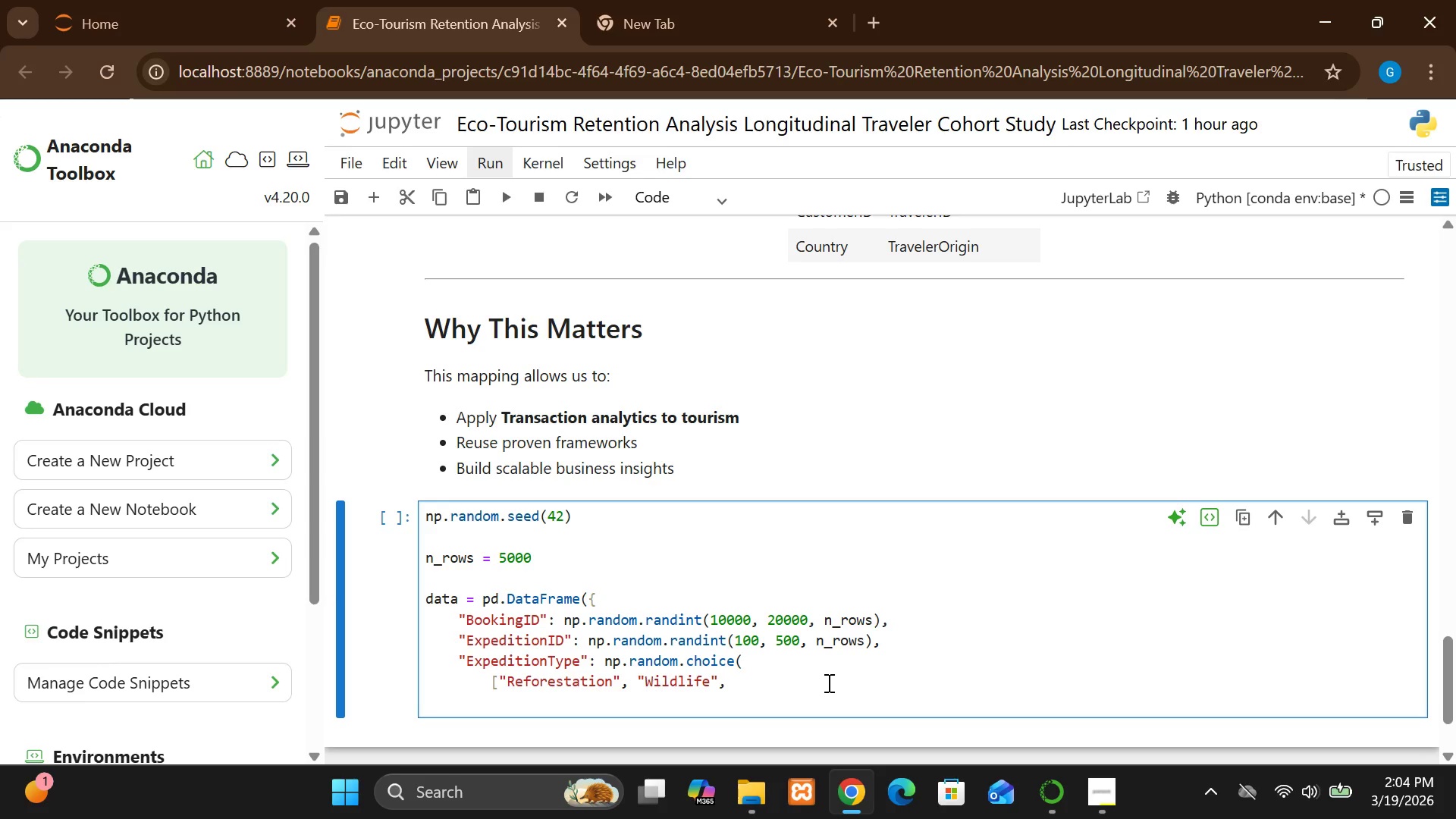 
hold_key(key=ShiftRight, duration=1.09)
 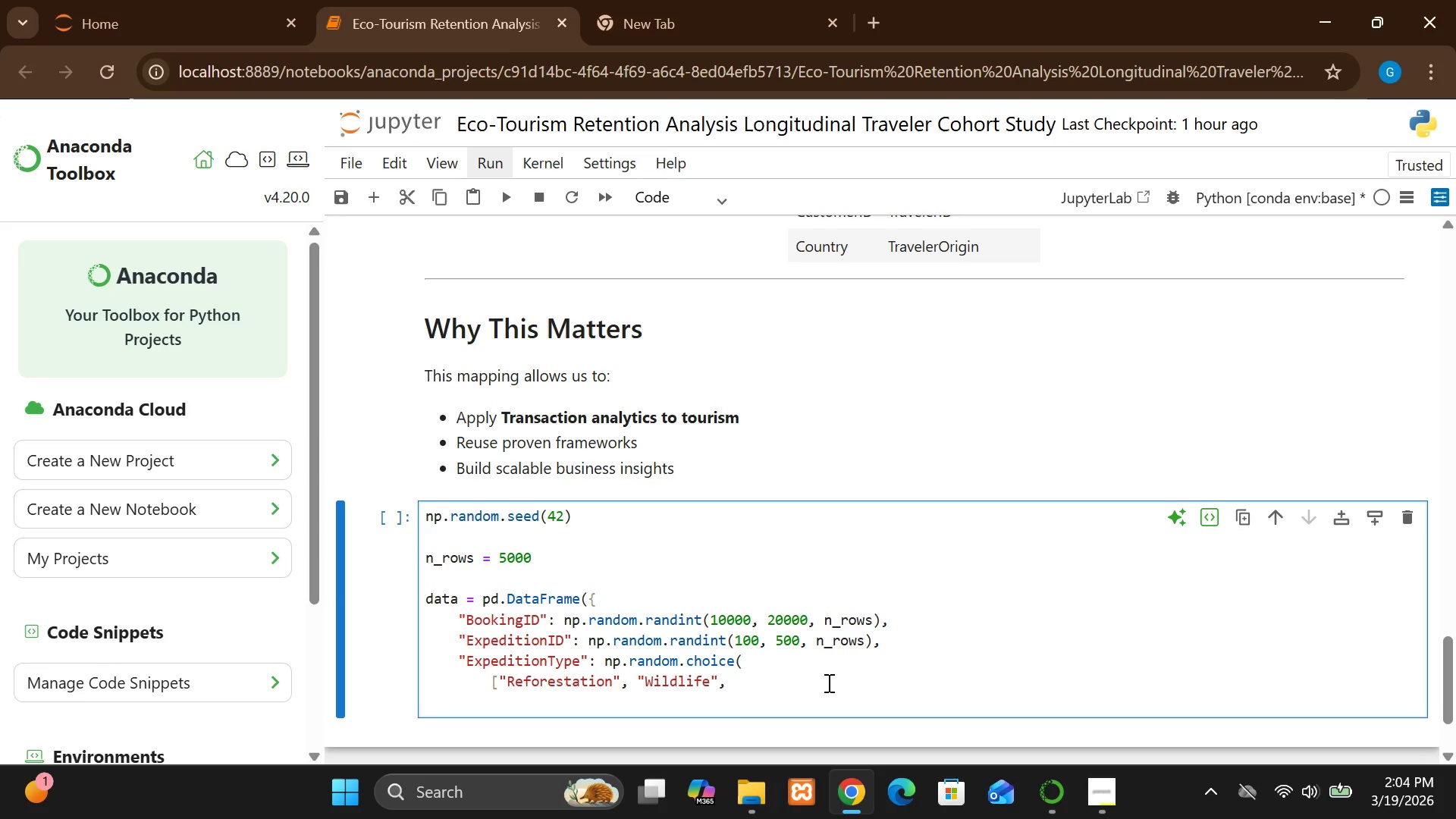 
type( "Adventure", "Marine", ")
 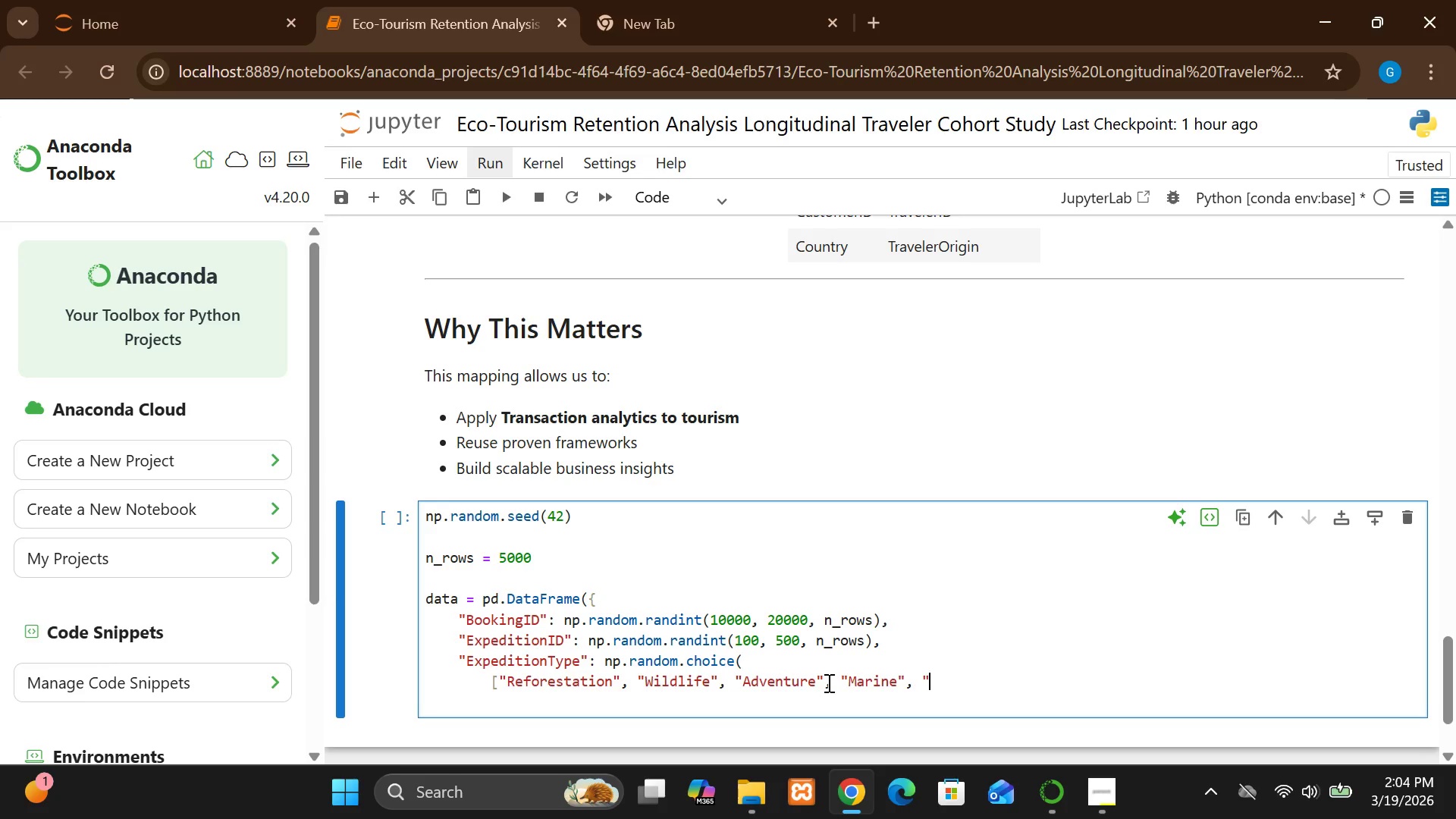 
wait(5.69)
 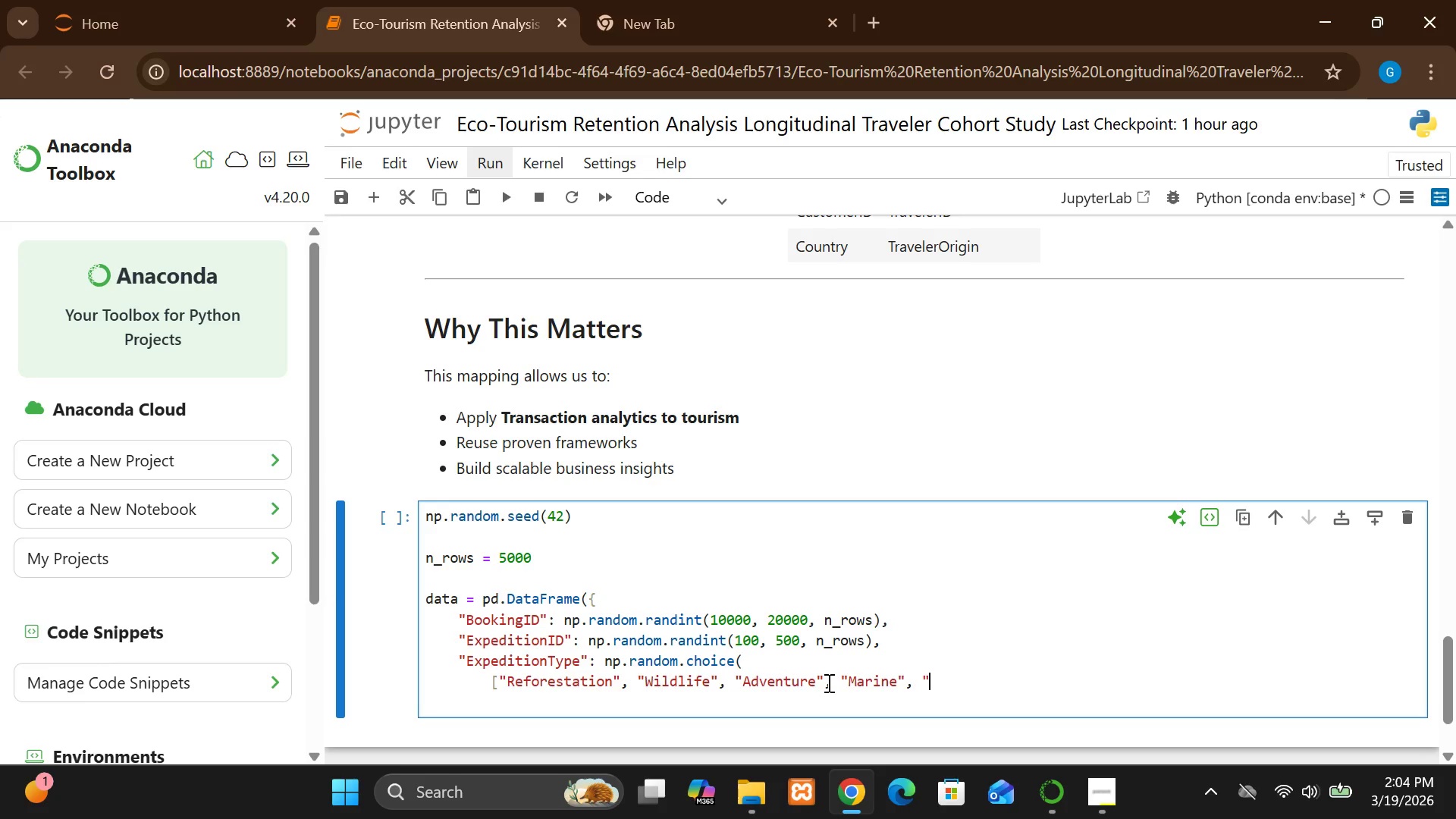 
type(Research")
 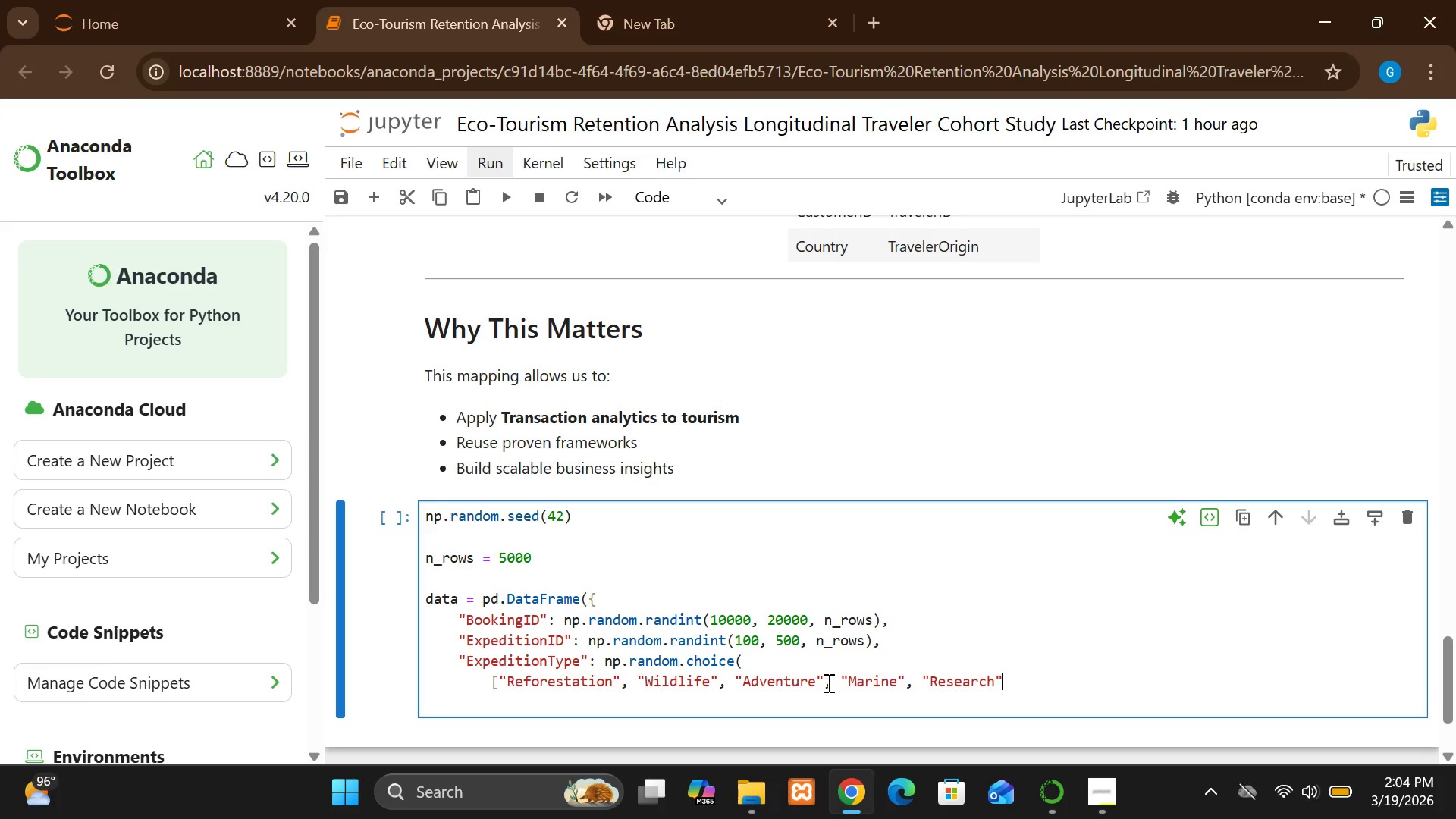 
wait(6.08)
 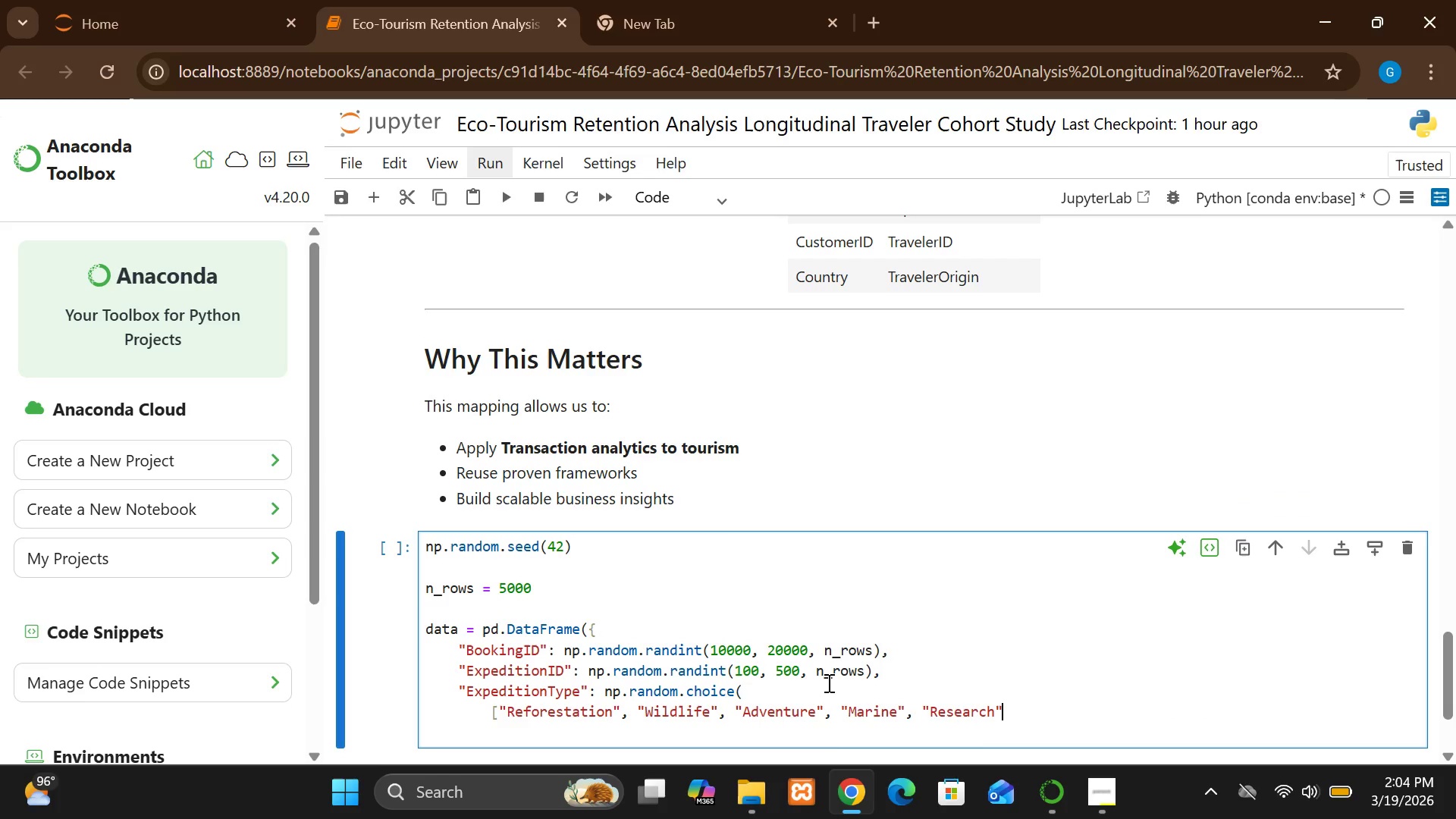 
key(BracketRight)
 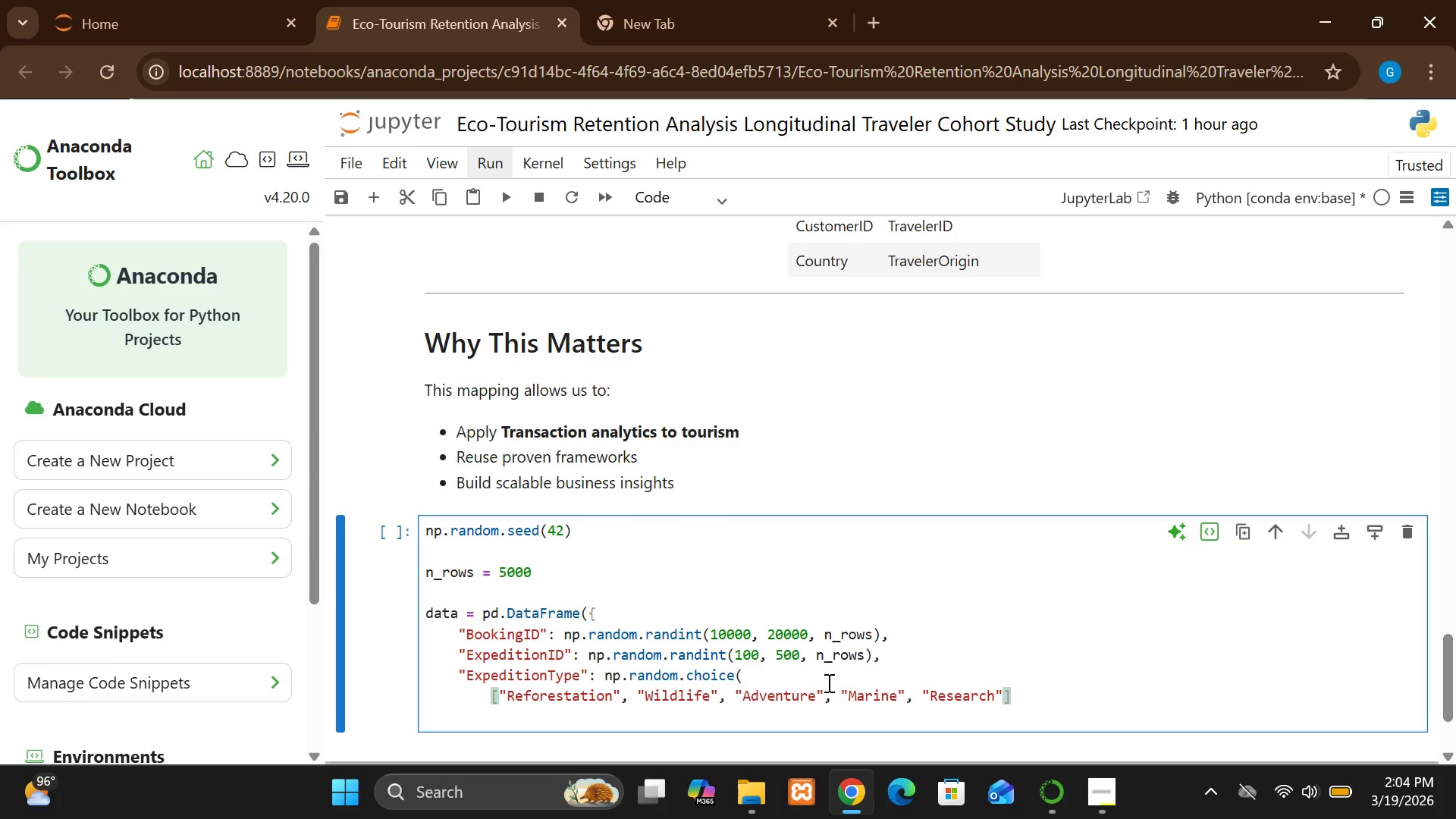 
wait(5.89)
 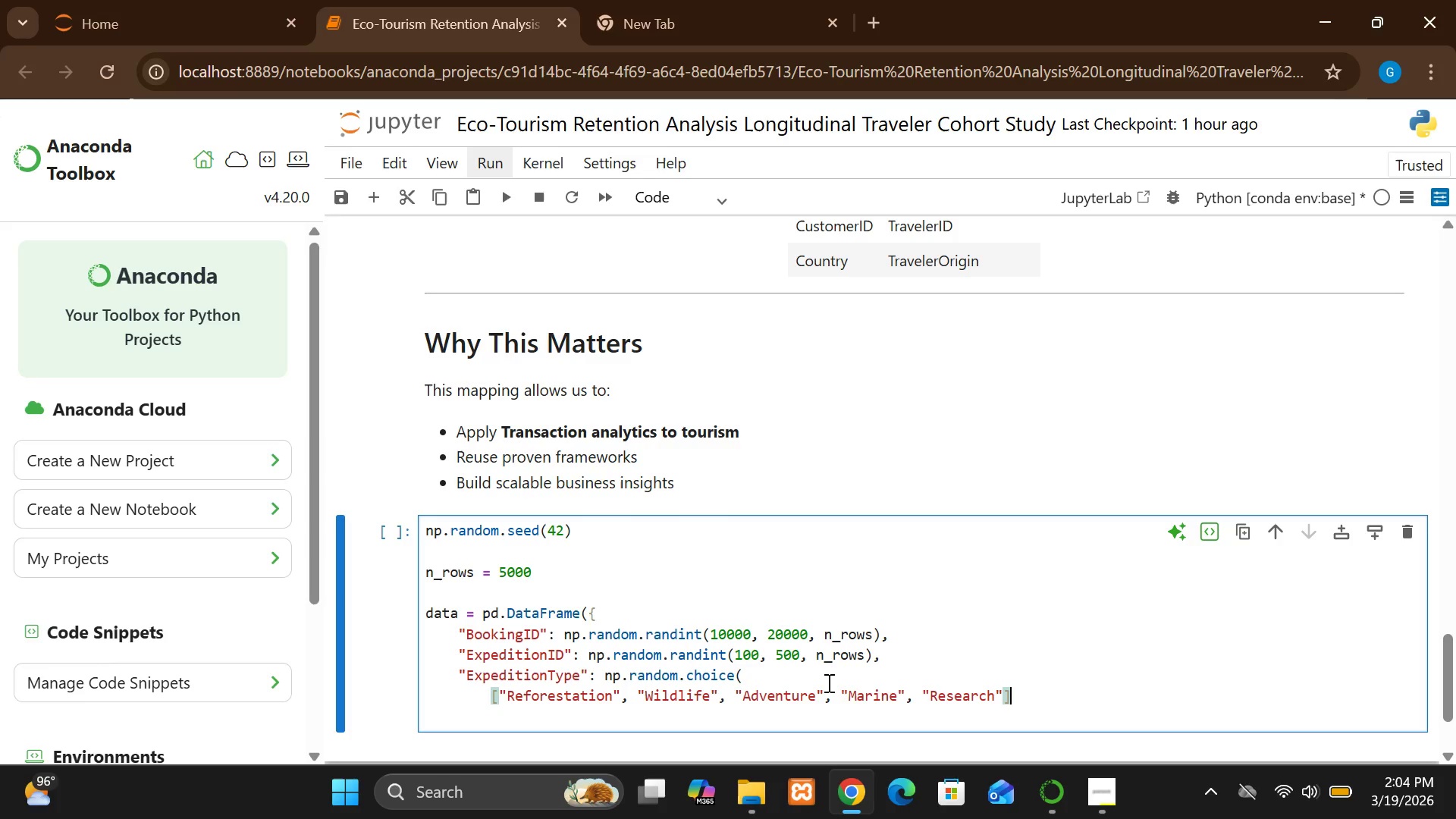 
key(Comma)
 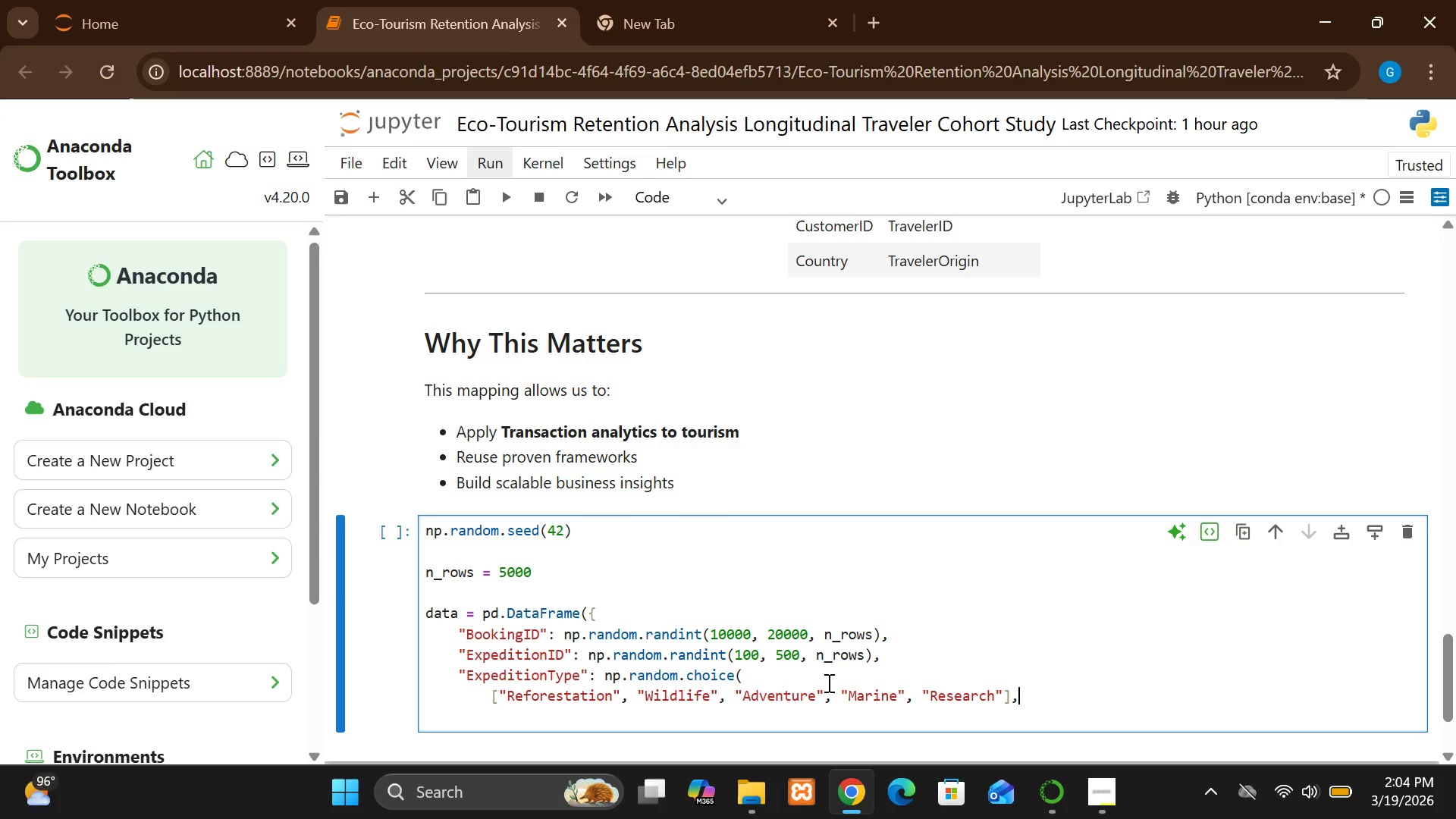 
wait(5.03)
 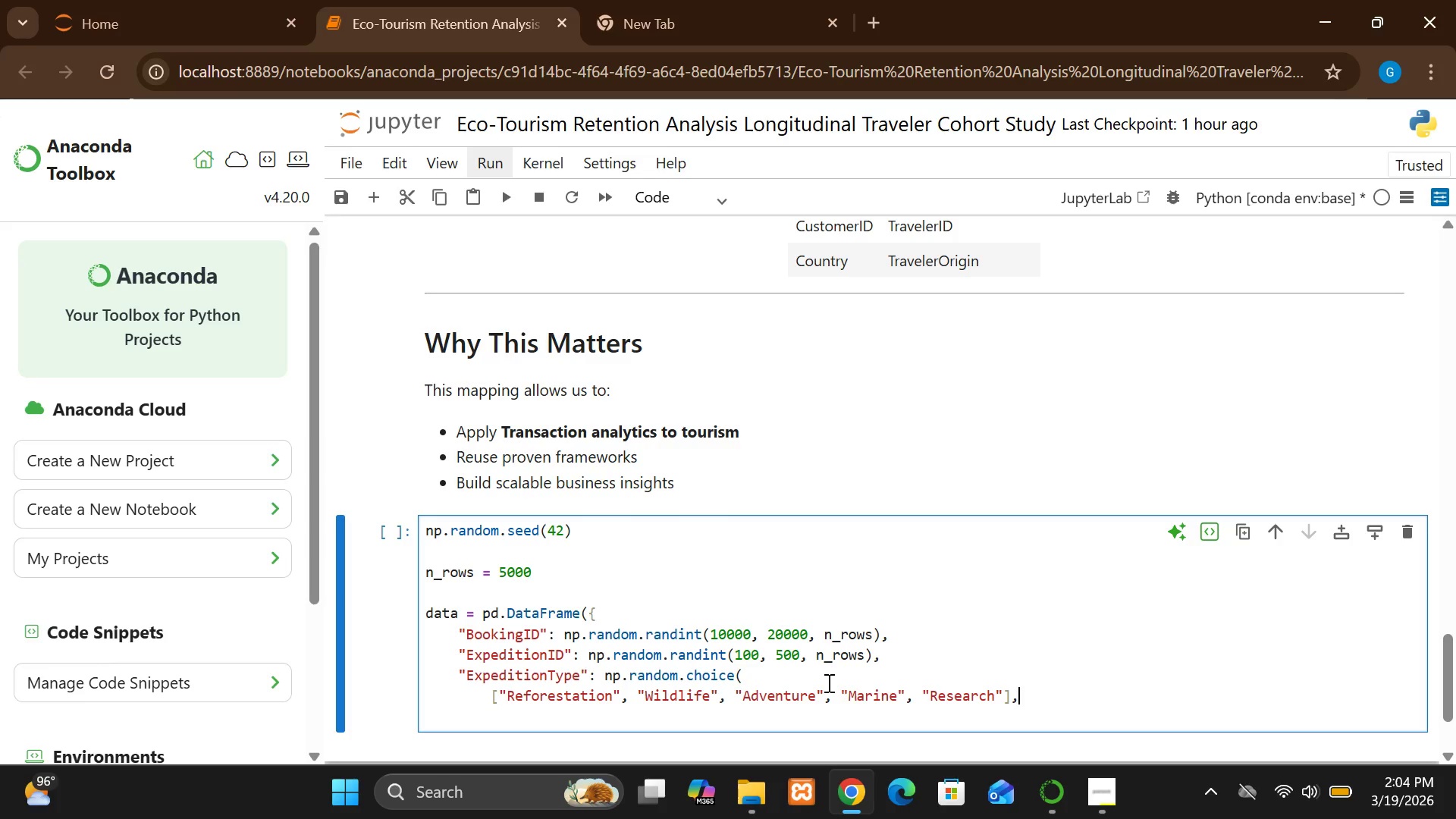 
key(Enter)
 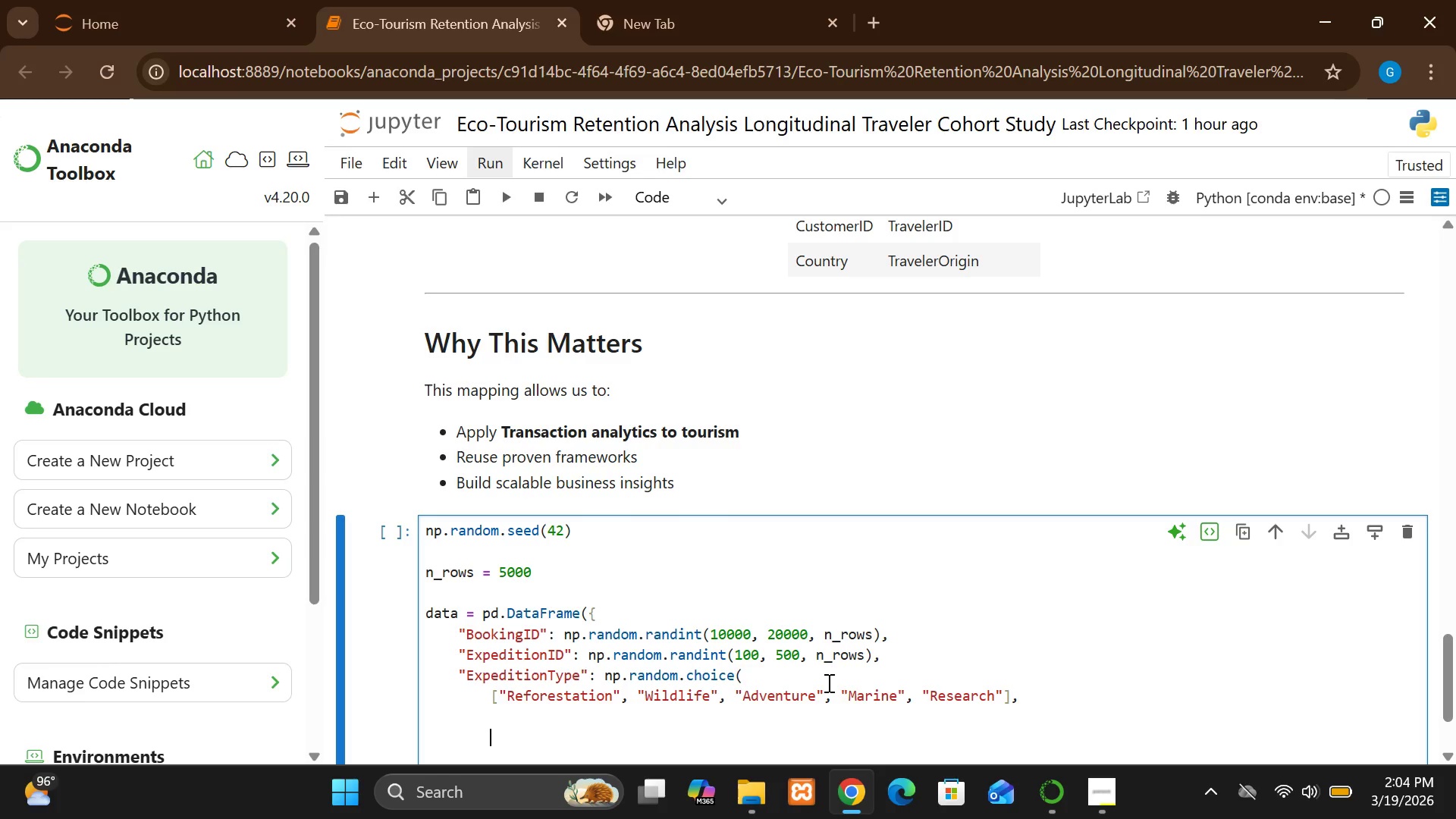 
key(Enter)
 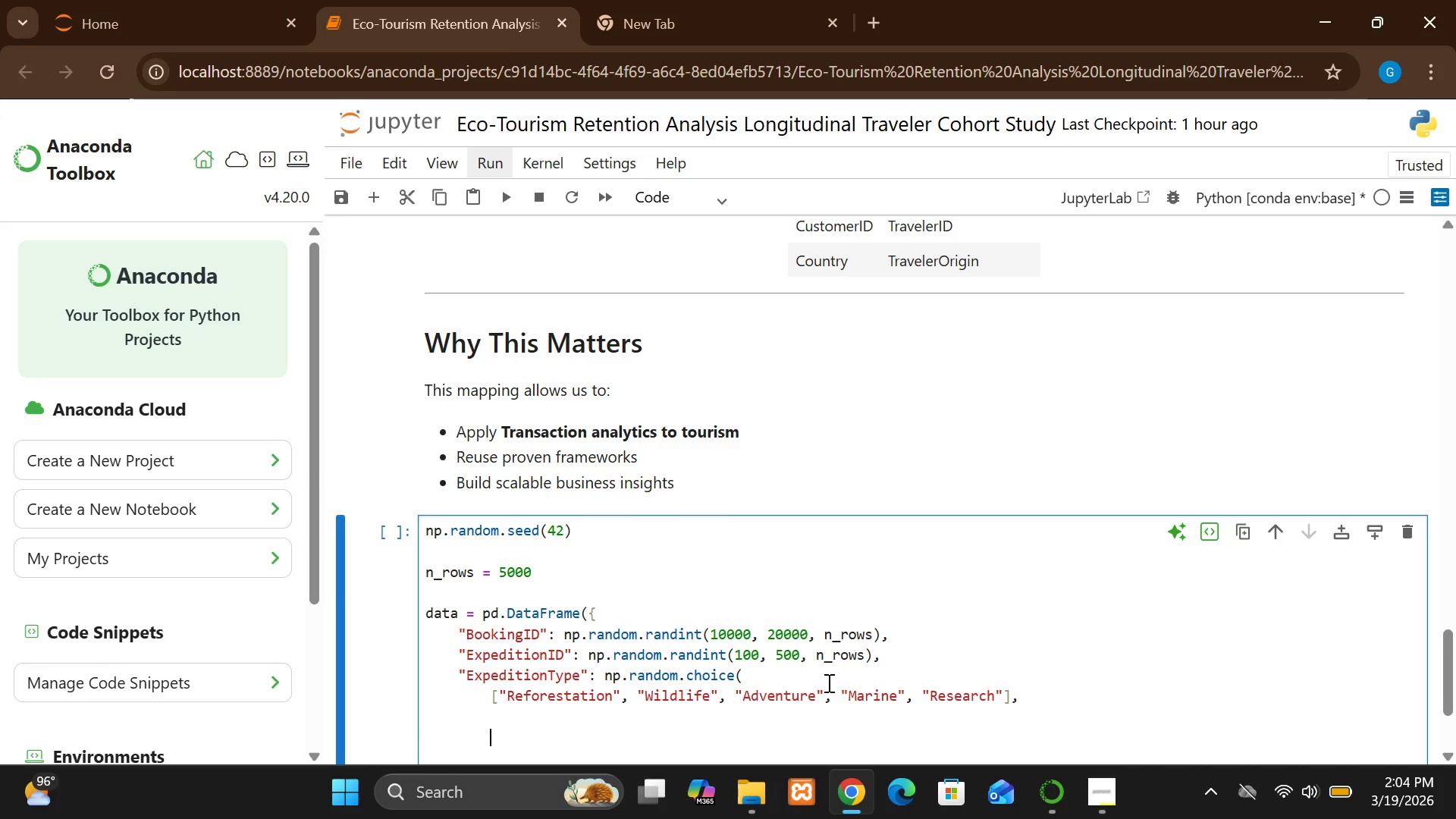 
key(Backspace)
 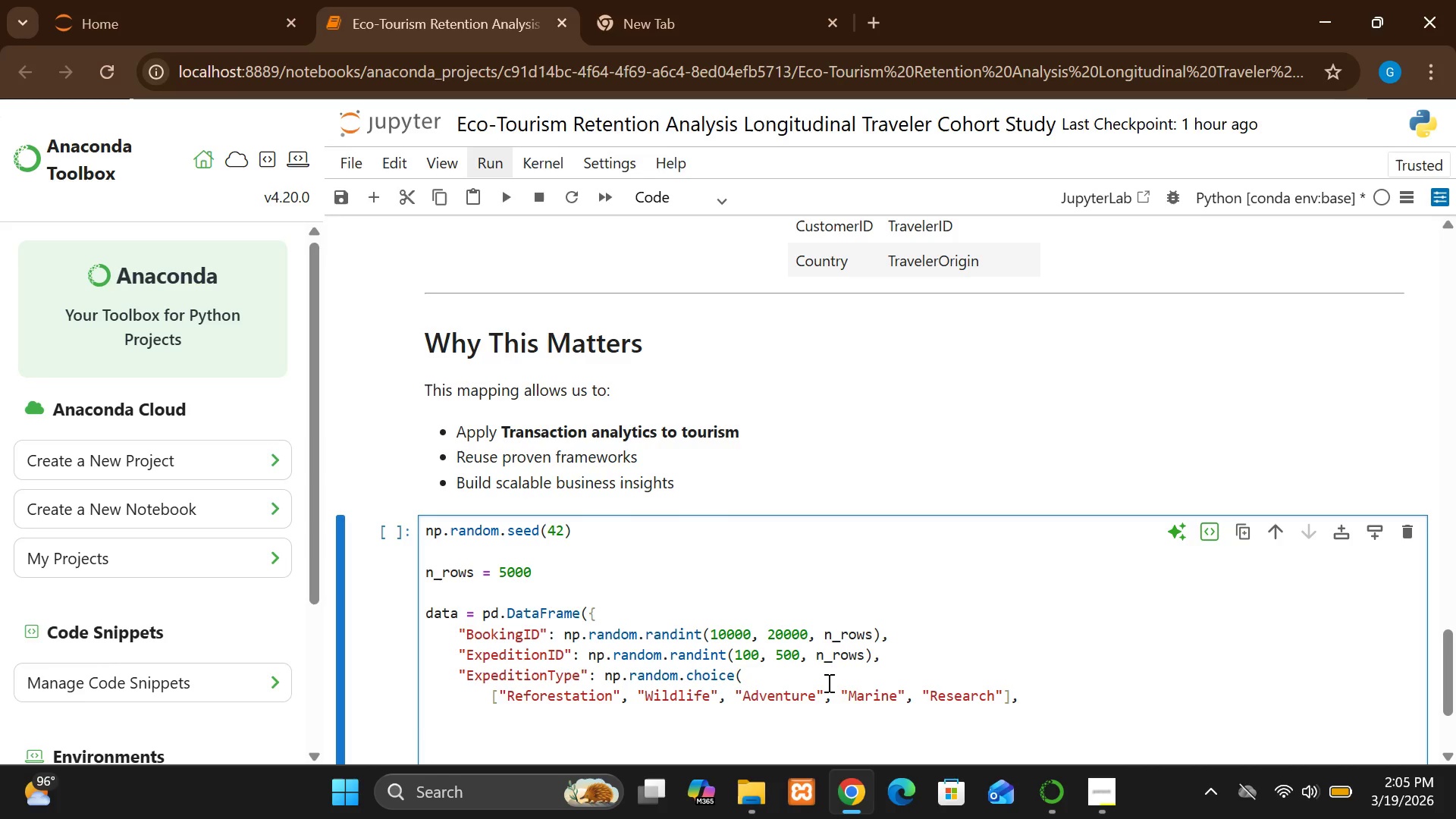 
key(Backspace)
 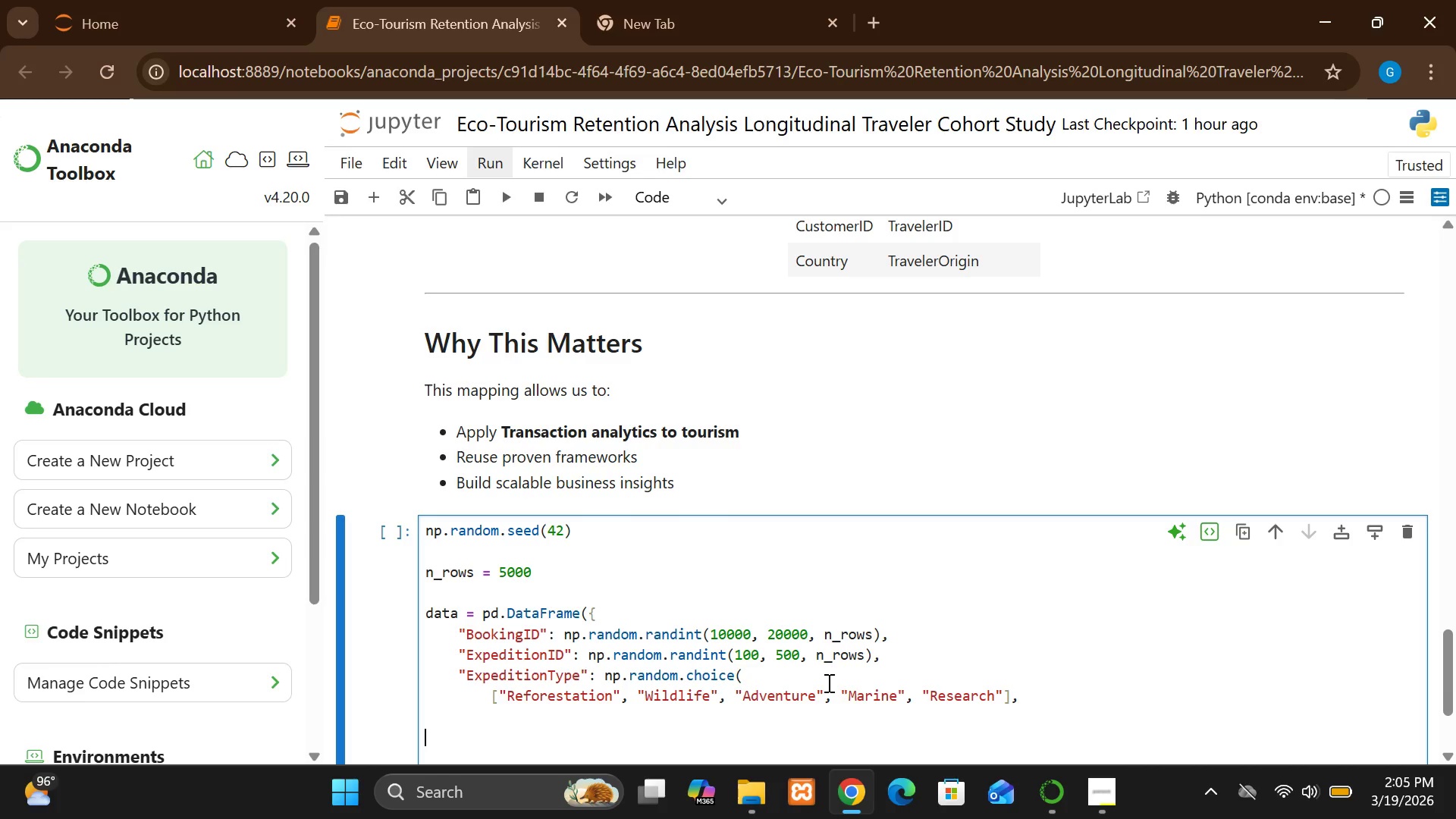 
key(Backspace)
 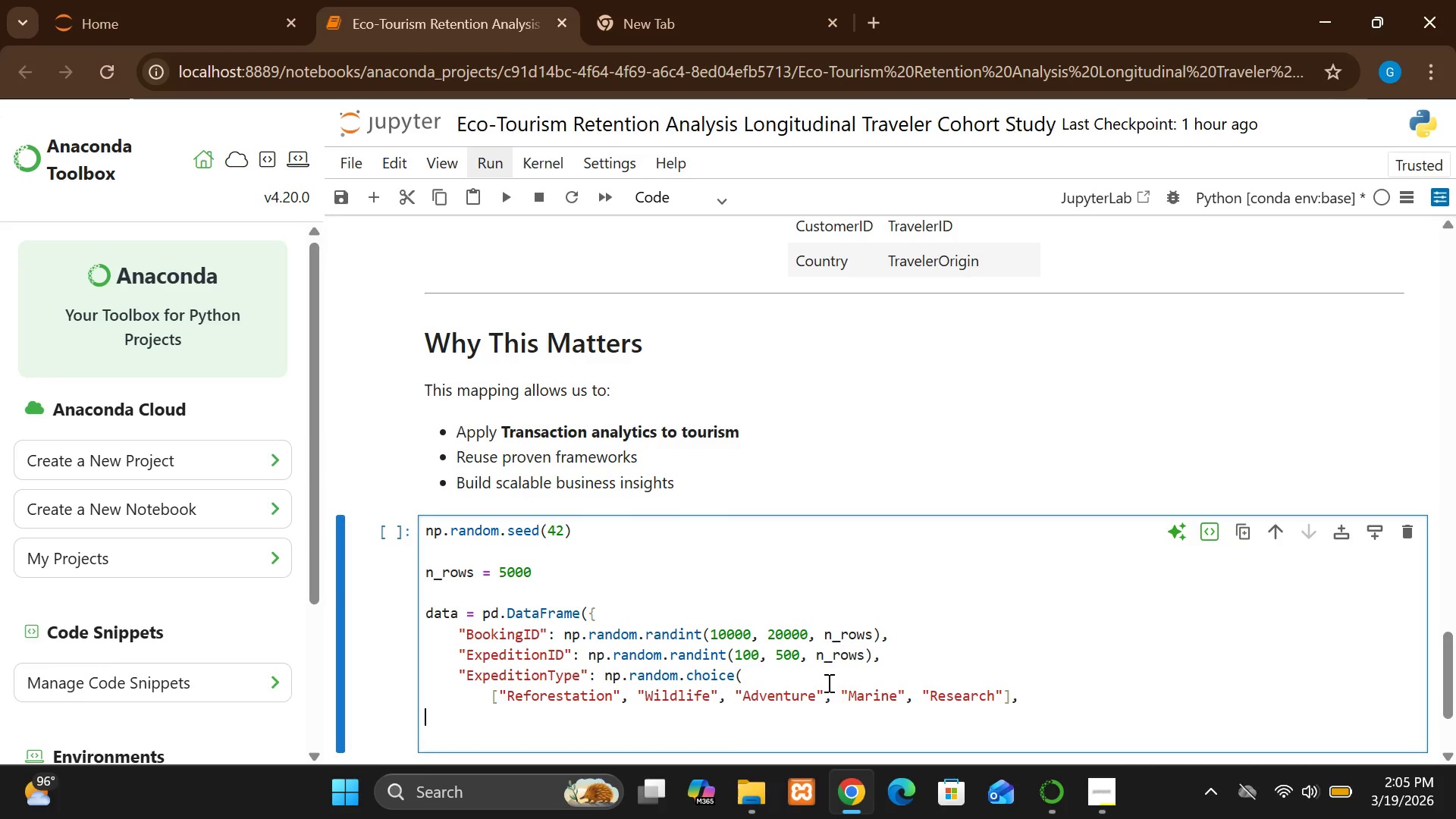 
key(Backspace)
 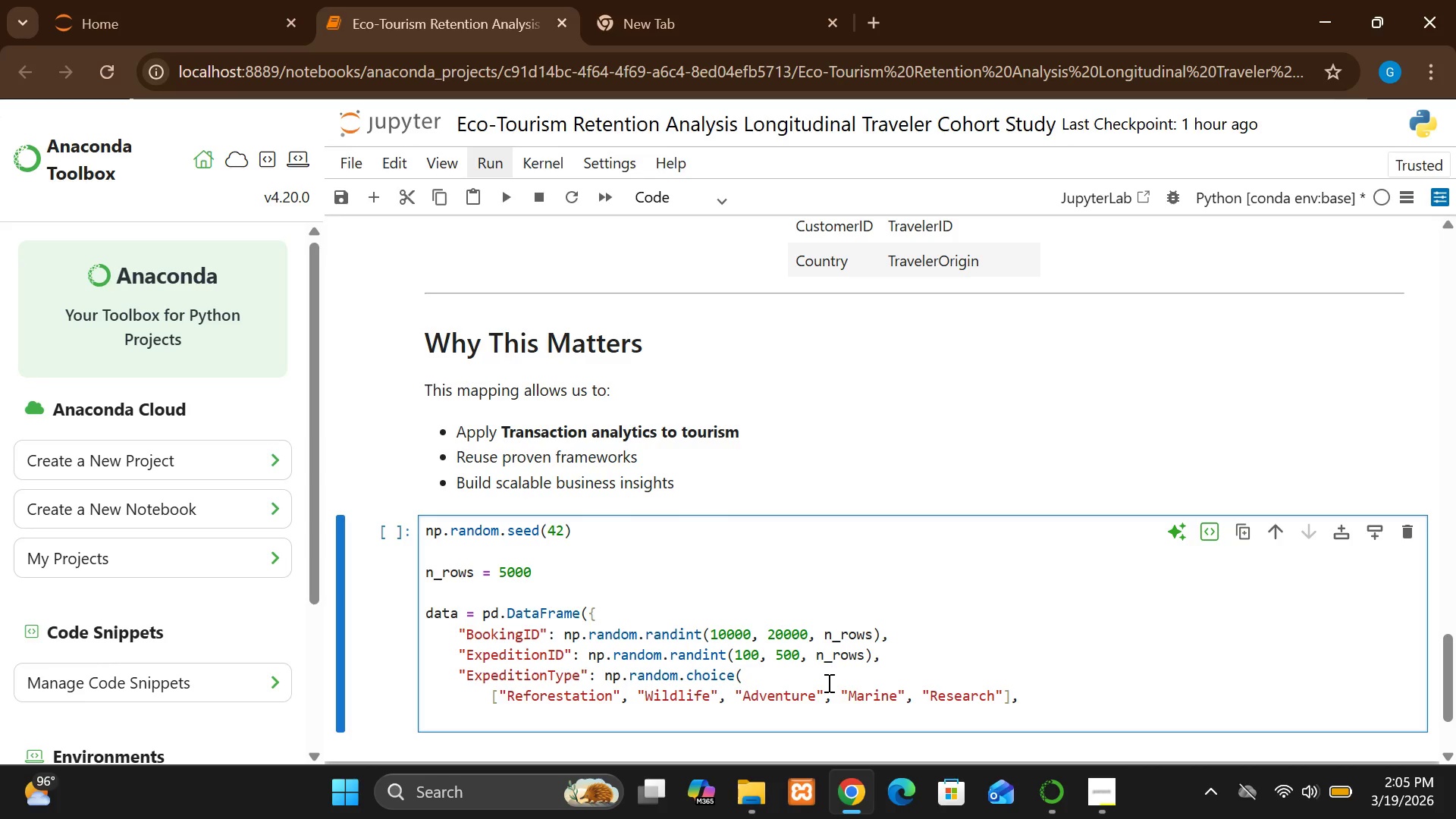 
key(Enter)
 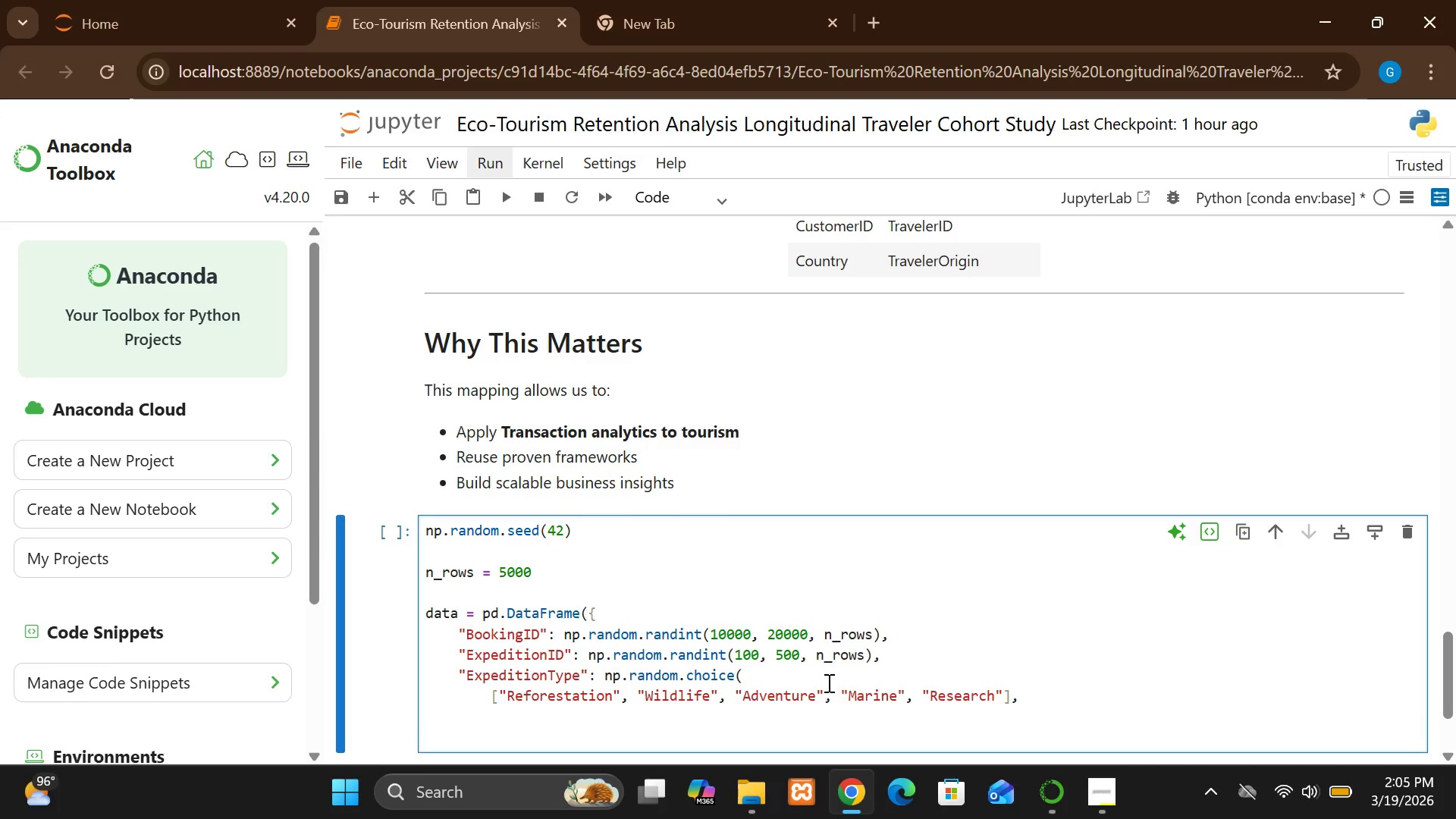 
type(n_rows)
 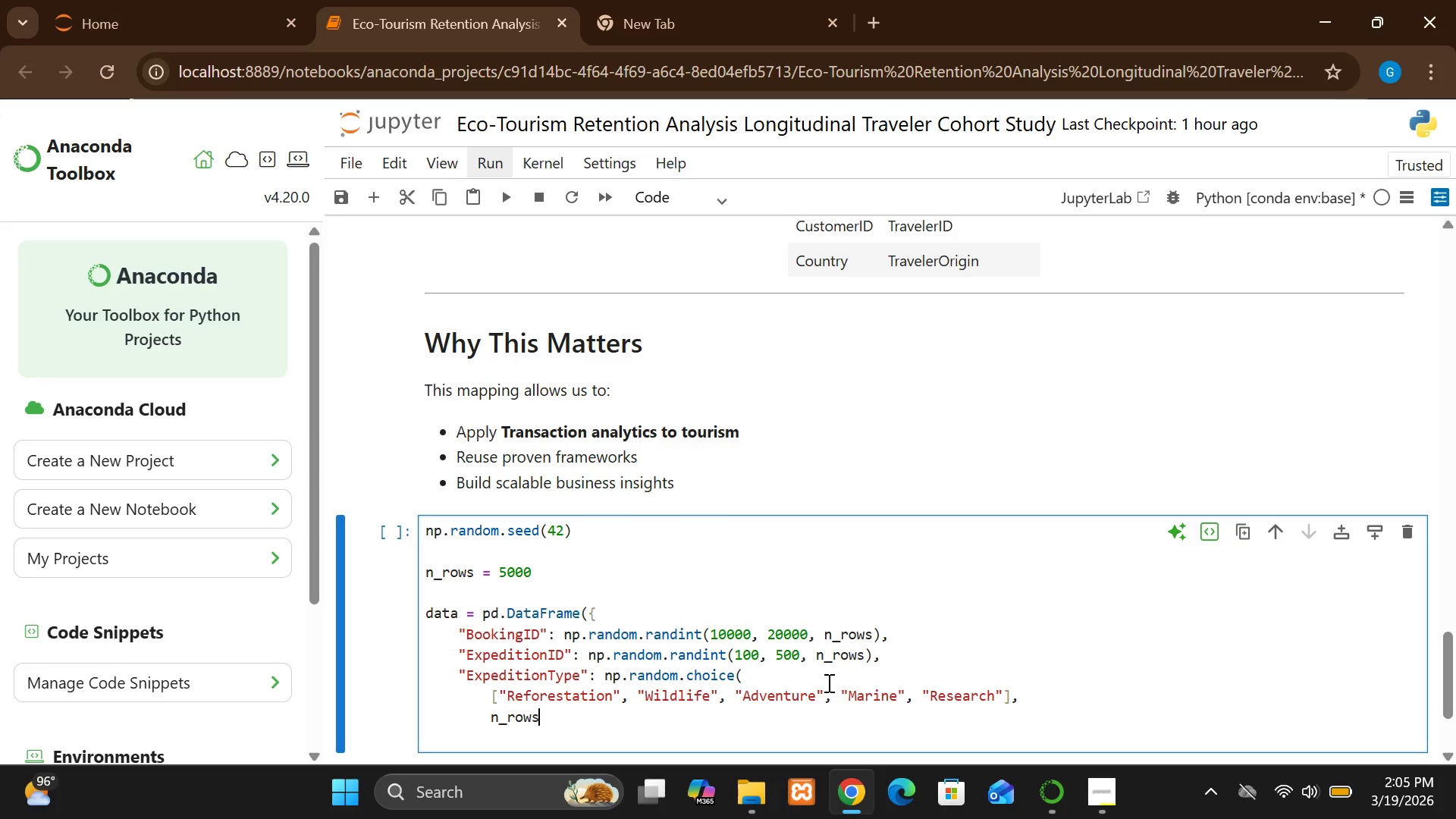 
key(Enter)
 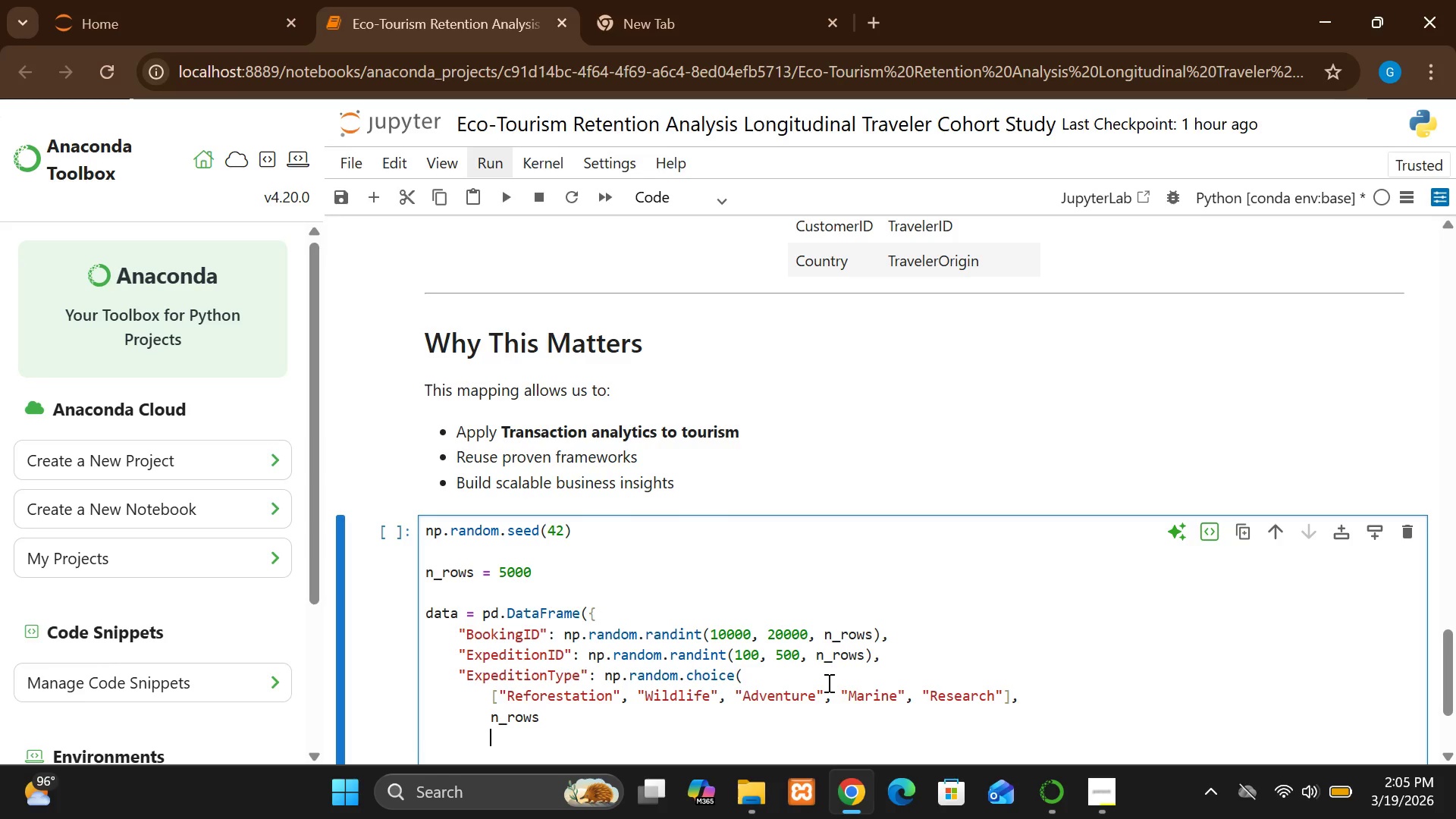 
key(Shift+0)
 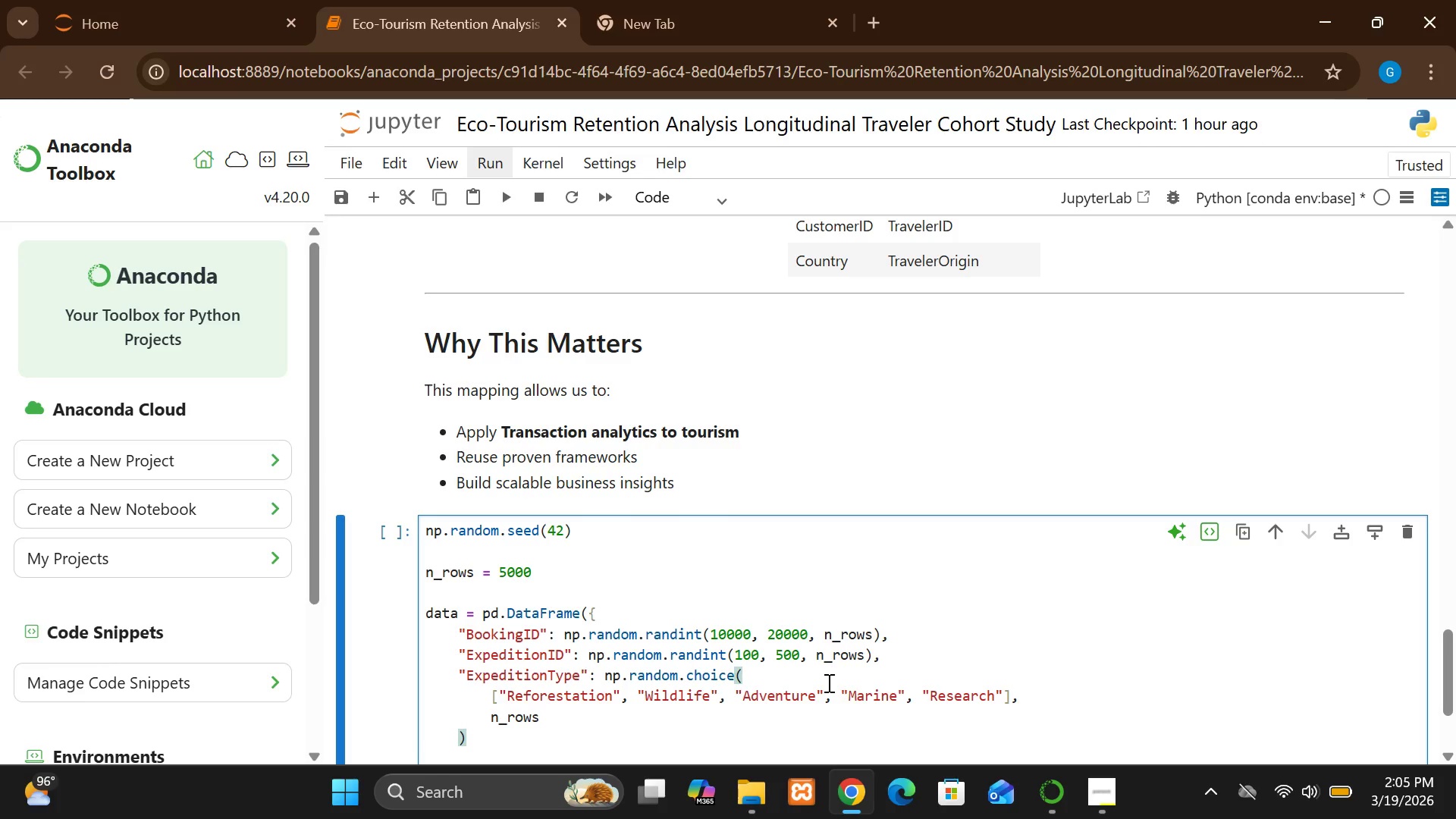 
key(Comma)
 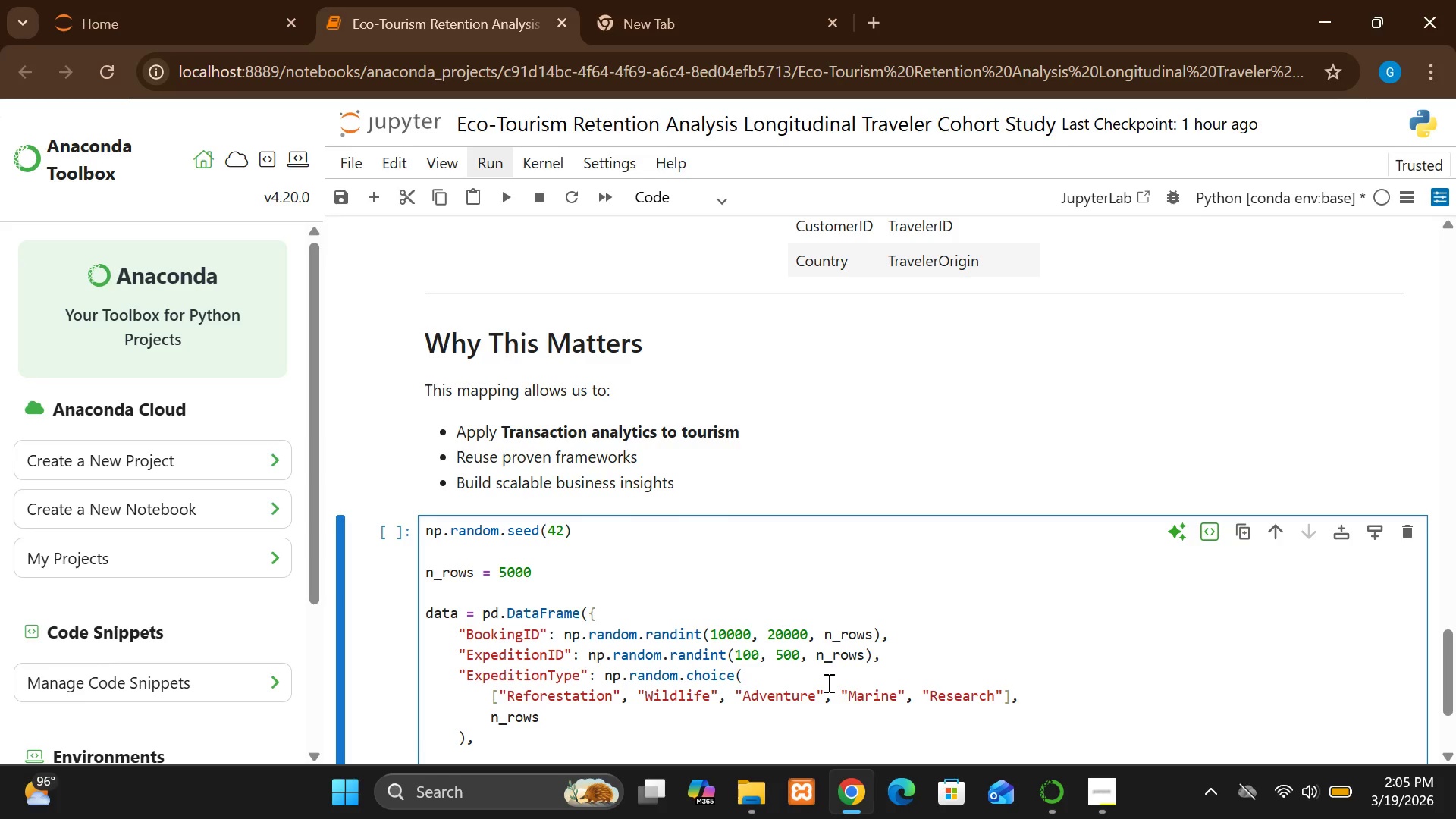 
key(Enter)
 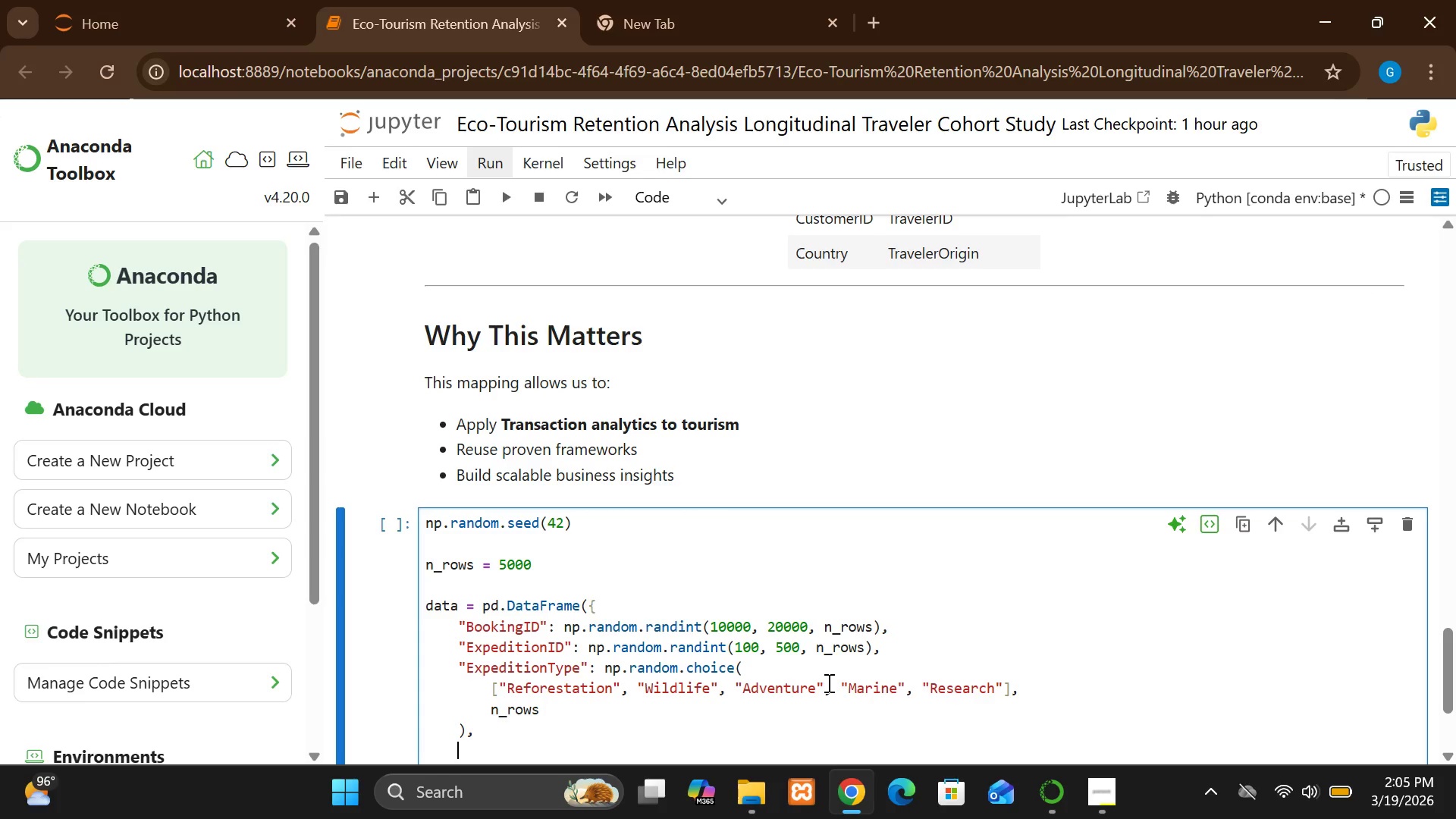 
type("Num)
 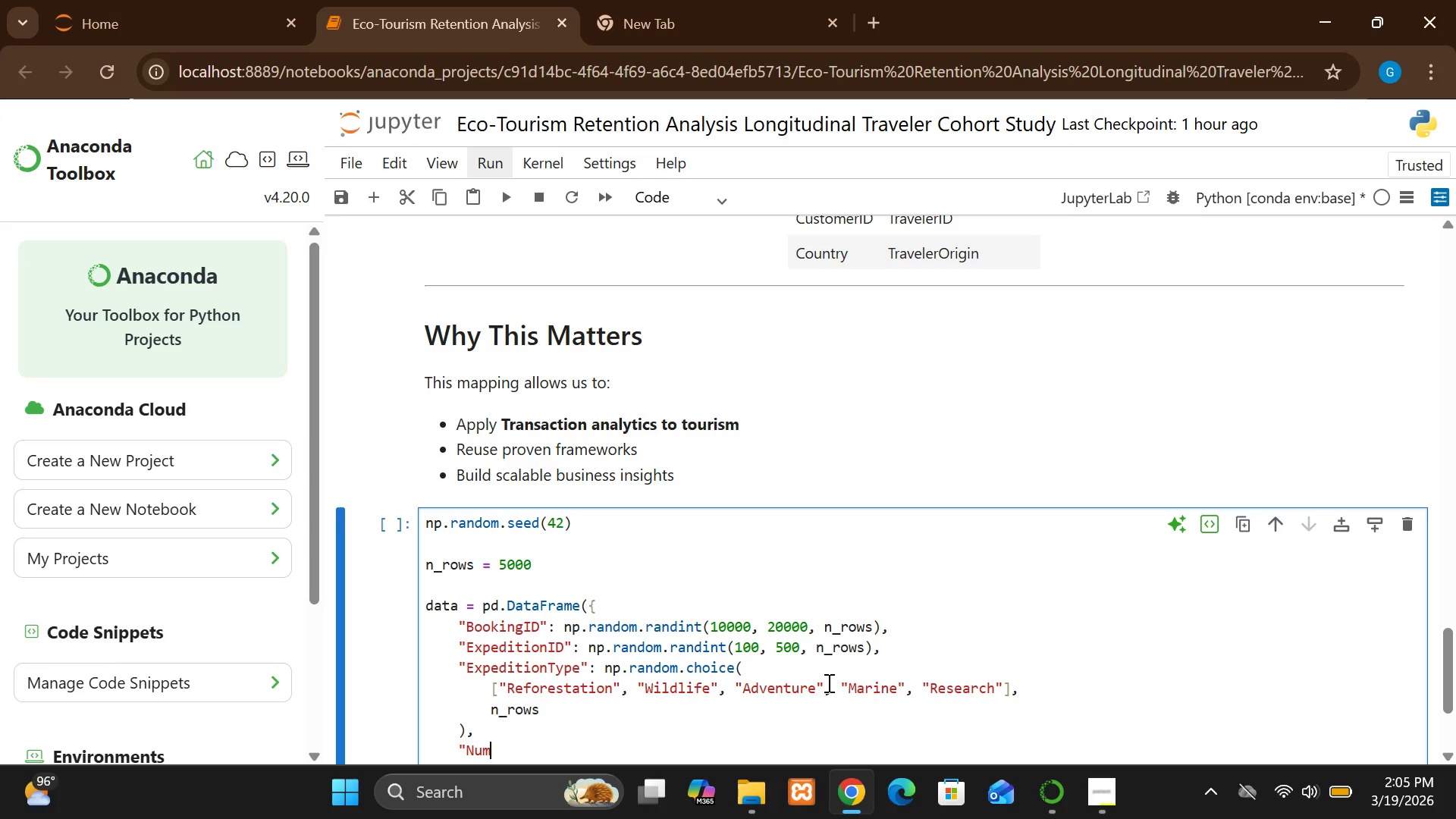 
type(berOf)
 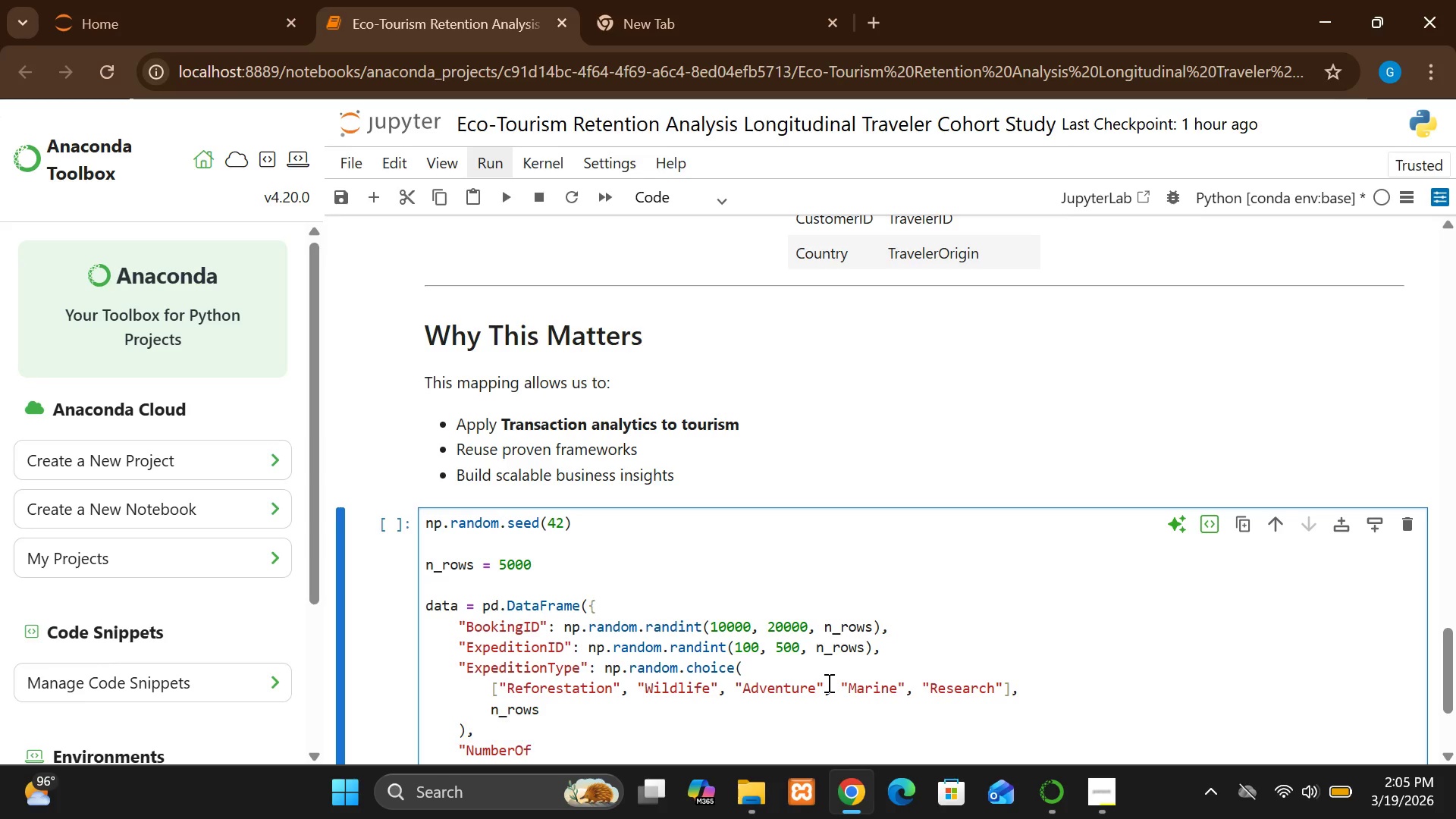 
wait(5.17)
 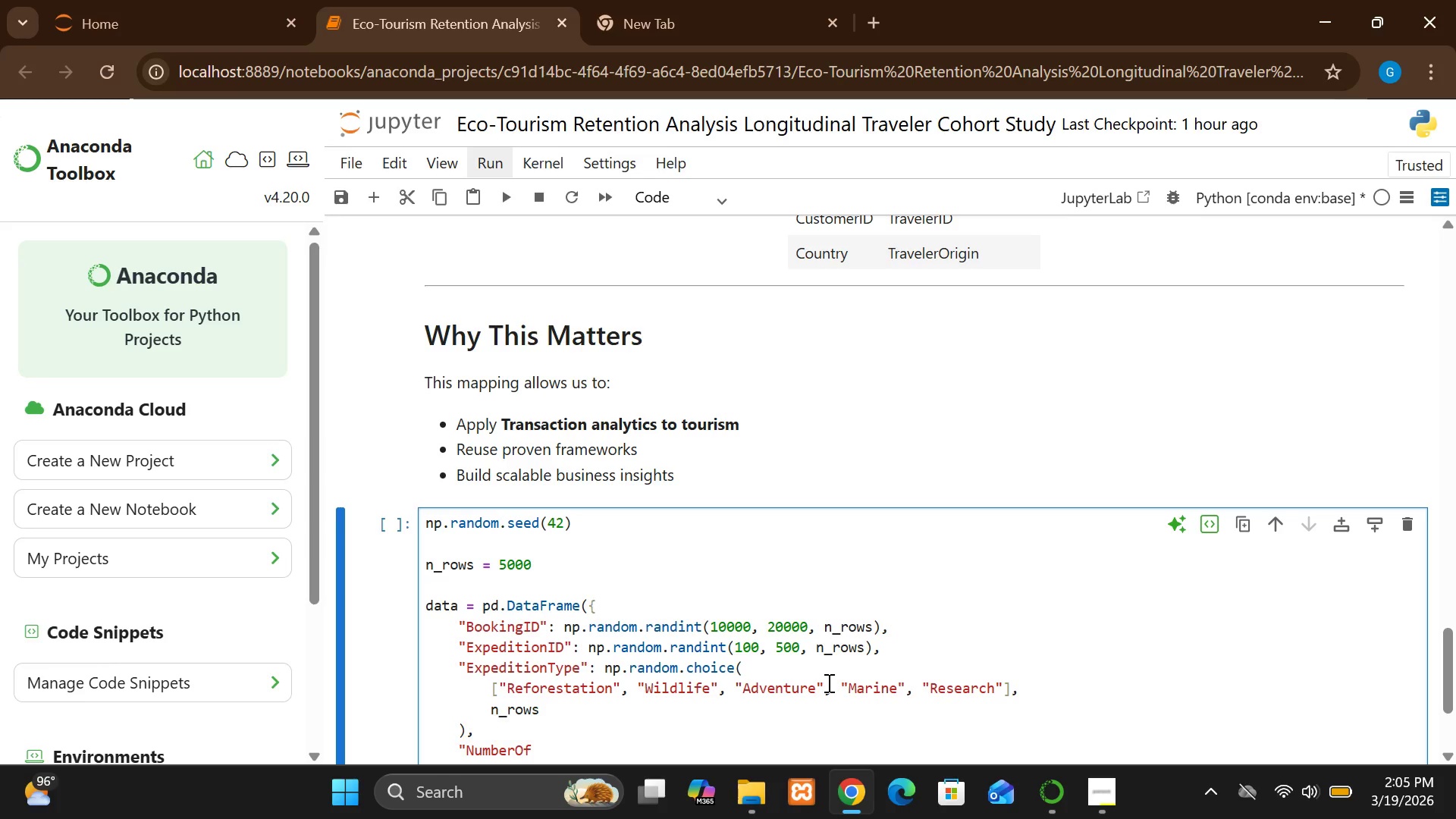 
type(Participant)
 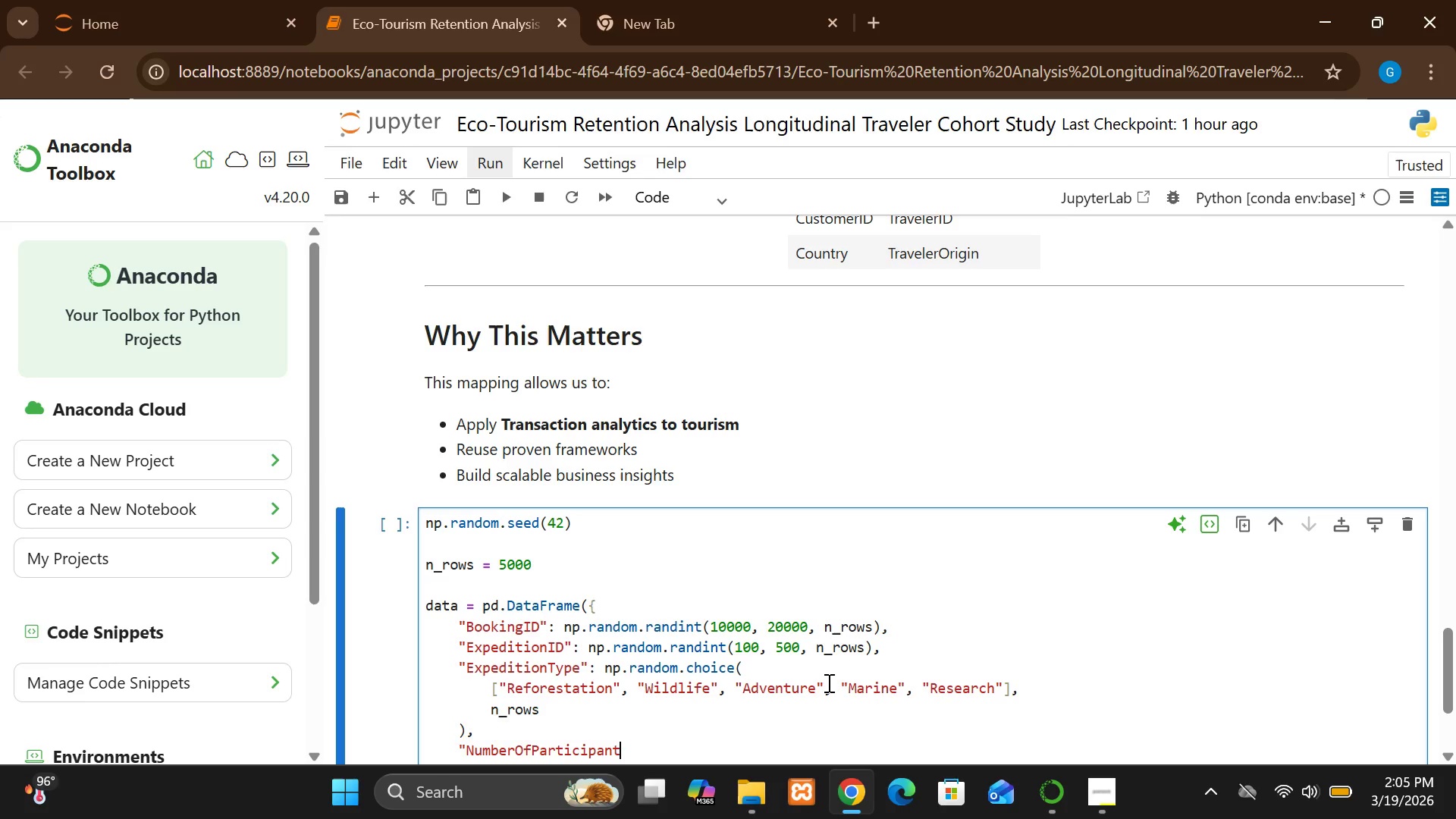 
type(s": np.random.)
 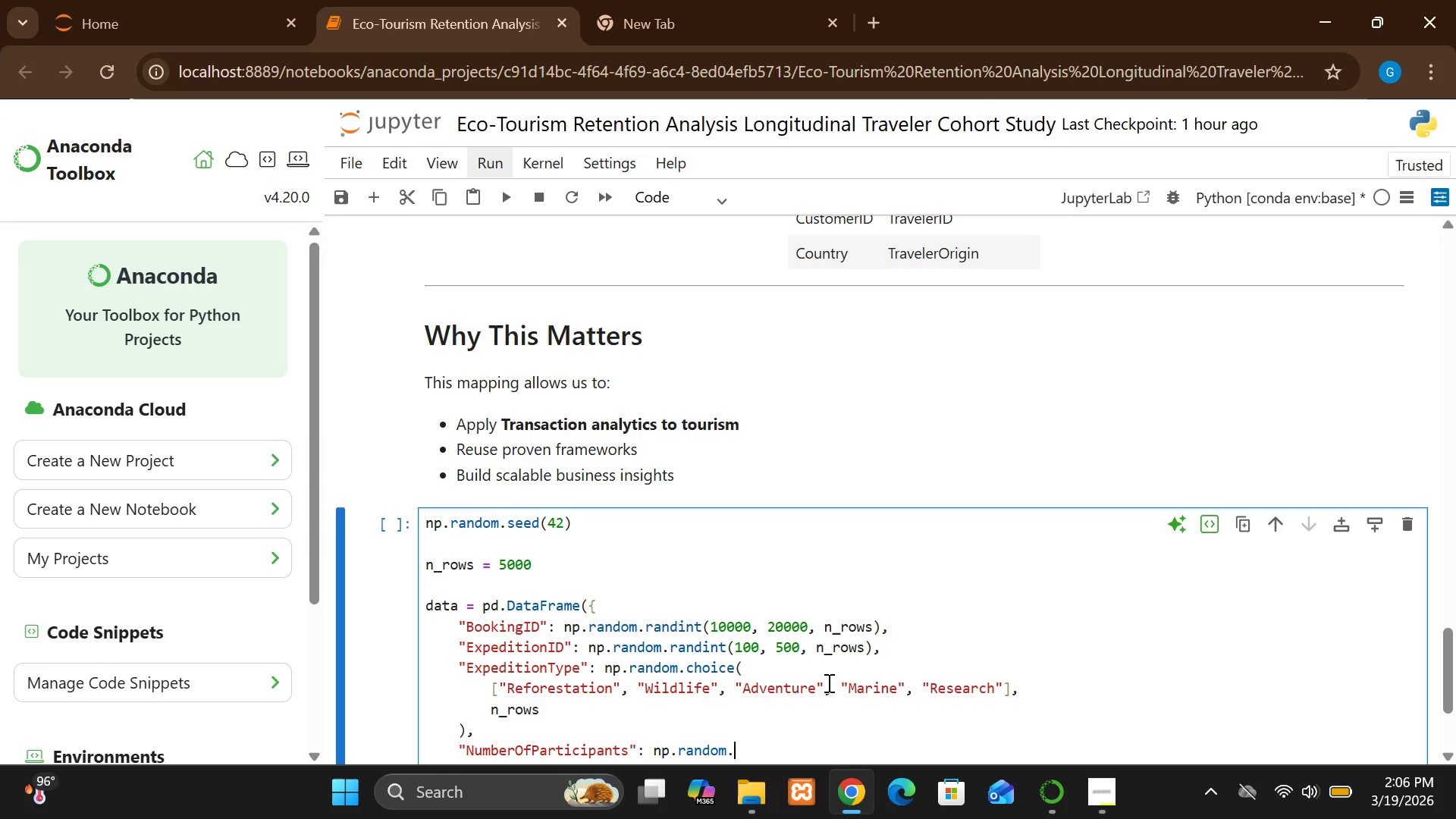 
type(randint(1,5, )
key(Backspace)
 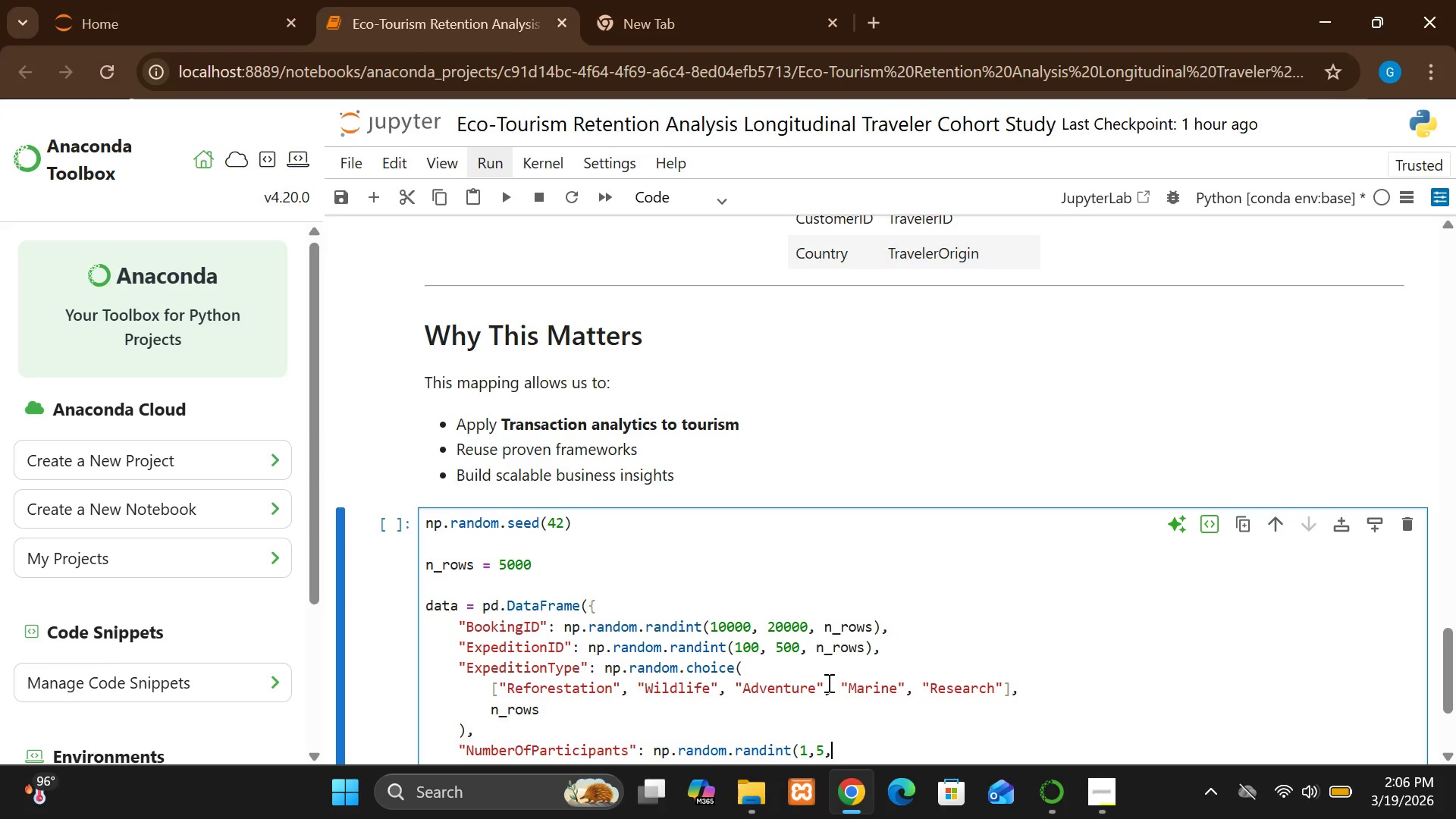 
left_click([817, 745])
 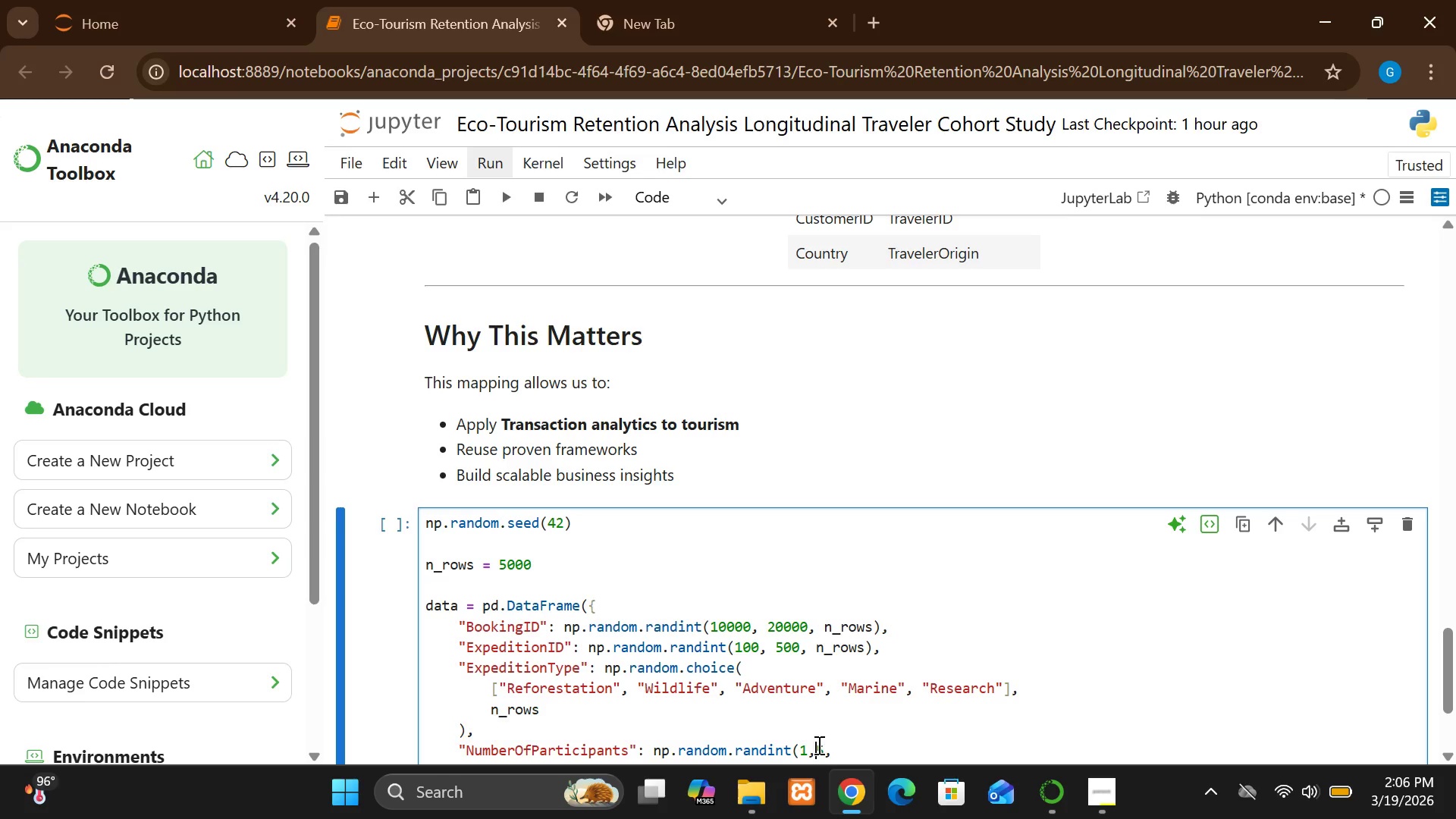 
key(Space)
 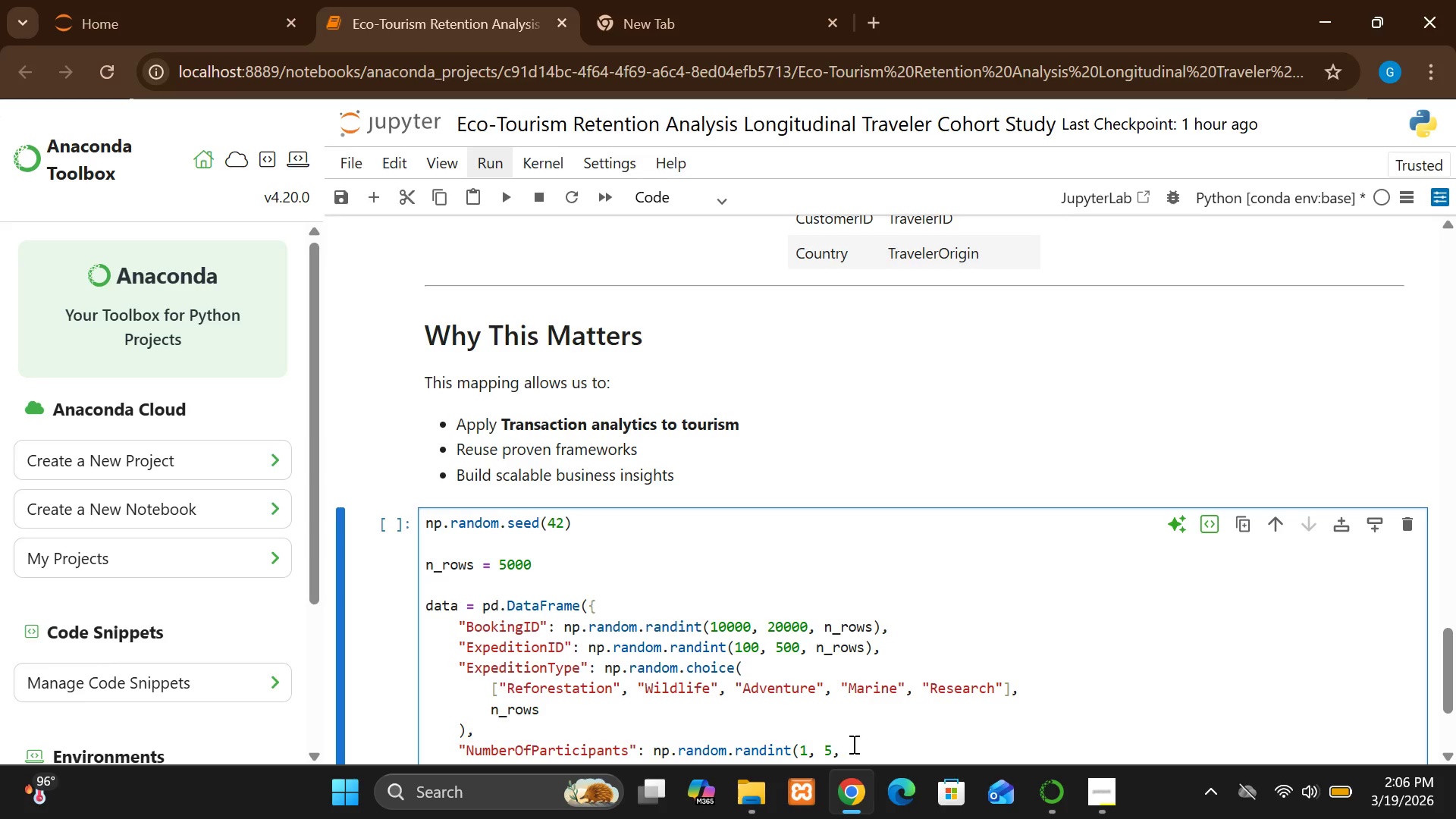 
left_click([852, 745])
 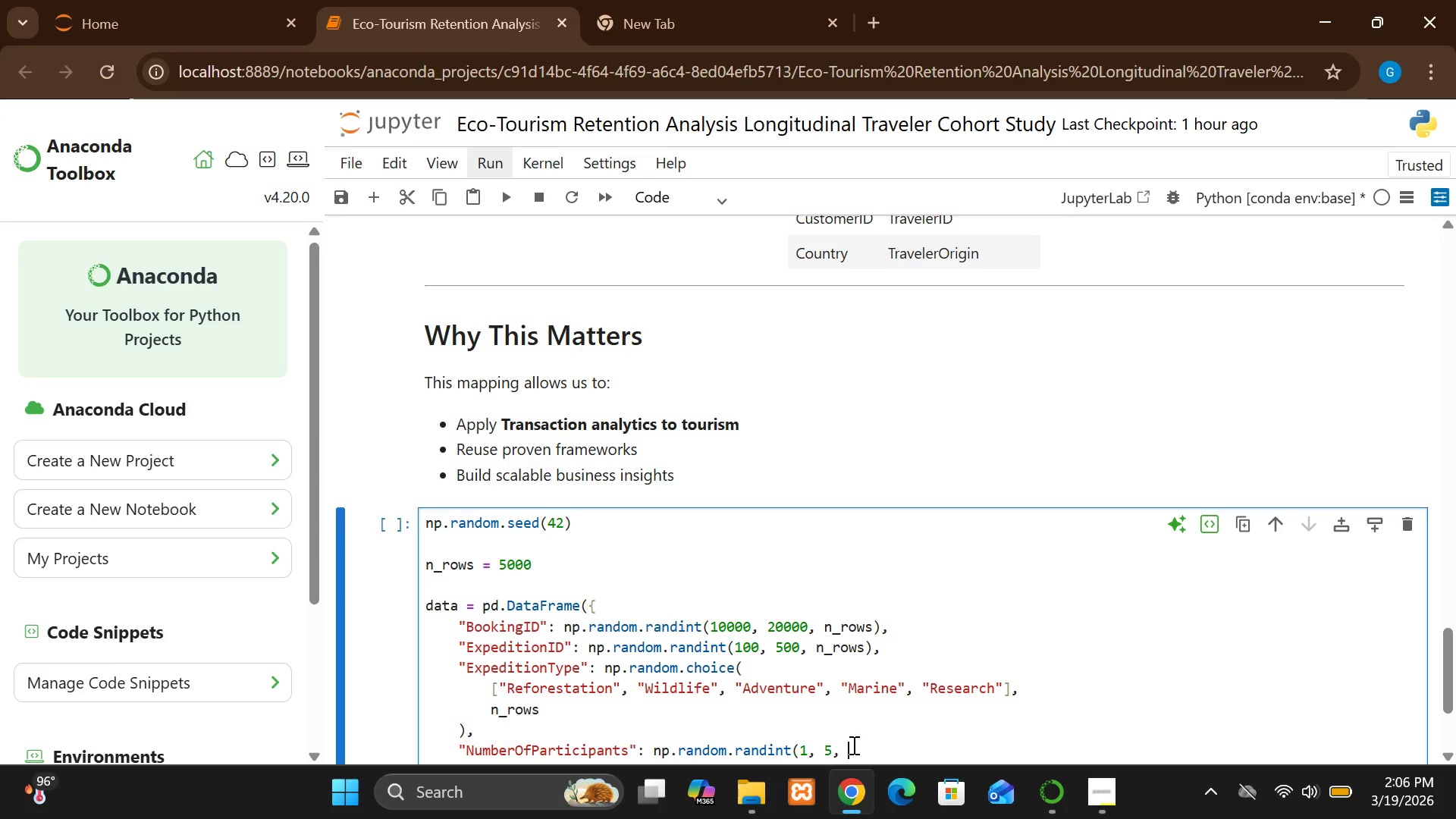 
type( n_rowa)
 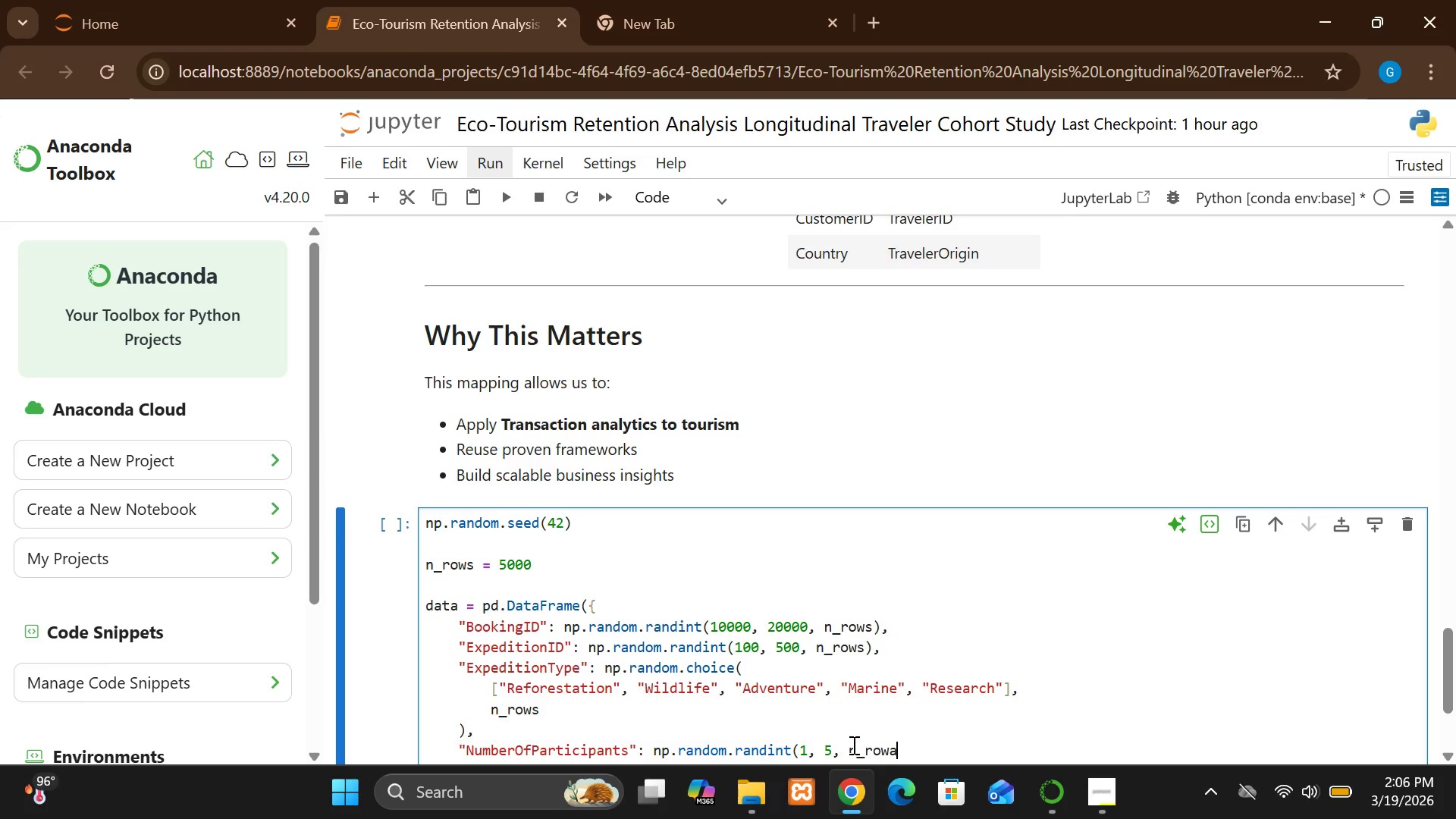 
key(Backspace)
type(s),)
 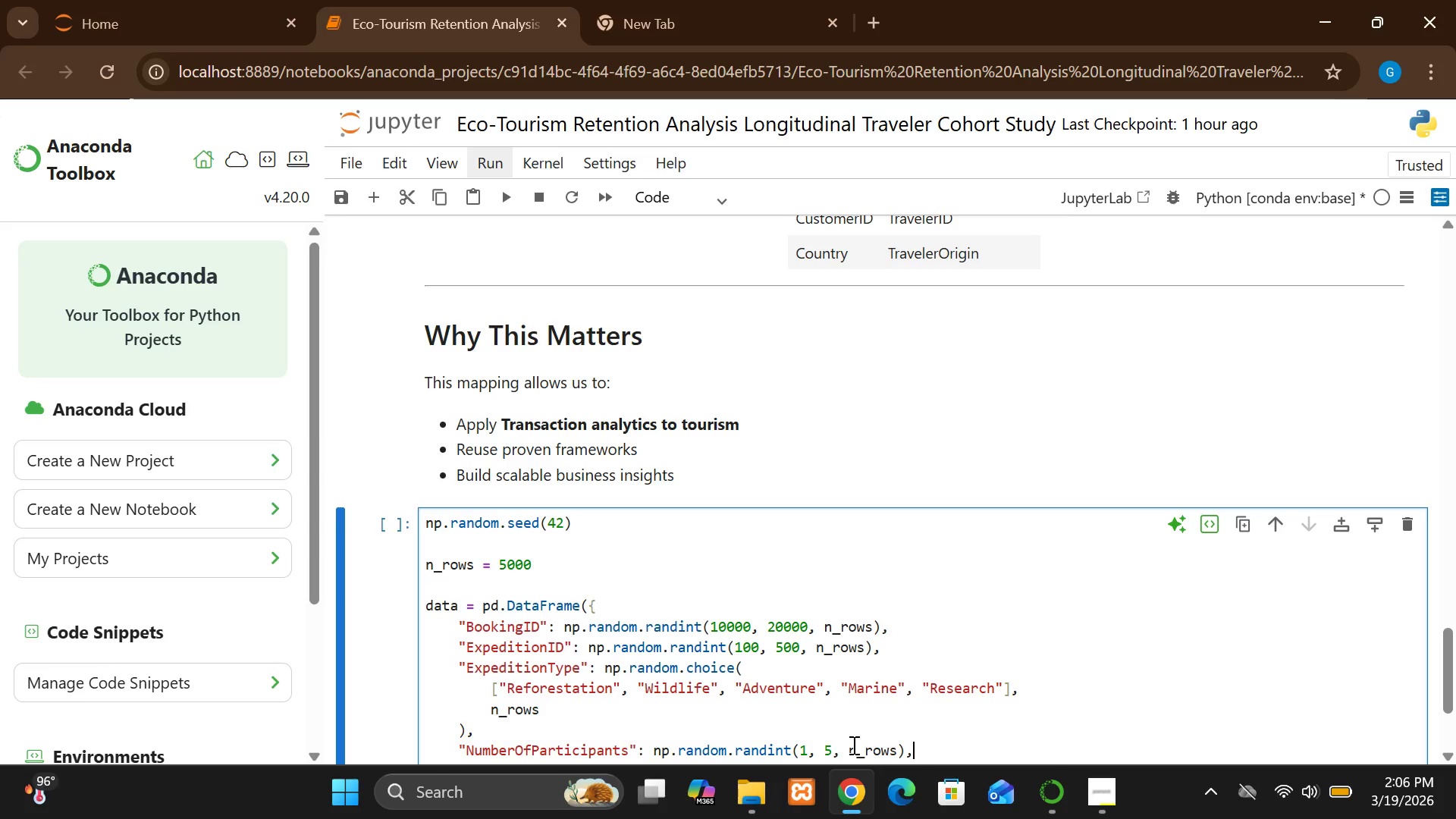 
key(Enter)
 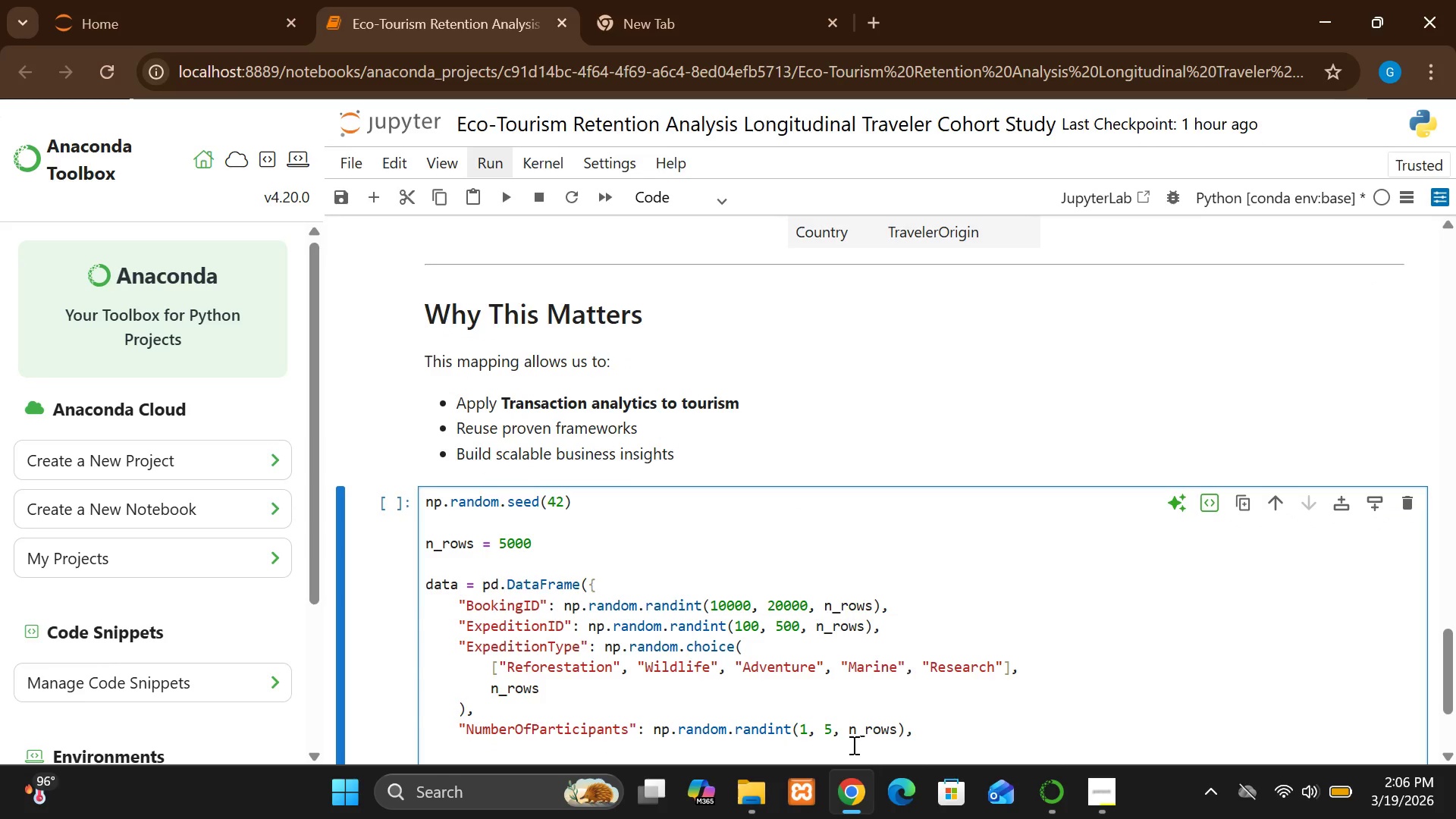 
key(Shift+Quote)
 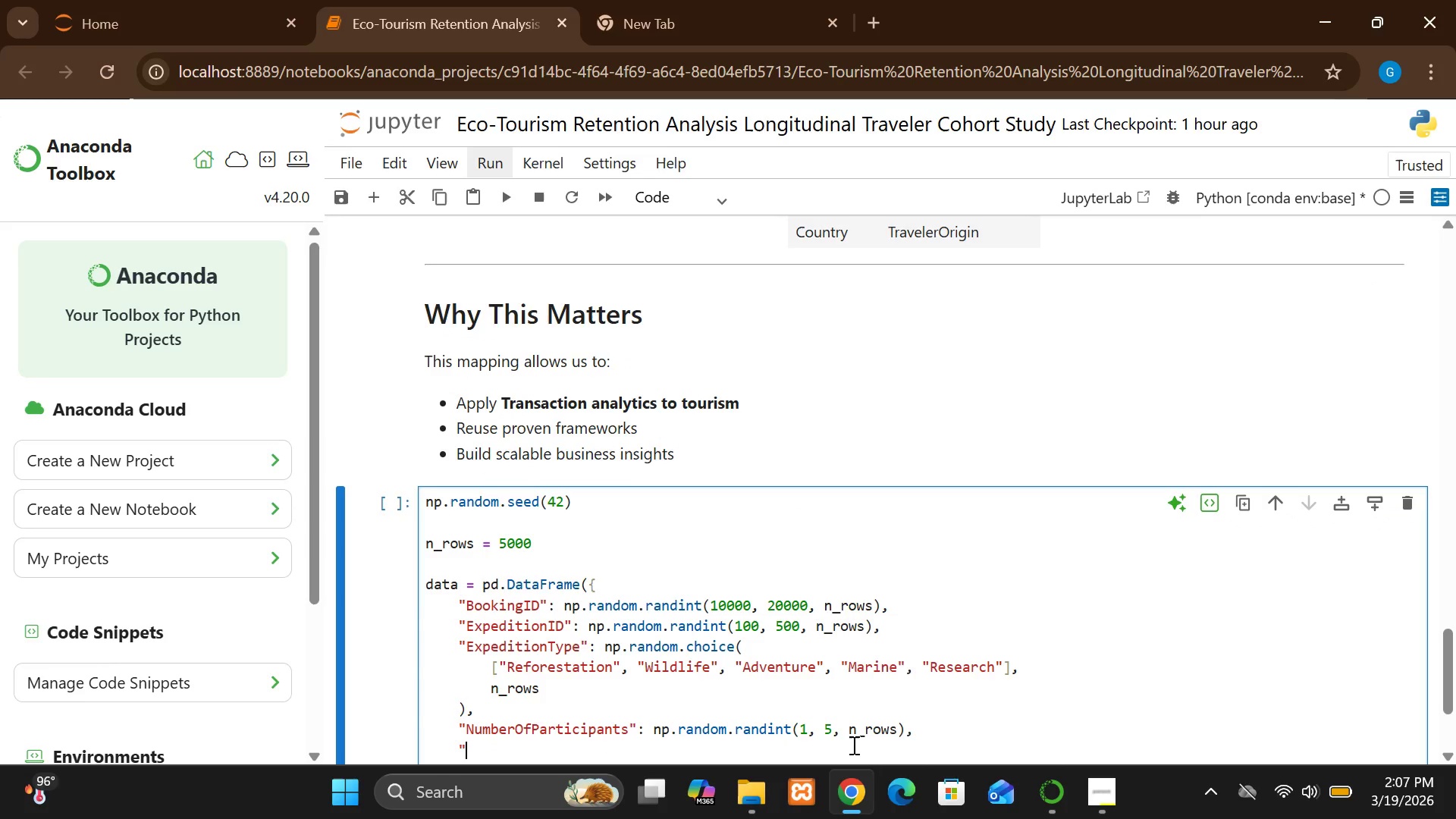 
type(TripStartDate": pf)
key(Backspace)
type(sd)
key(Backspace)
key(Backspace)
type(d.to_datetime)
 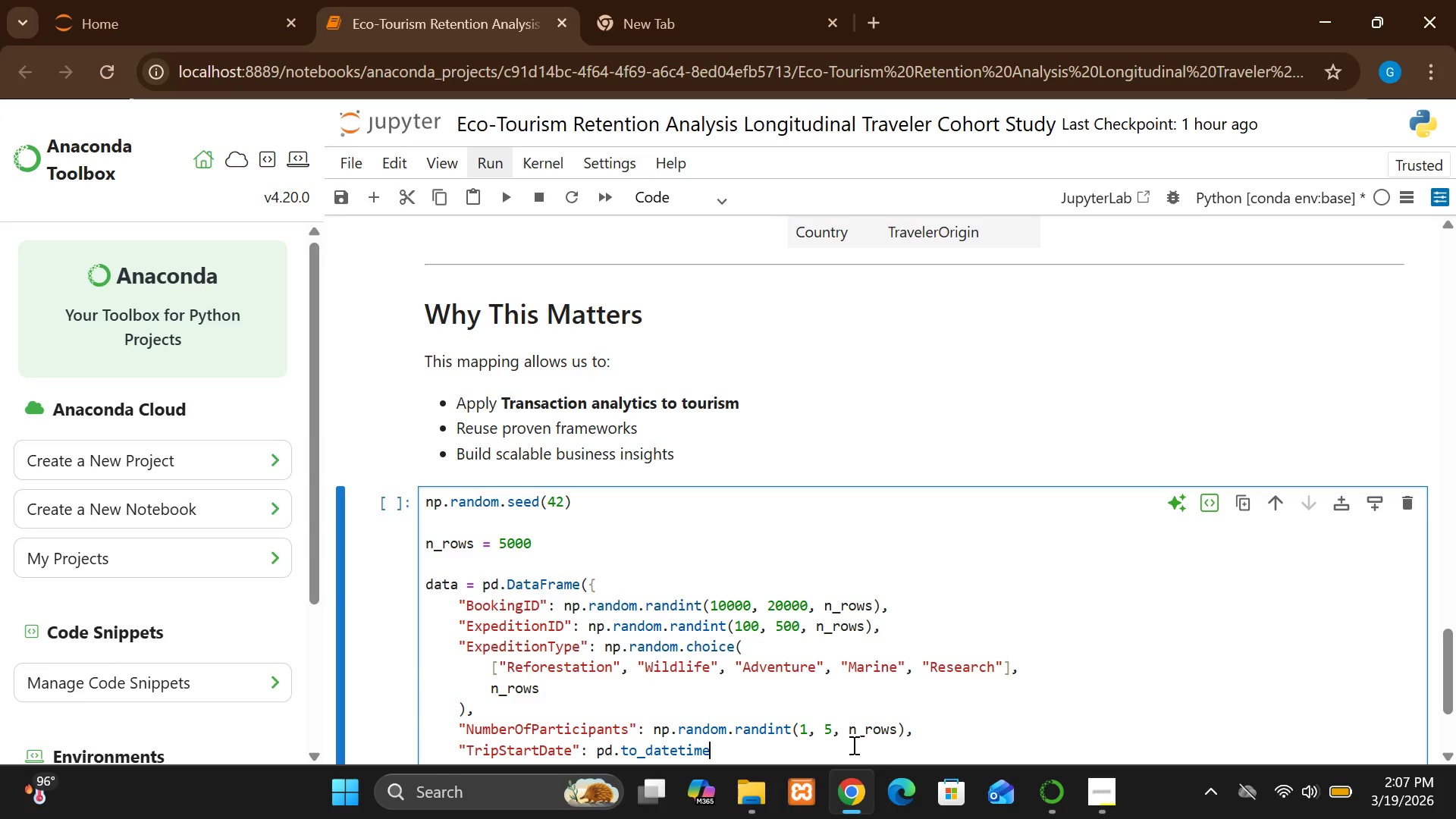 
key(Shift+9)
 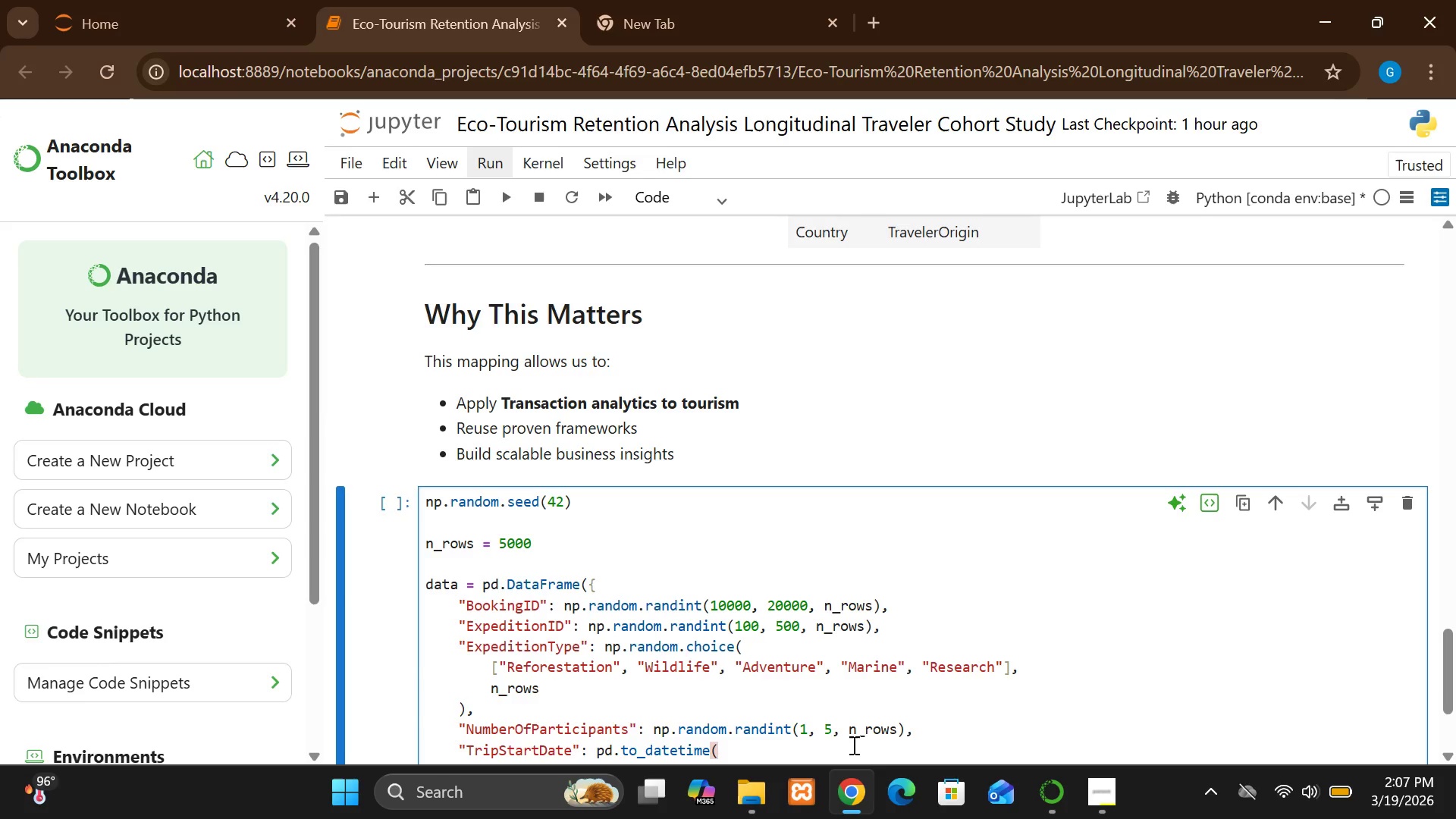 
key(Enter)
 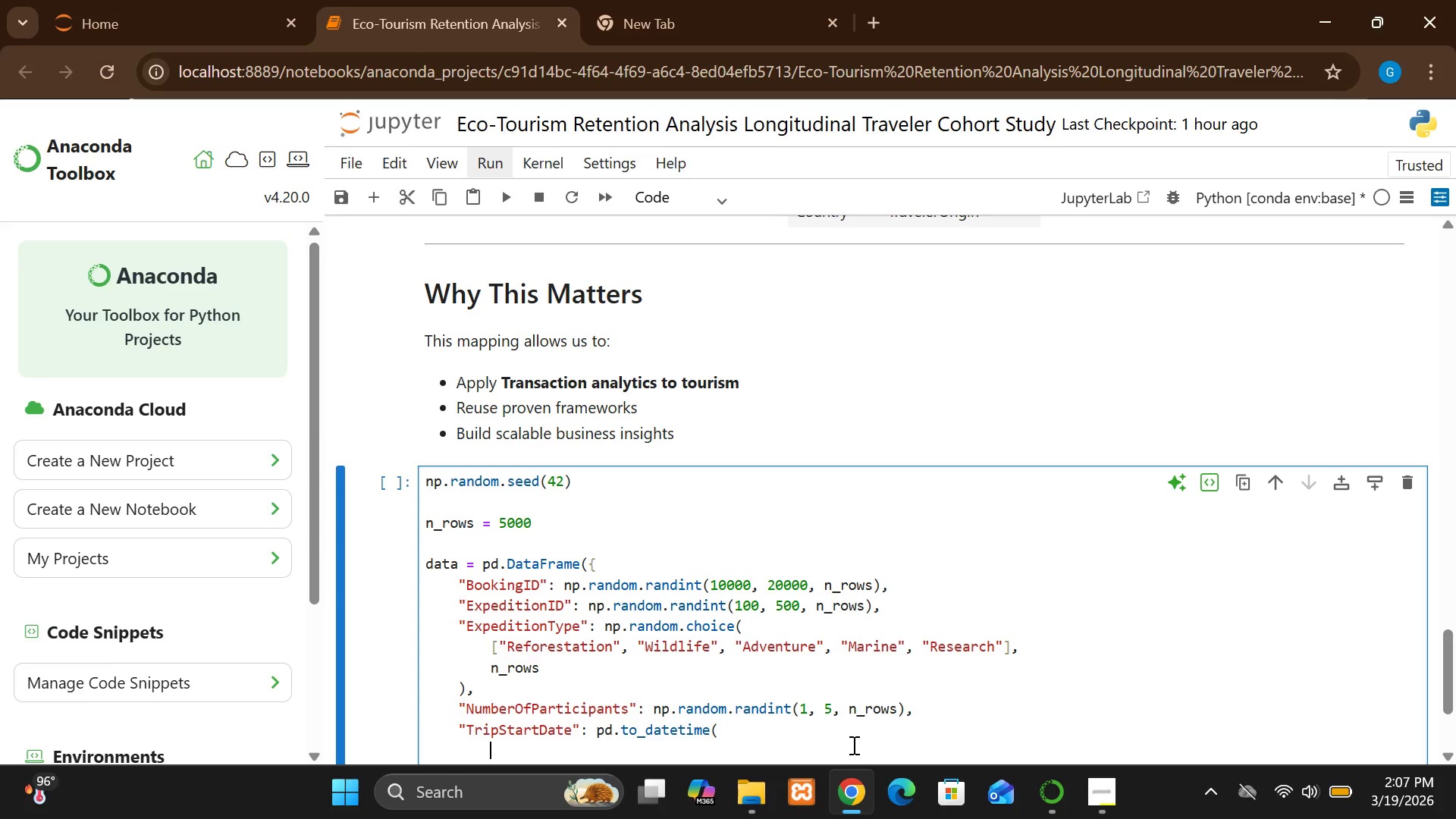 
type(np.random.choice(pd.date_c)
key(Backspace)
type(range("2022-01)
 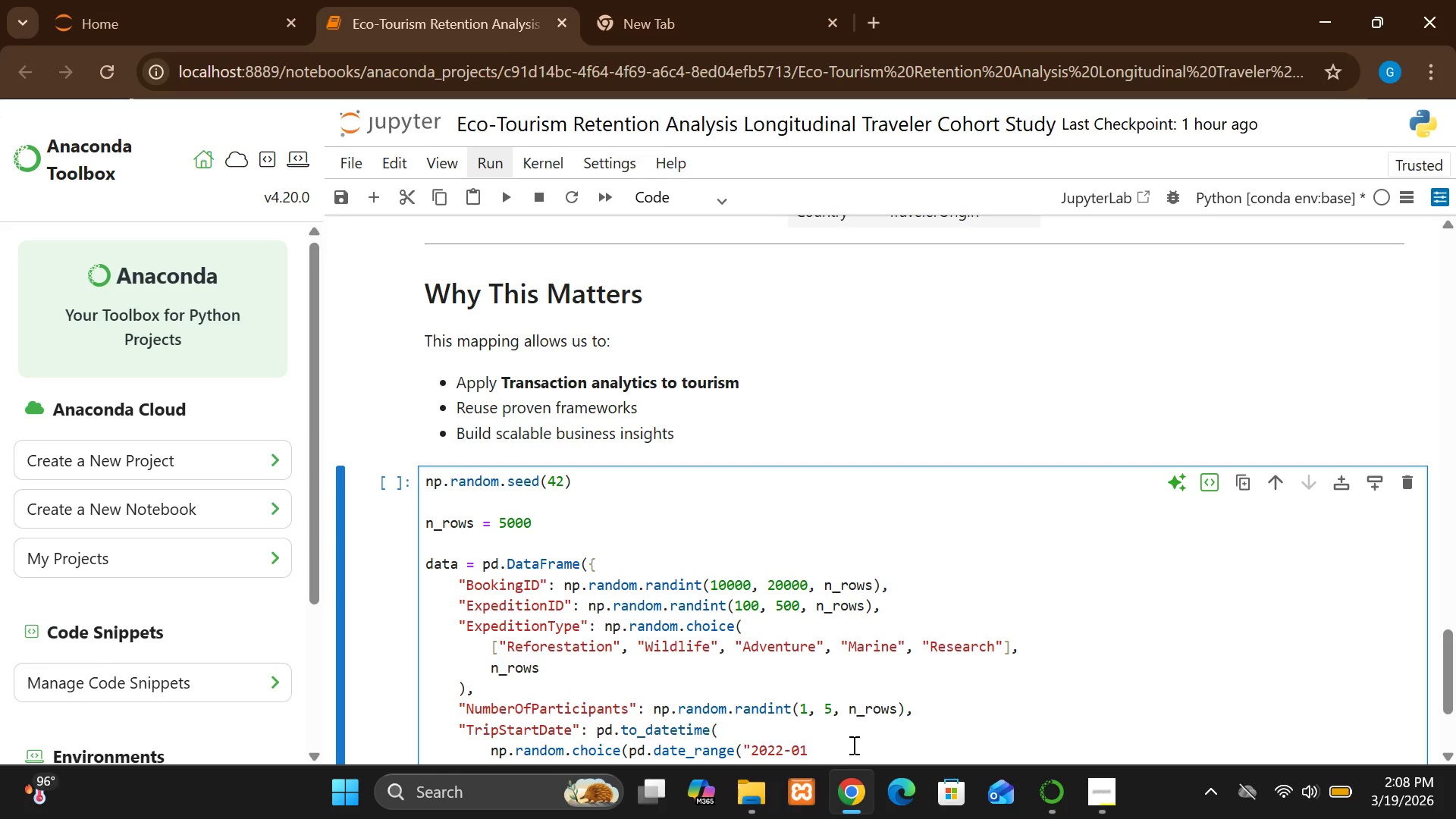 
type(=)
key(Backspace)
type(-01", 2024)
 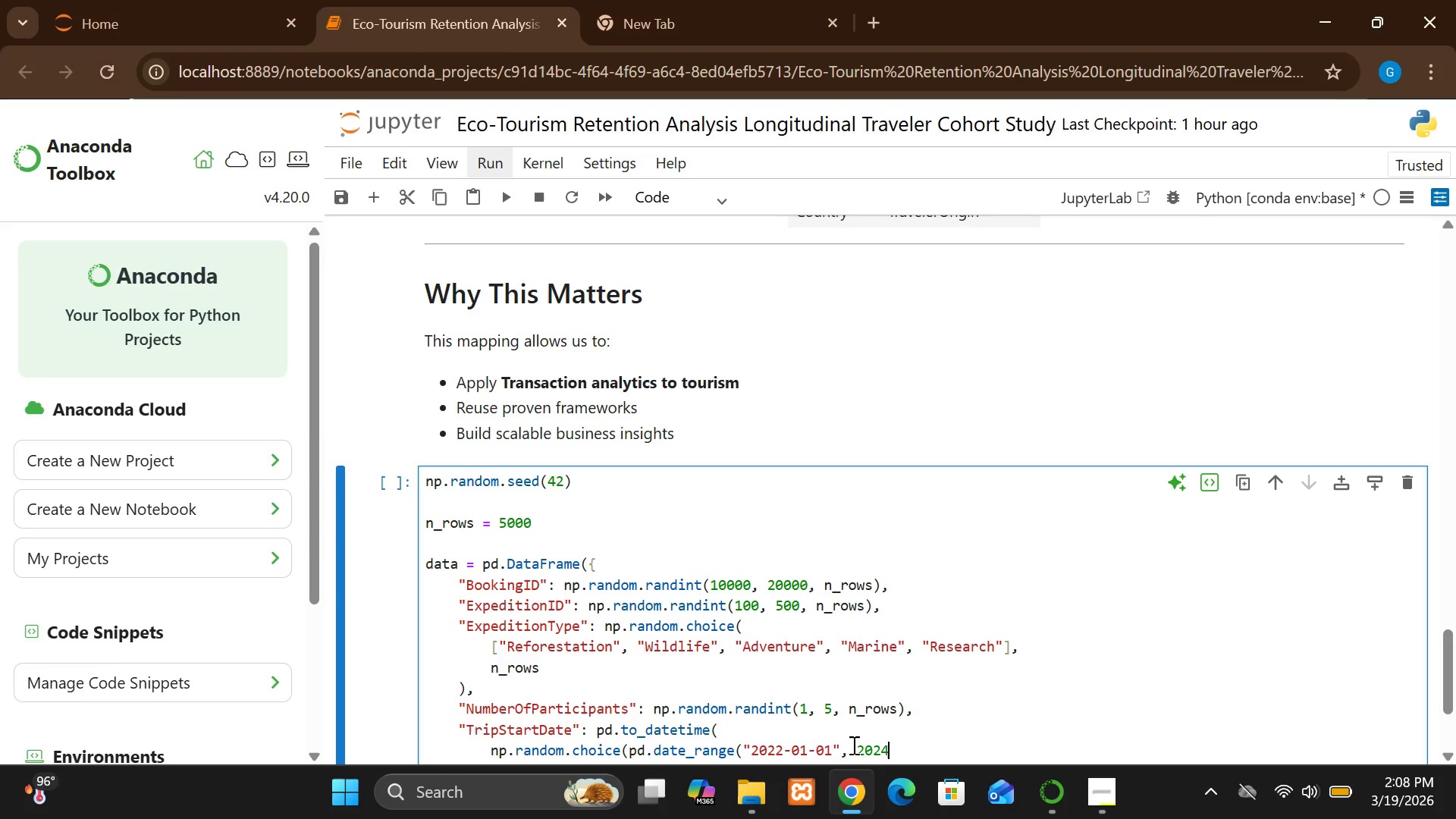 
left_click([852, 745])
 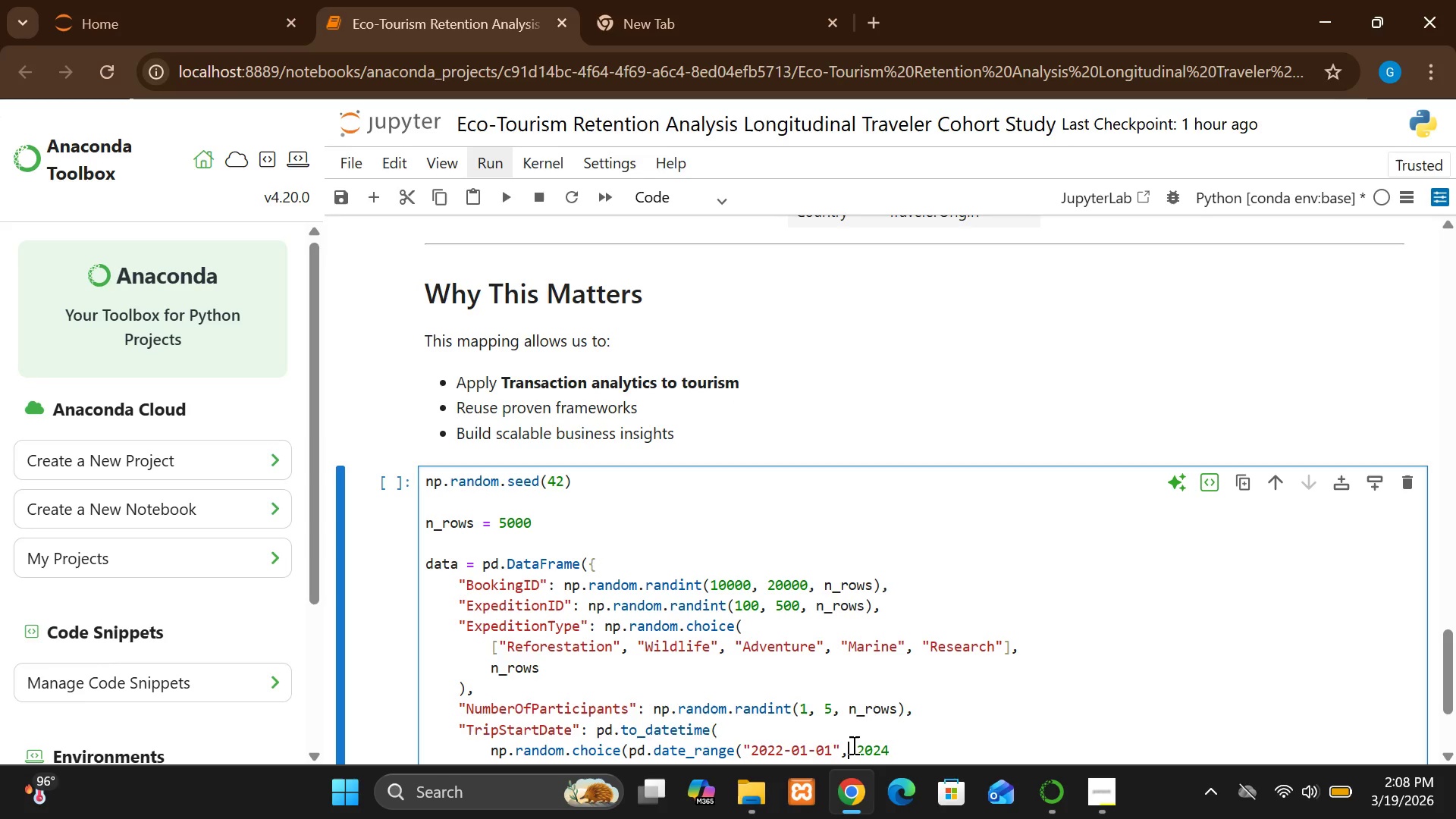 
hold_key(key=ShiftRight, duration=1.42)
 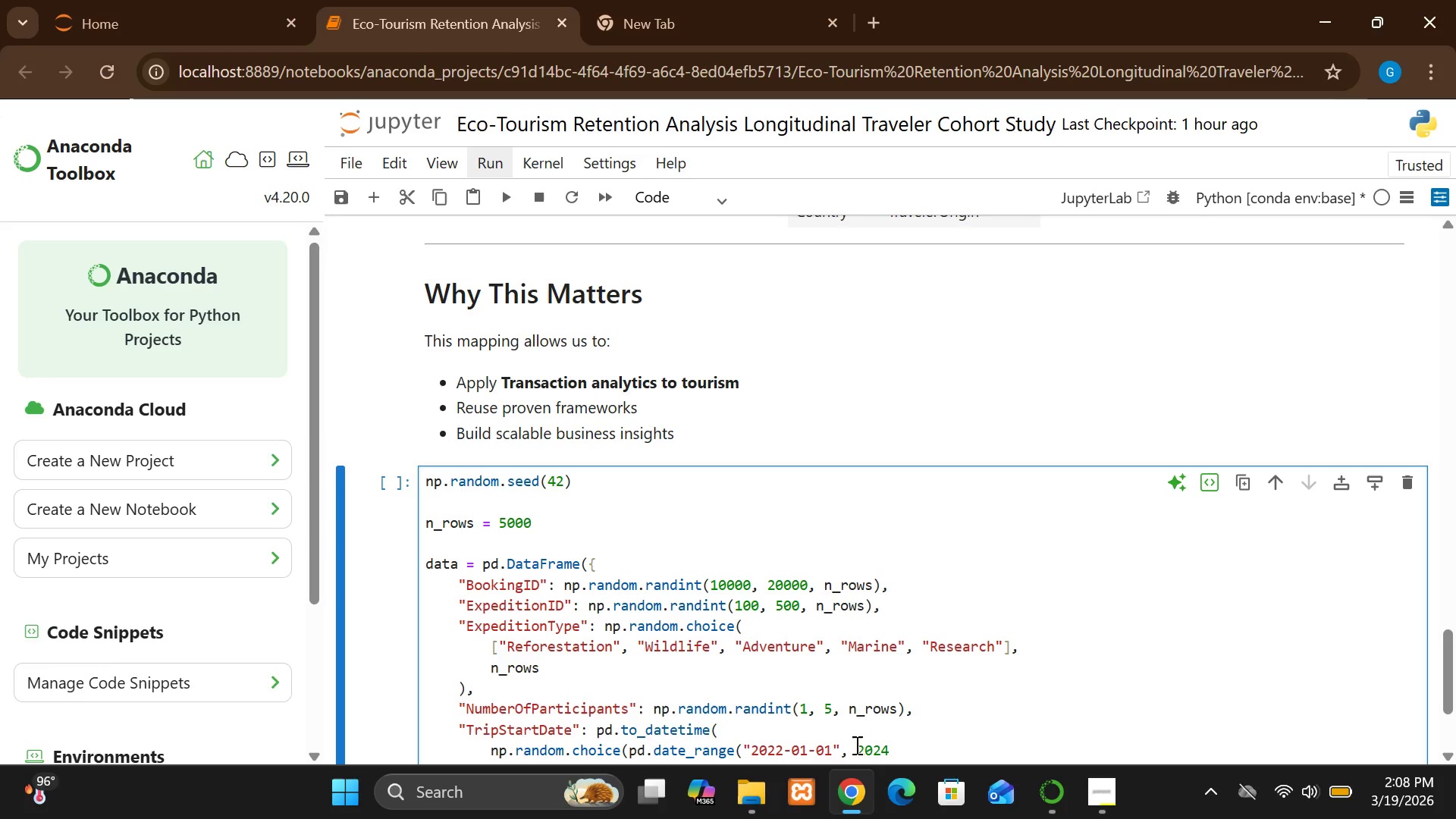 
left_click([859, 745])
 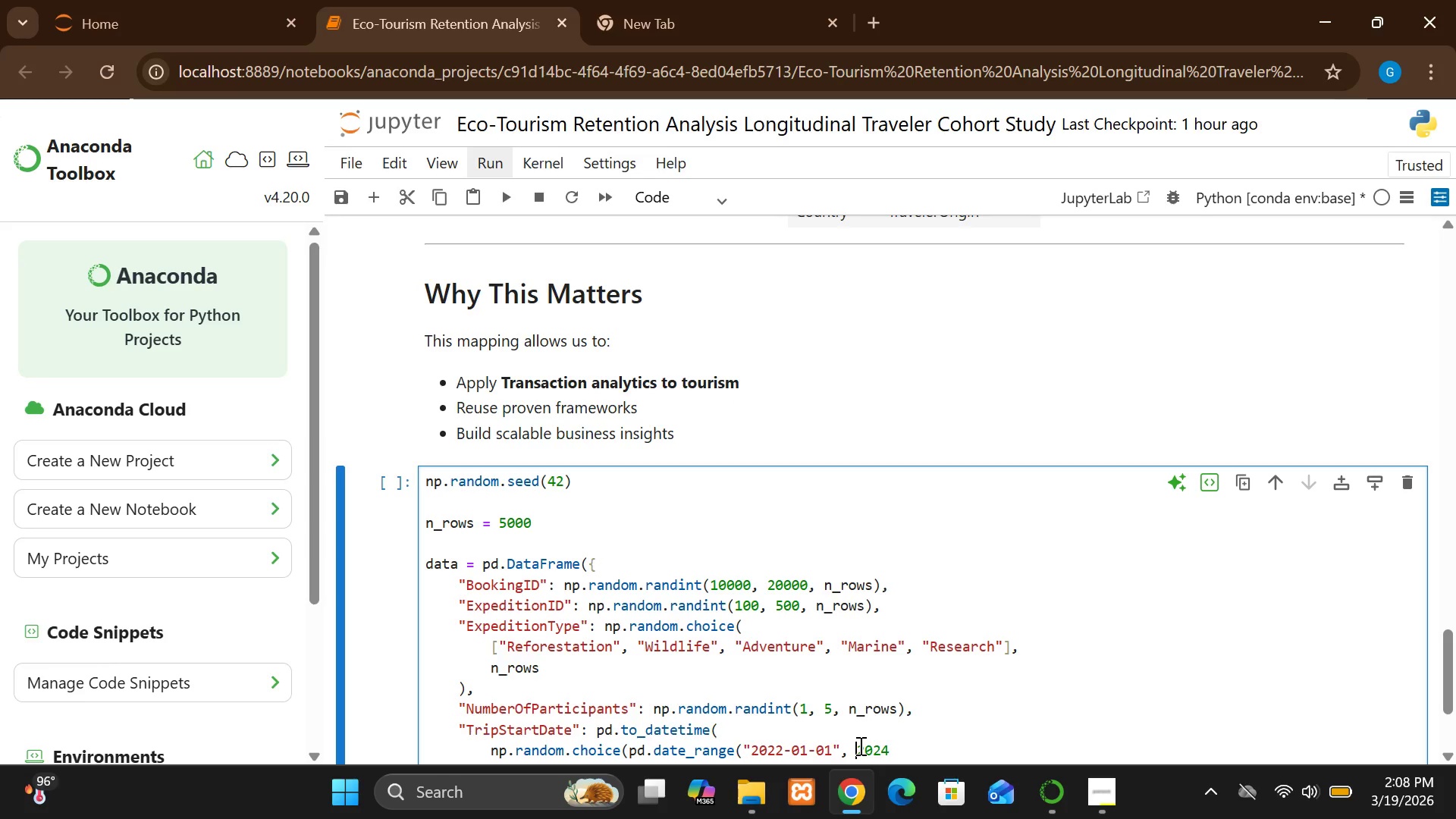 
key(Shift+Quote)
 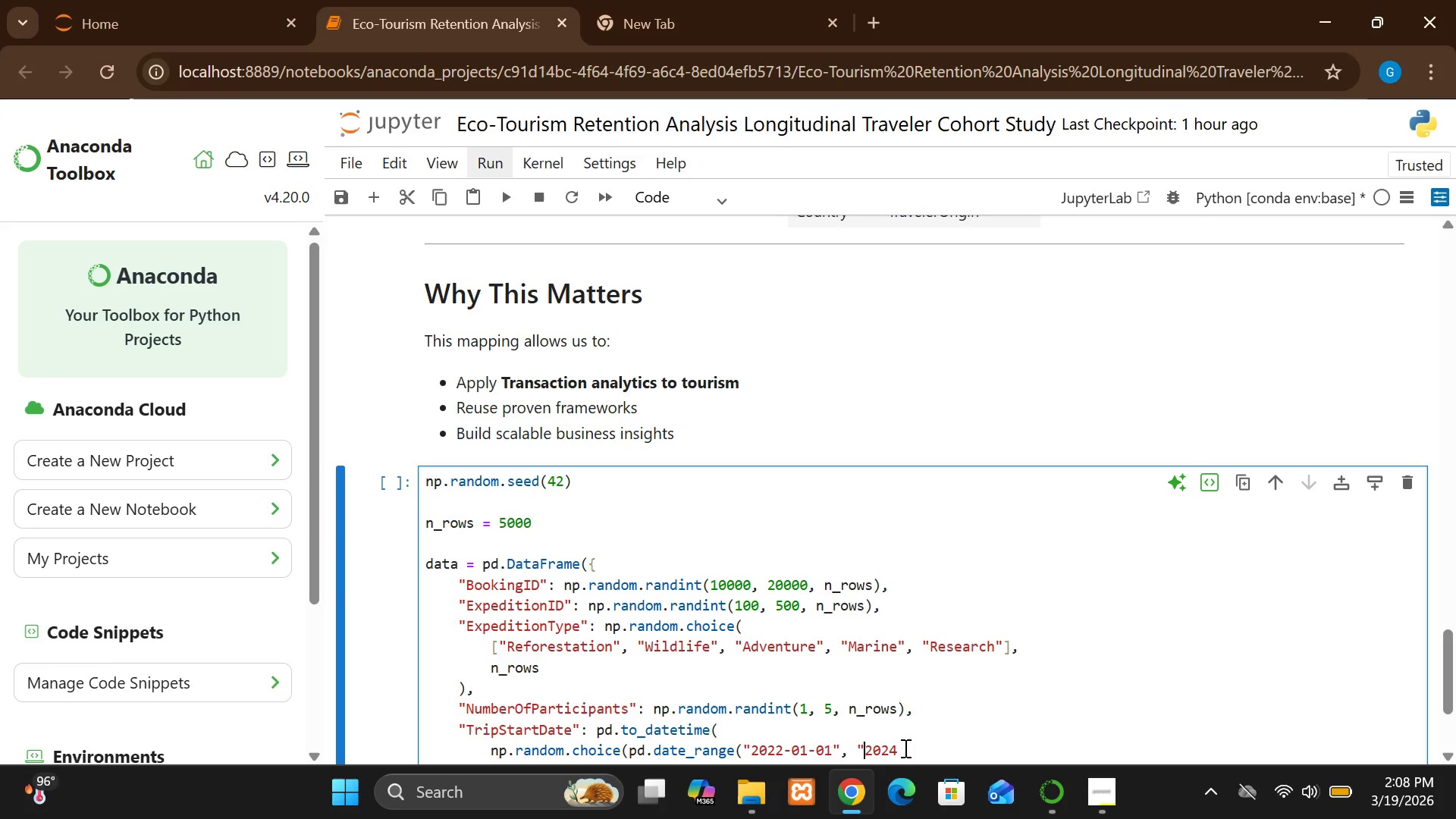 
left_click([908, 745])
 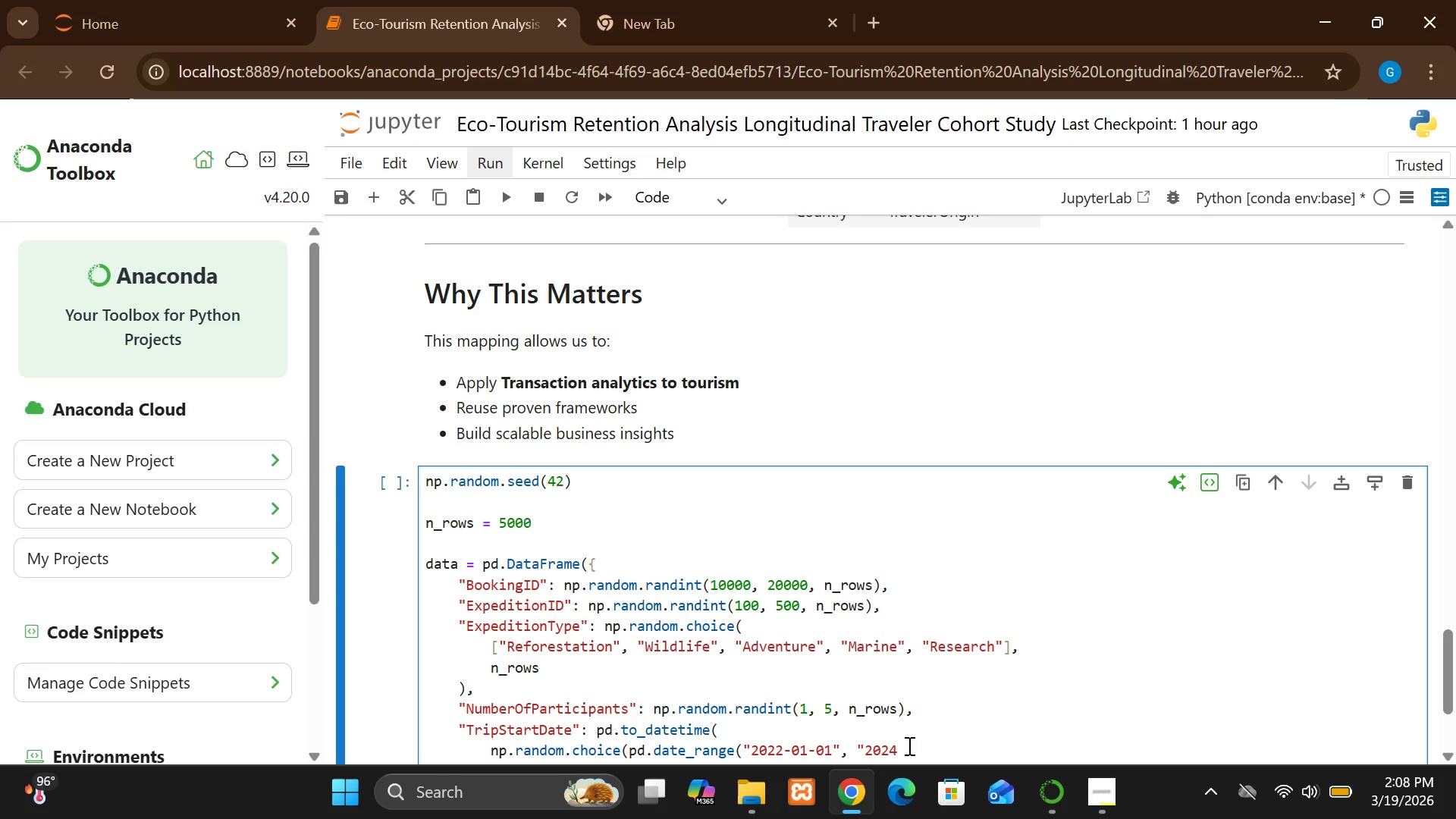 
type(-12-31"),)
 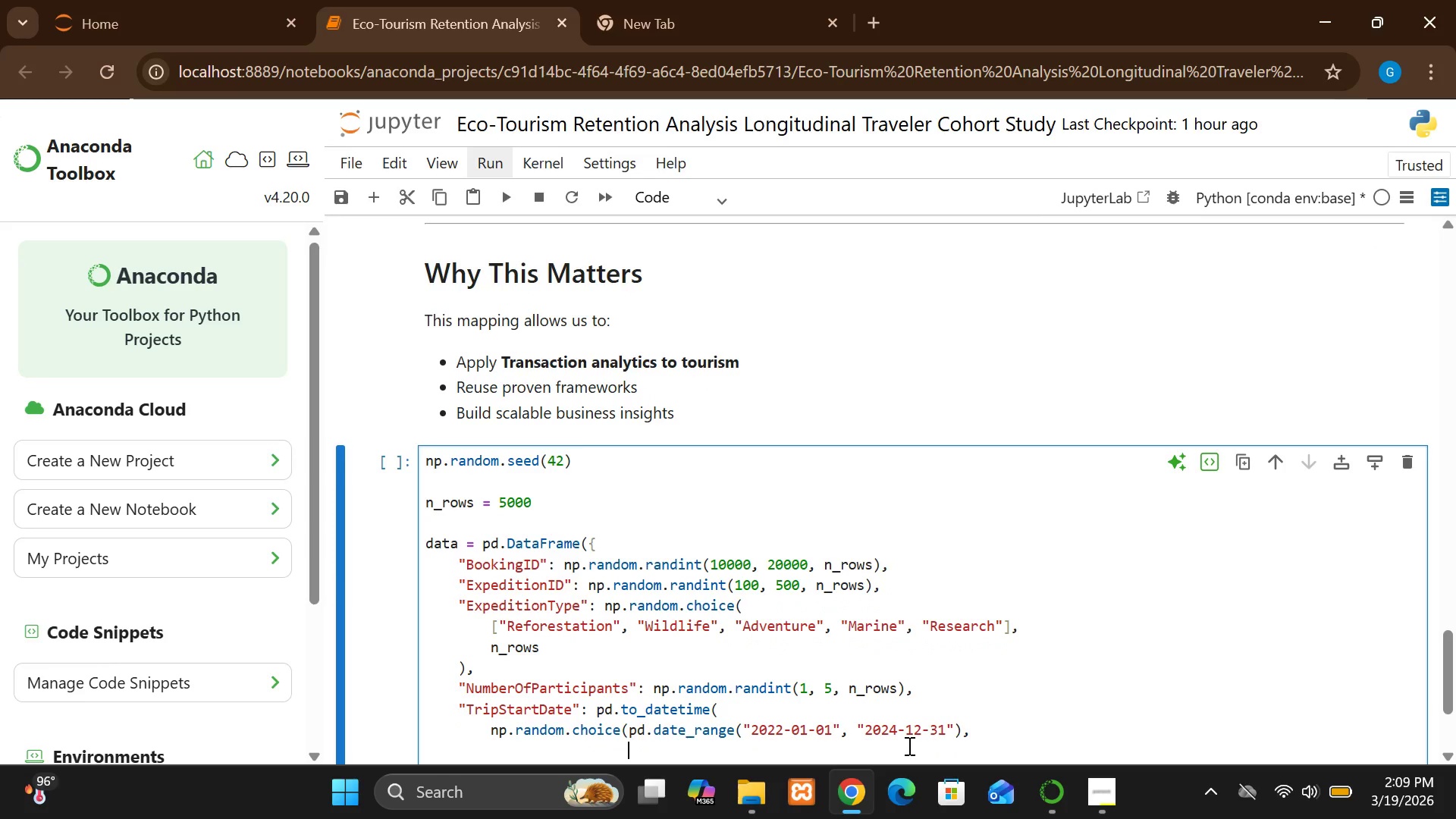 
 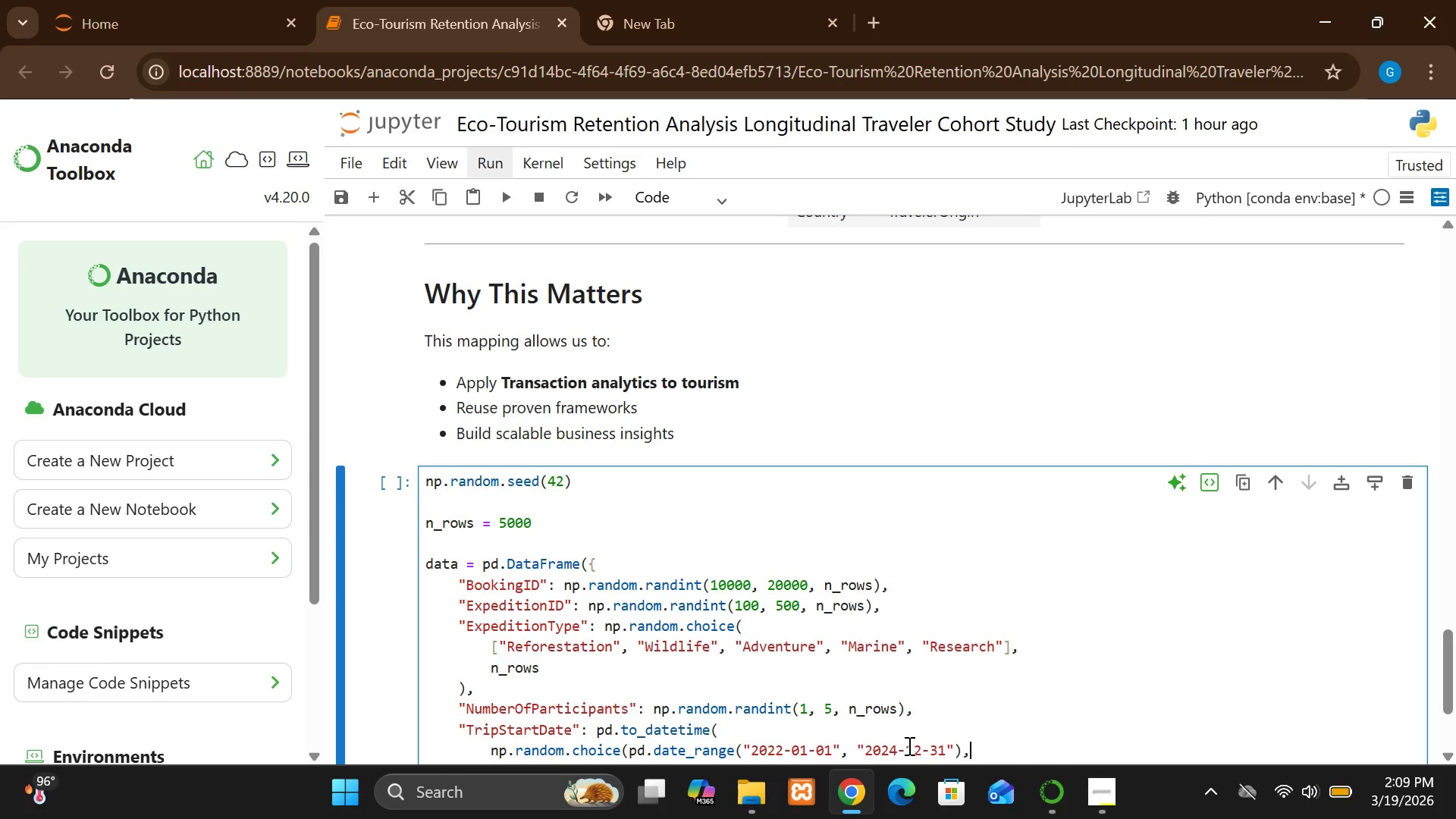 
key(Enter)
 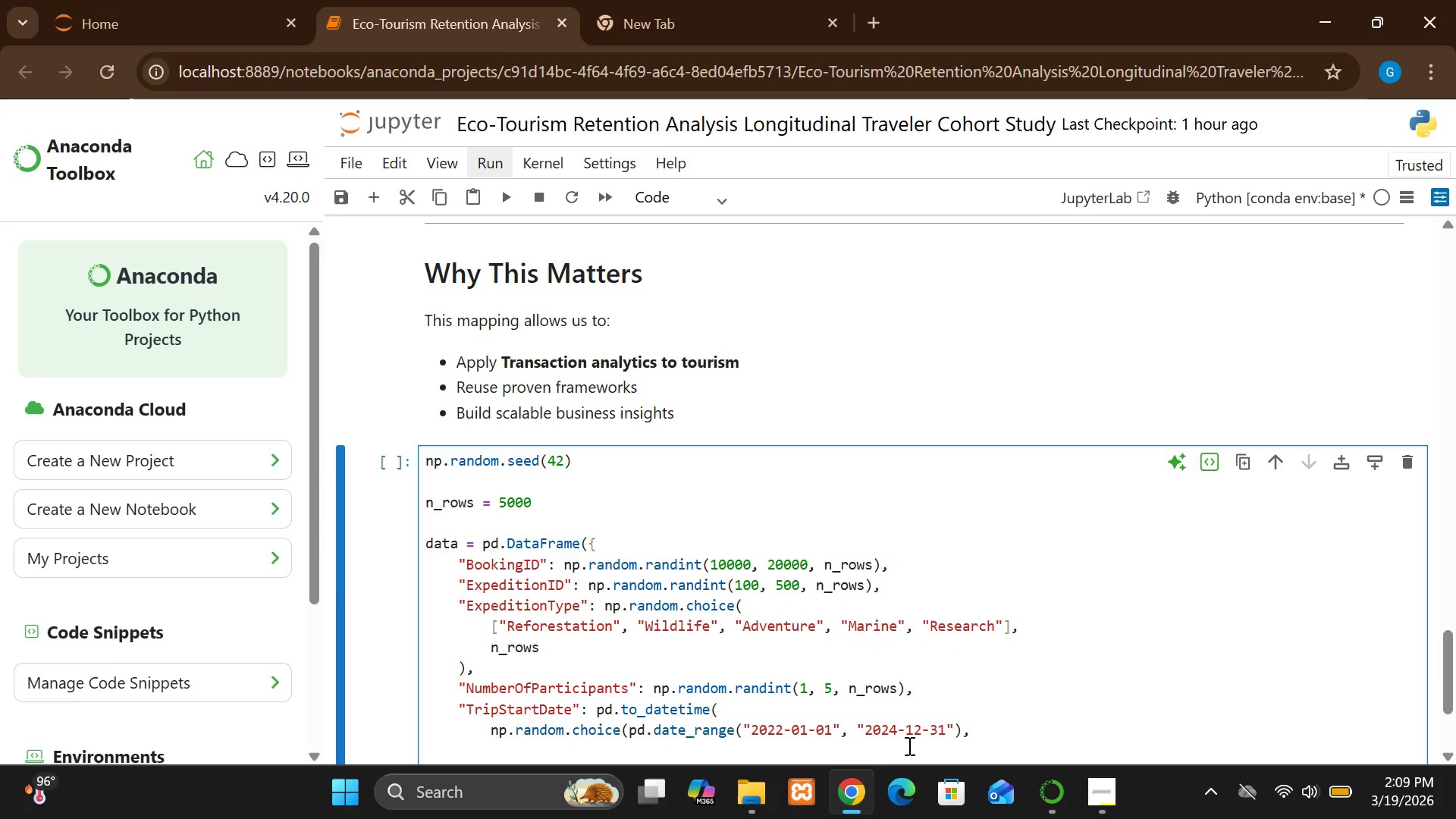 
key(Backspace)
 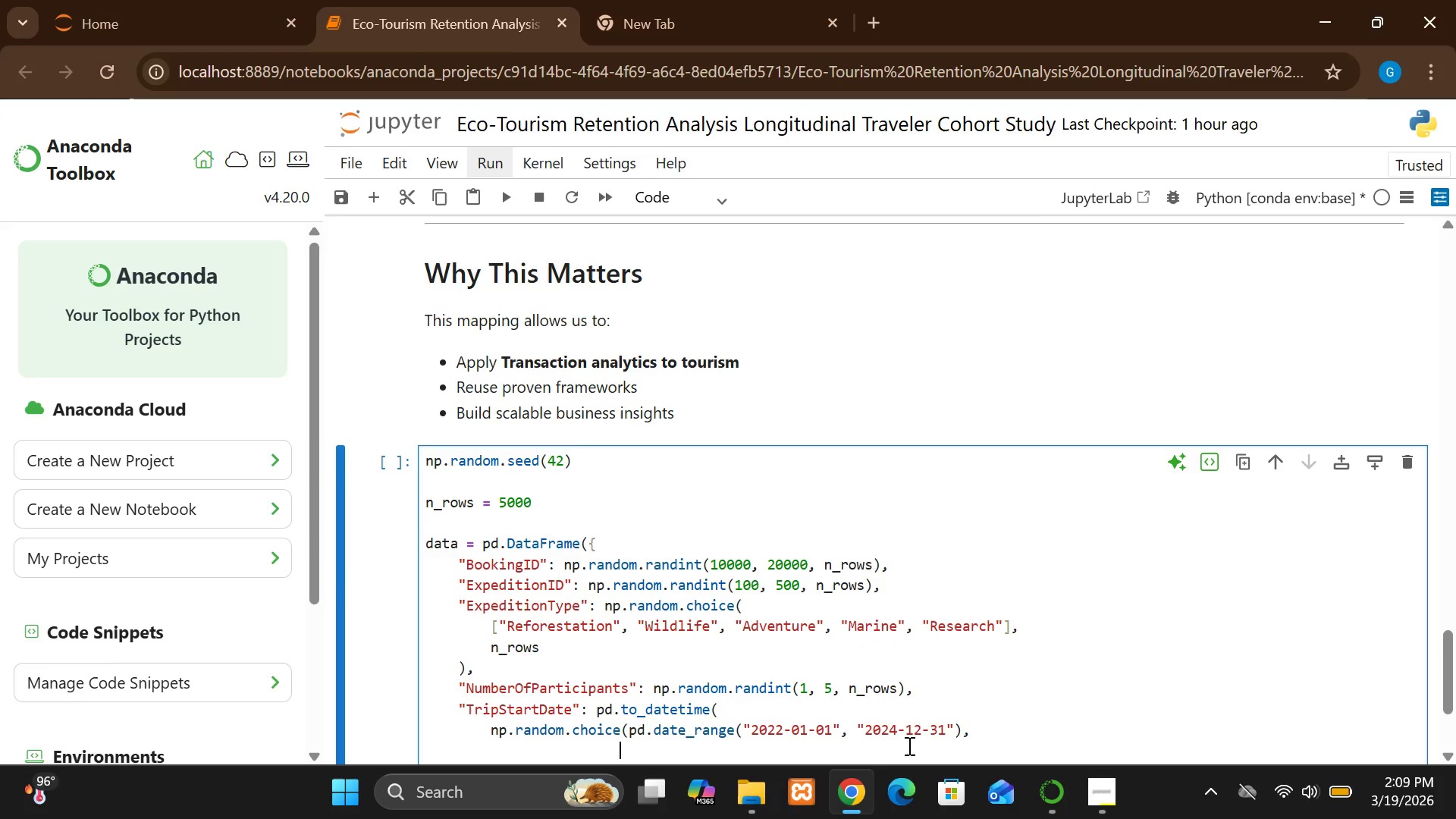 
key(Backspace)
 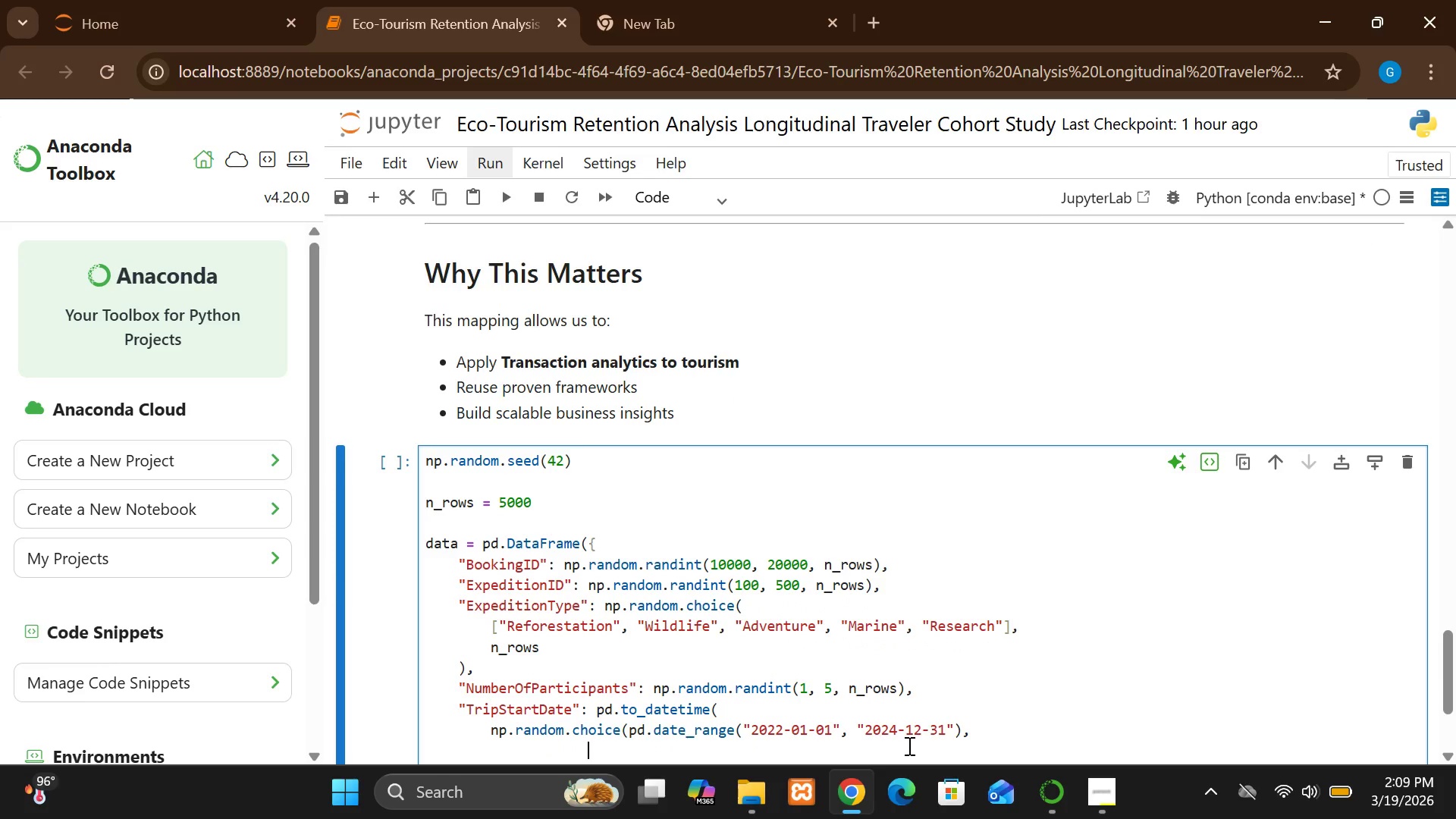 
key(Backspace)
 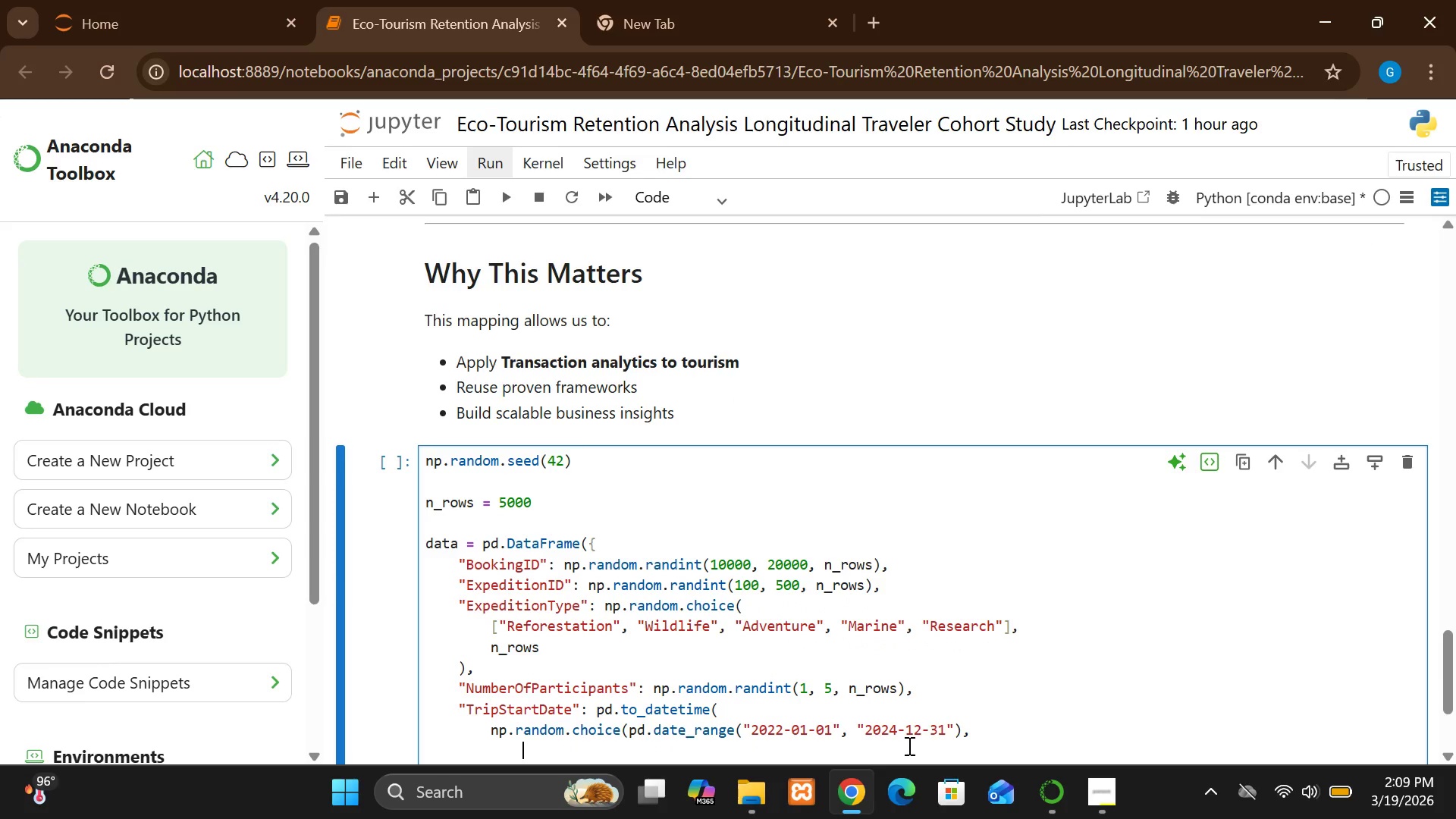 
key(Backspace)
 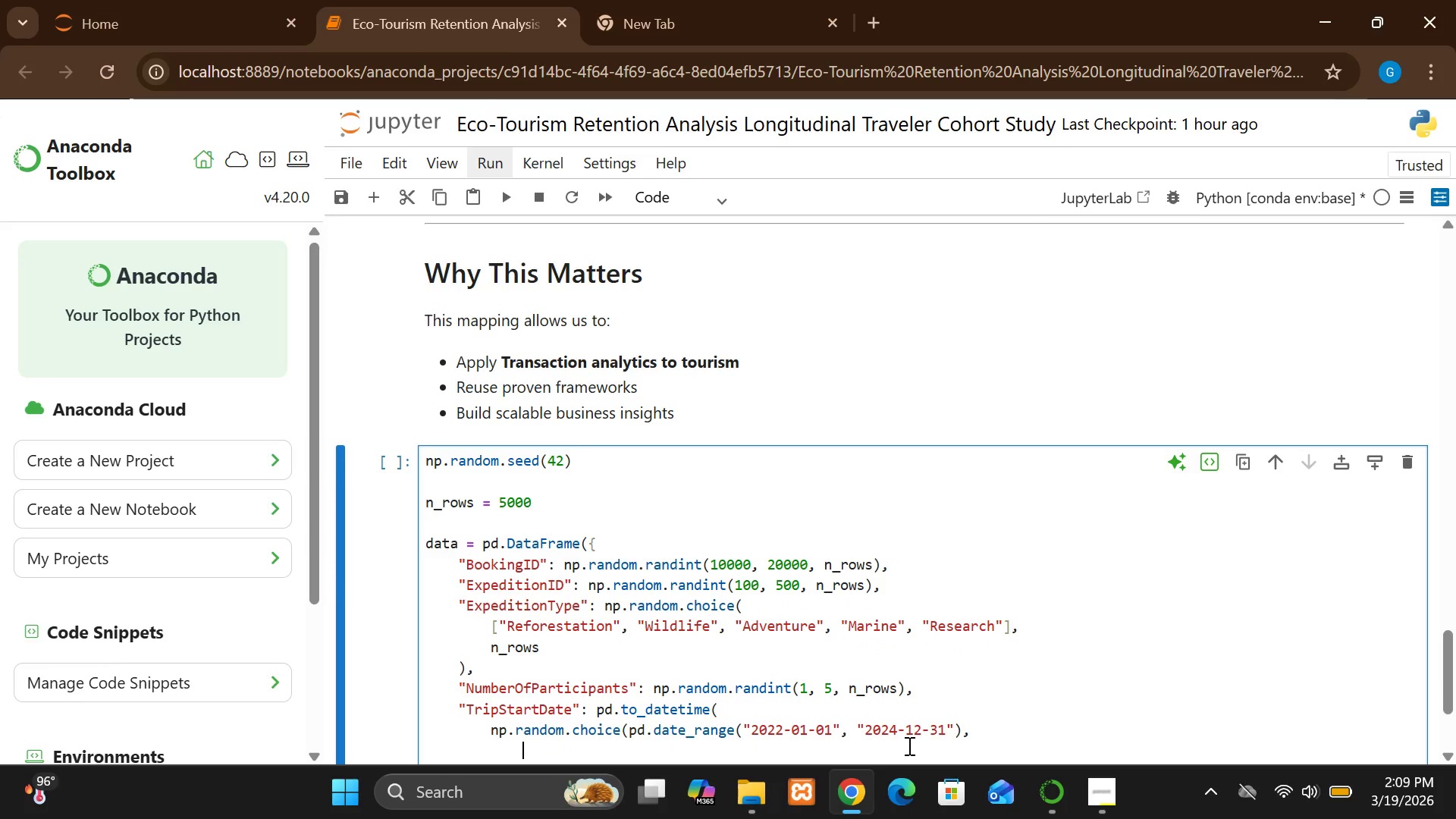 
key(Backspace)
 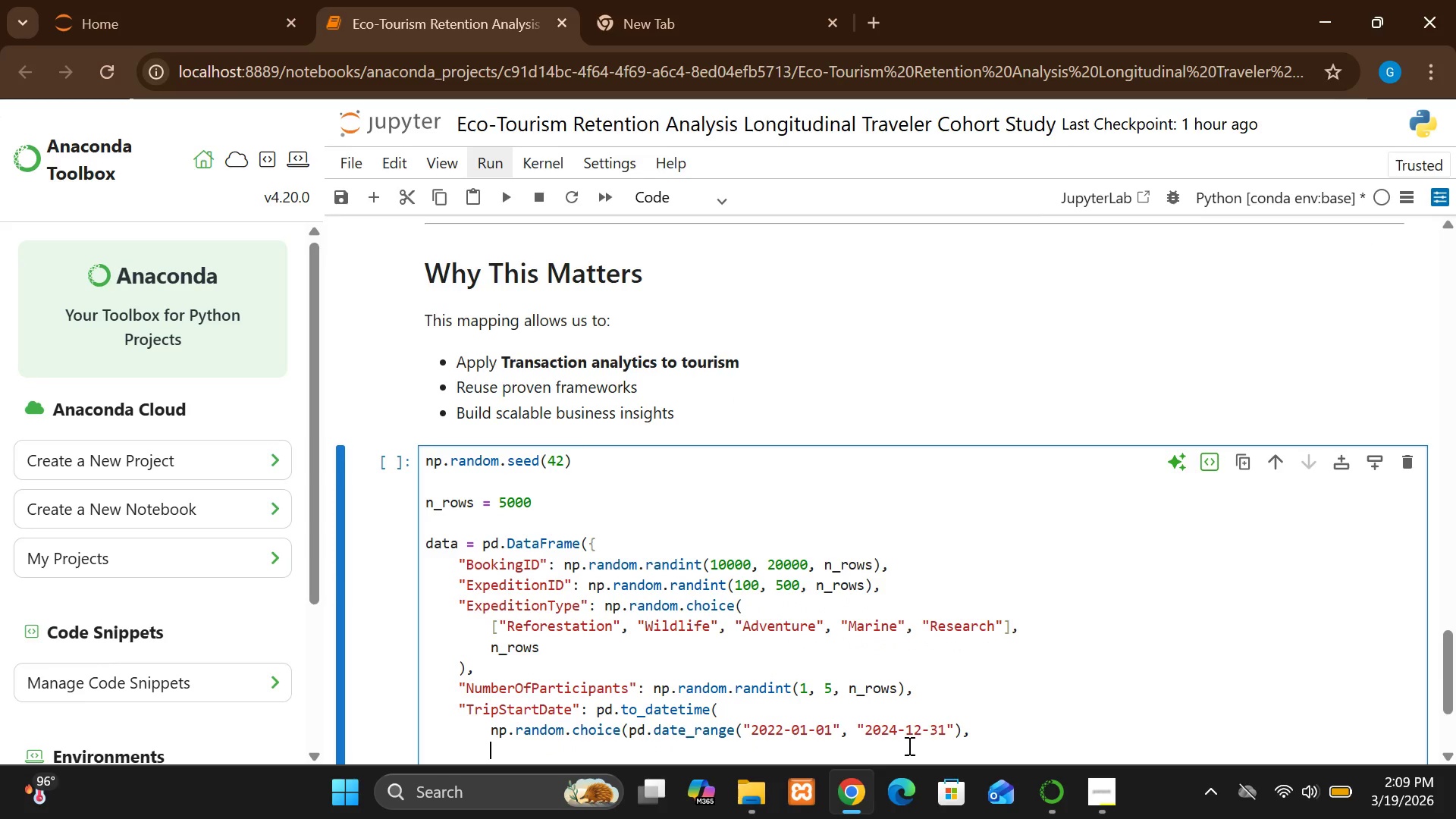 
key(Backspace)
 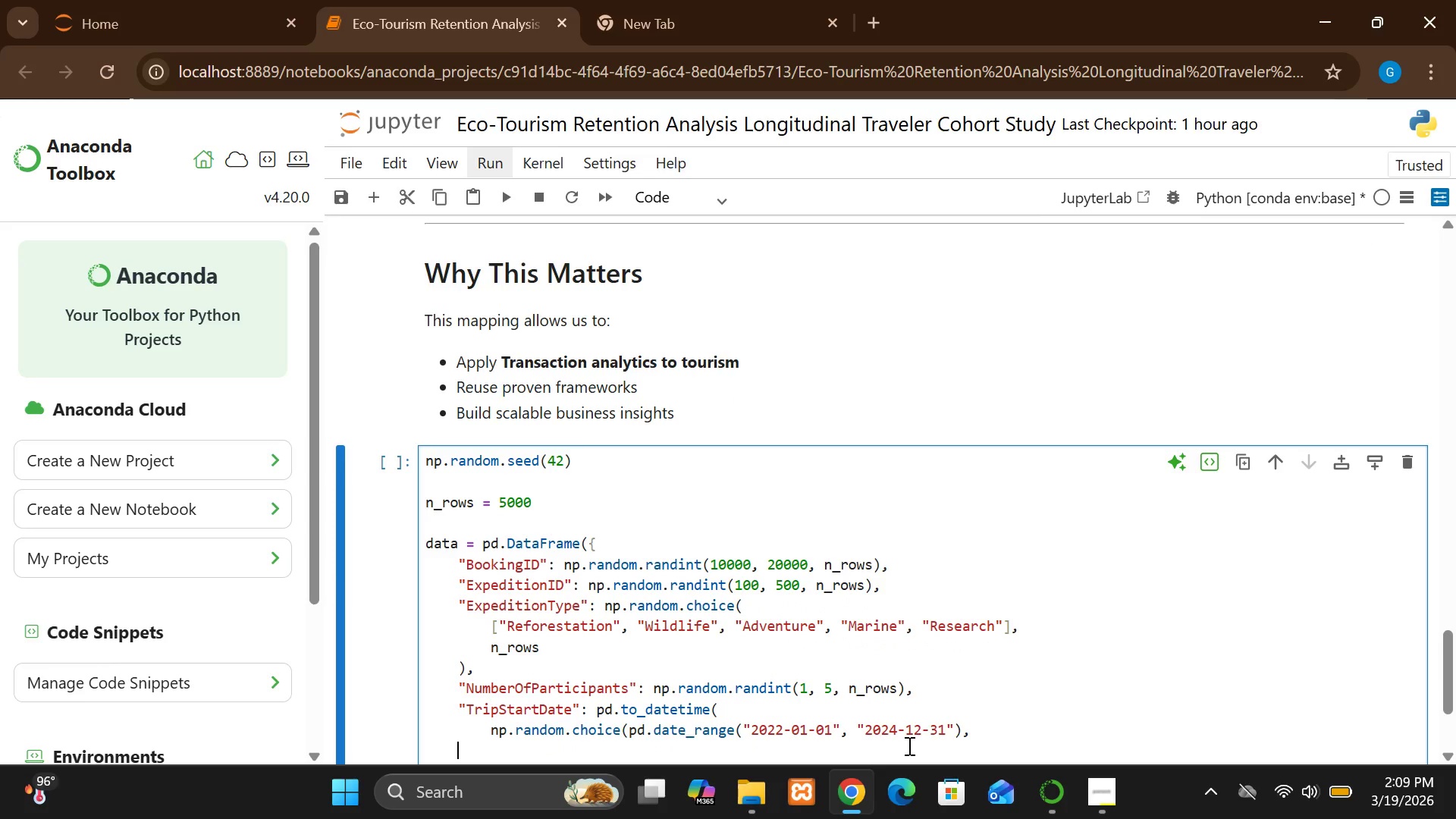 
key(Backspace)
 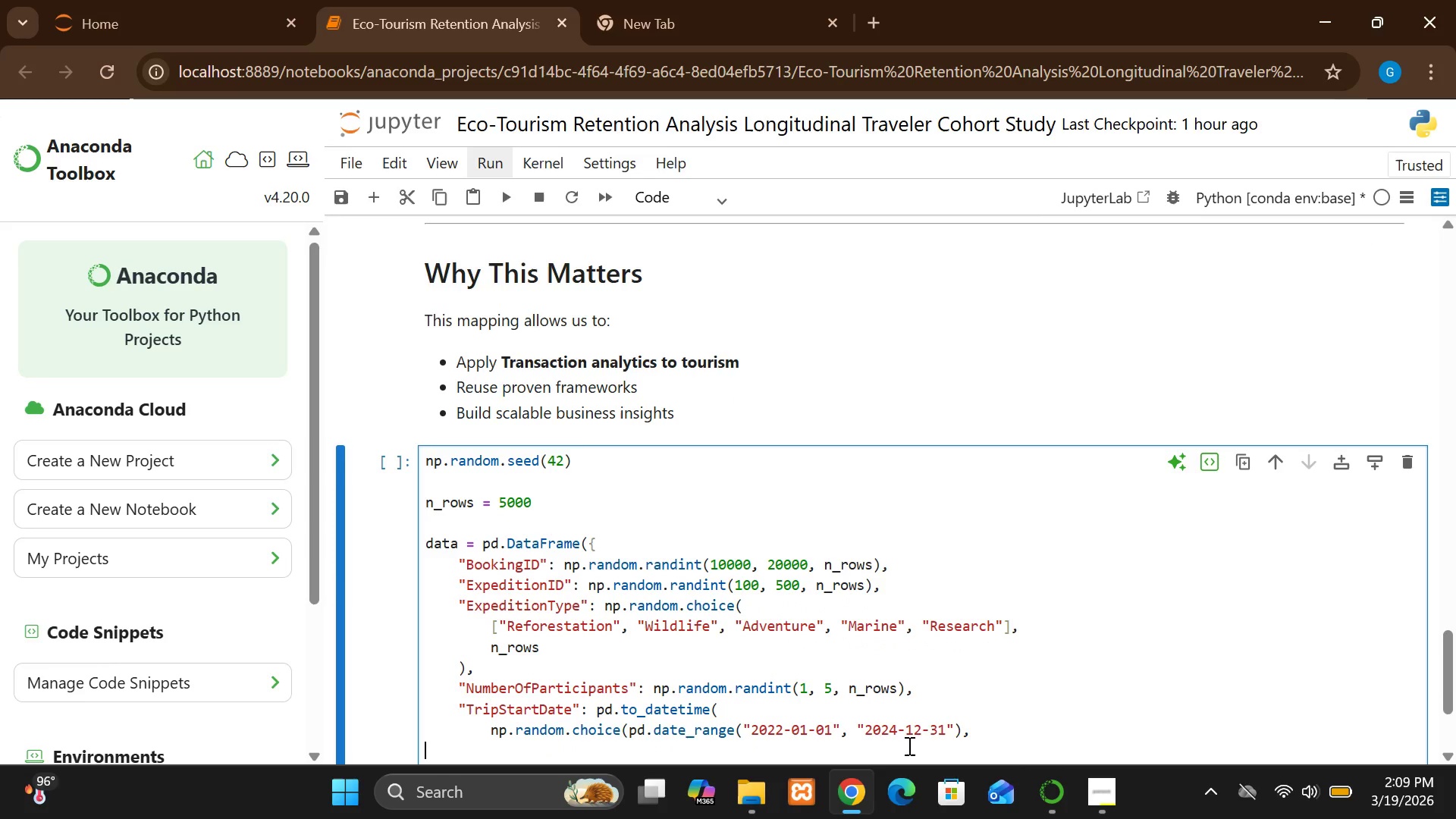 
key(Backspace)
 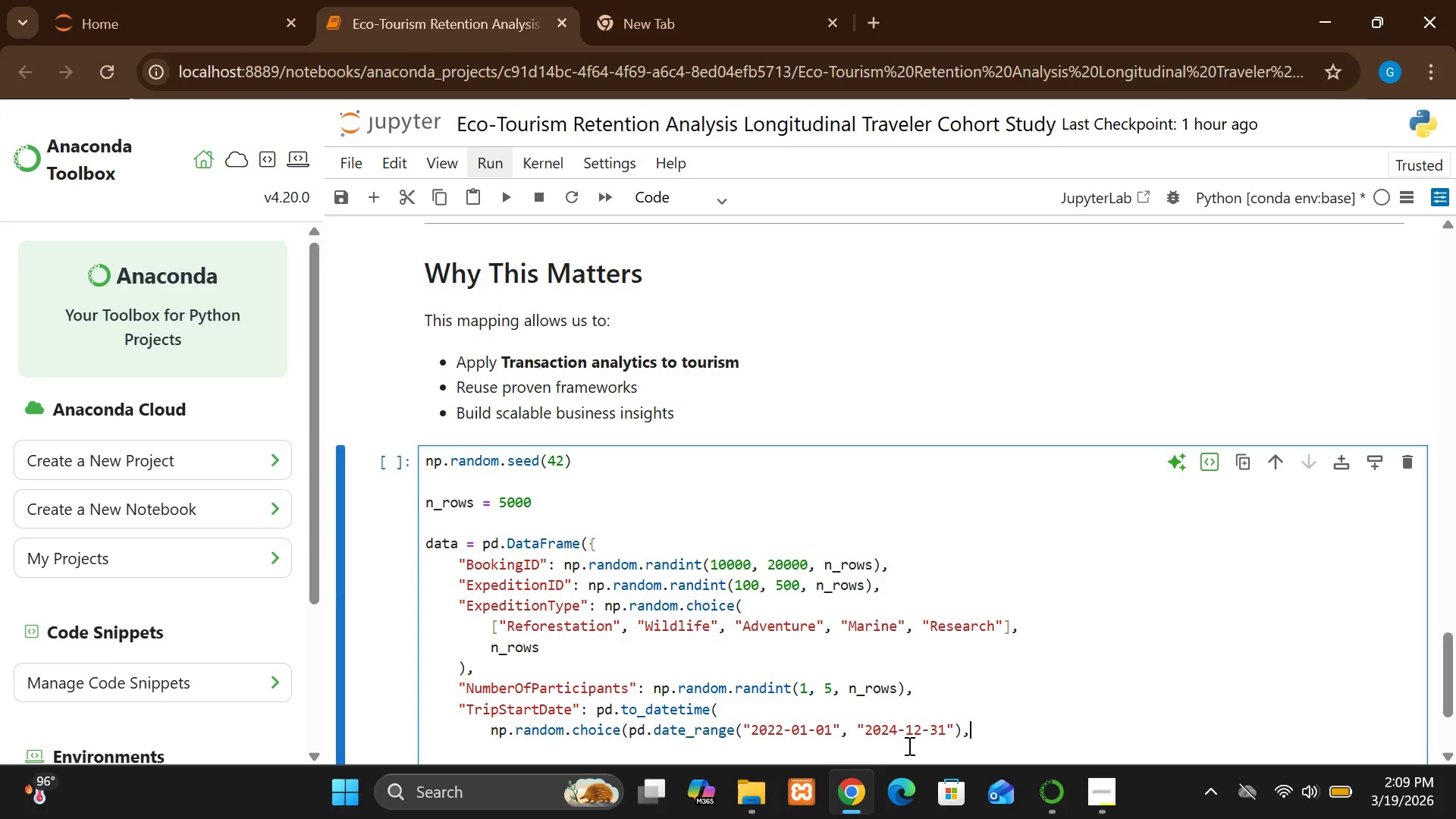 
type( n_rows))
 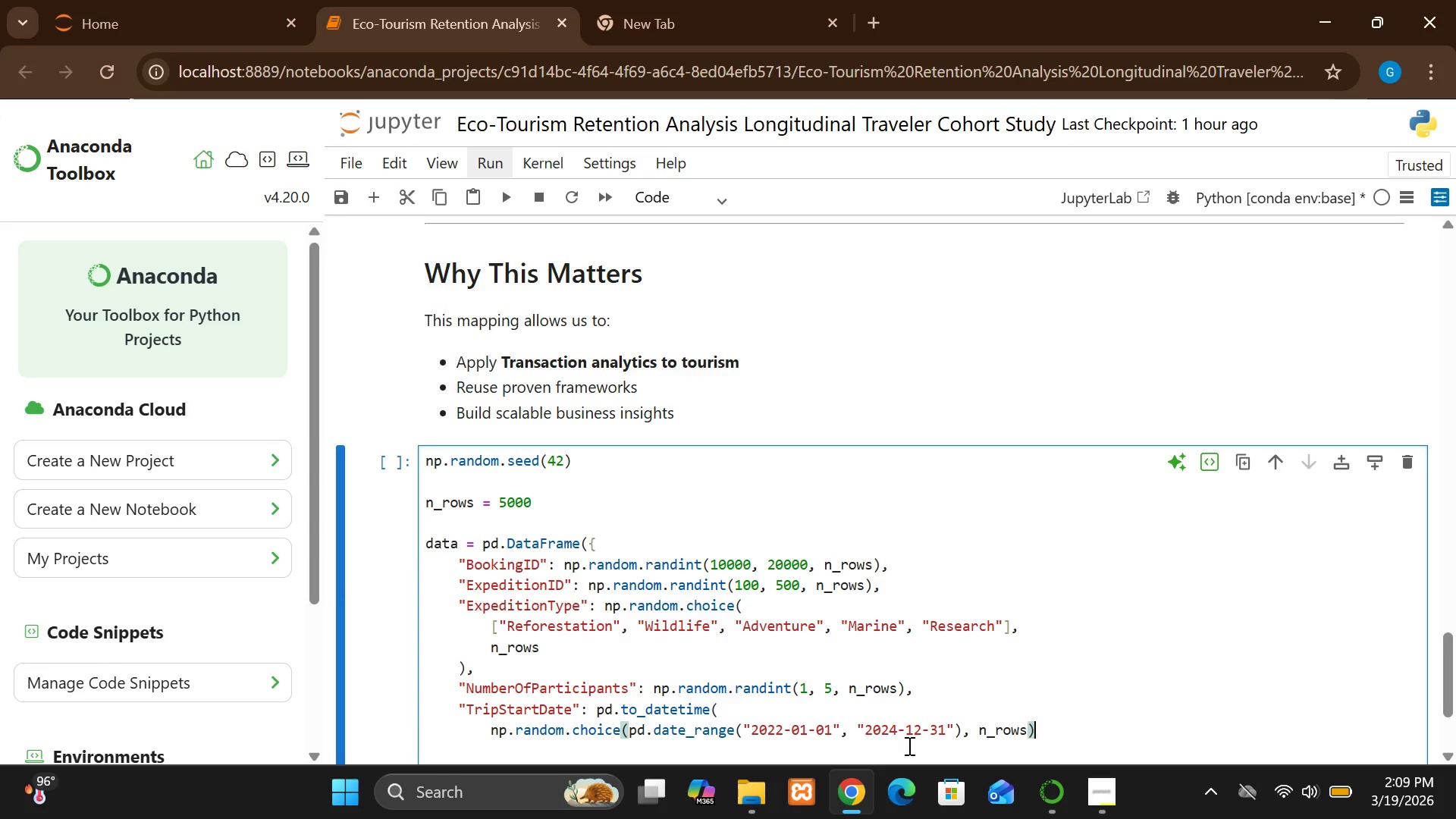 
key(Enter)
 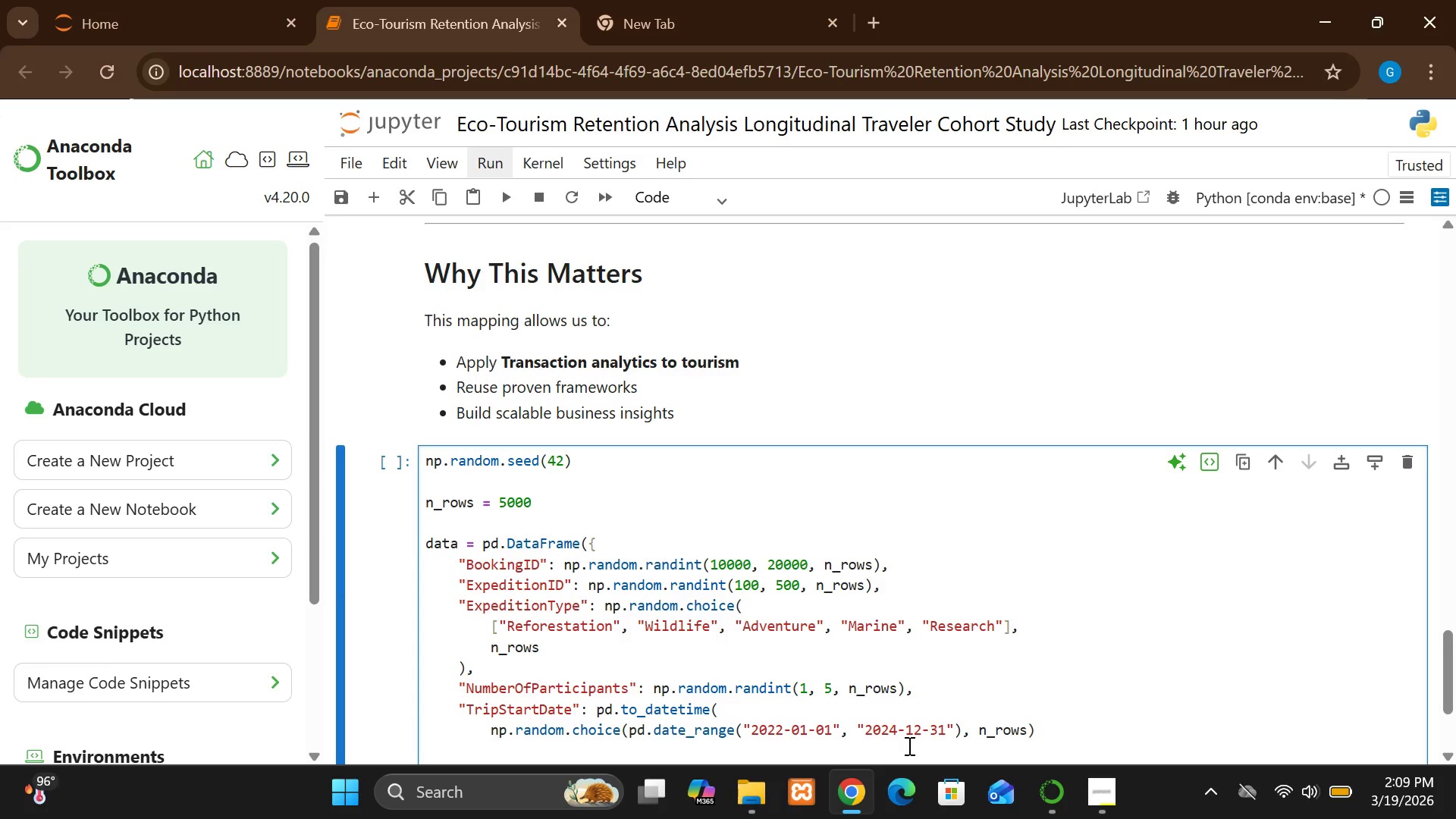 
key(Shift+0)
 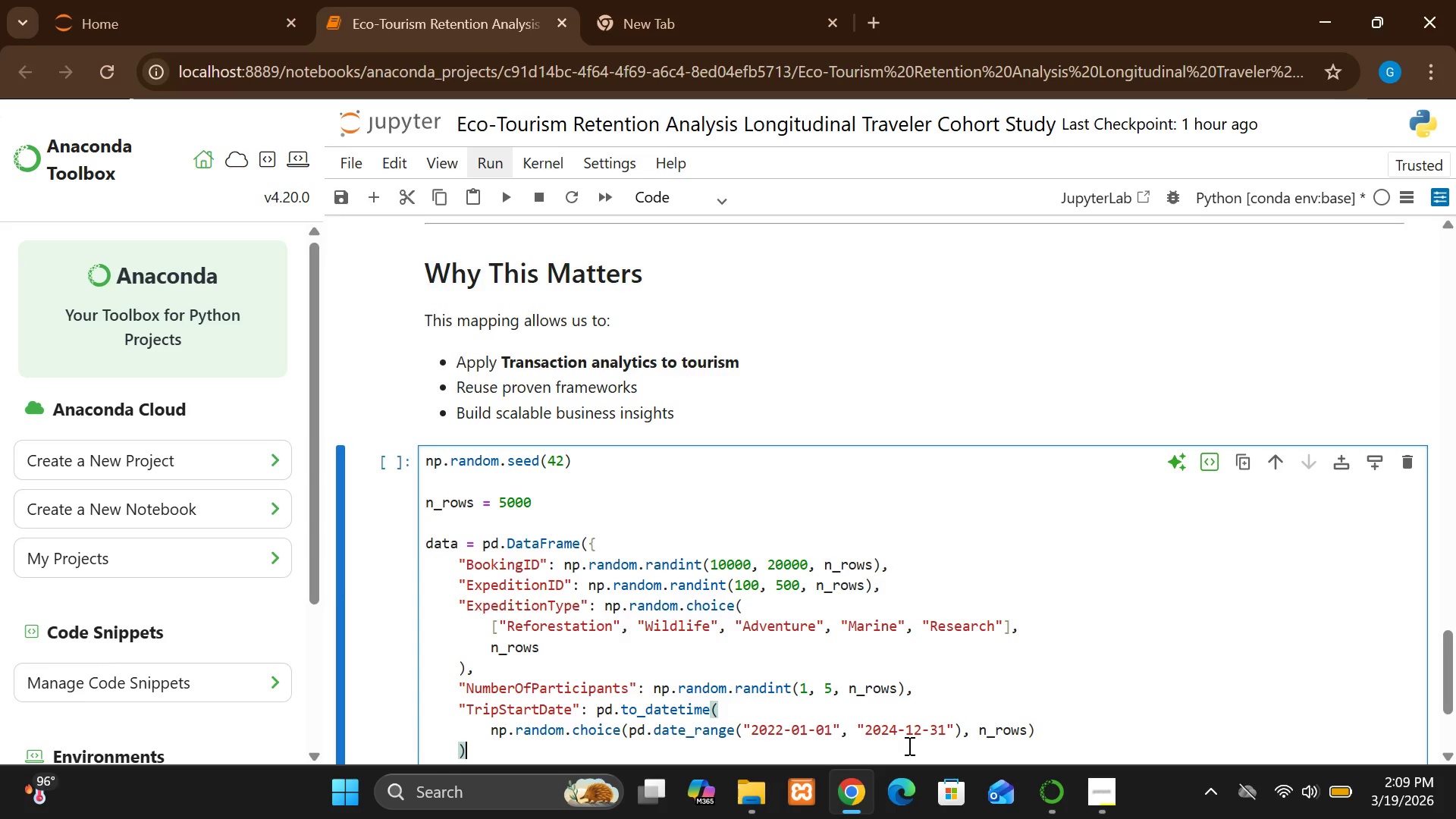 
hold_key(key=ShiftRight, duration=1.5)
 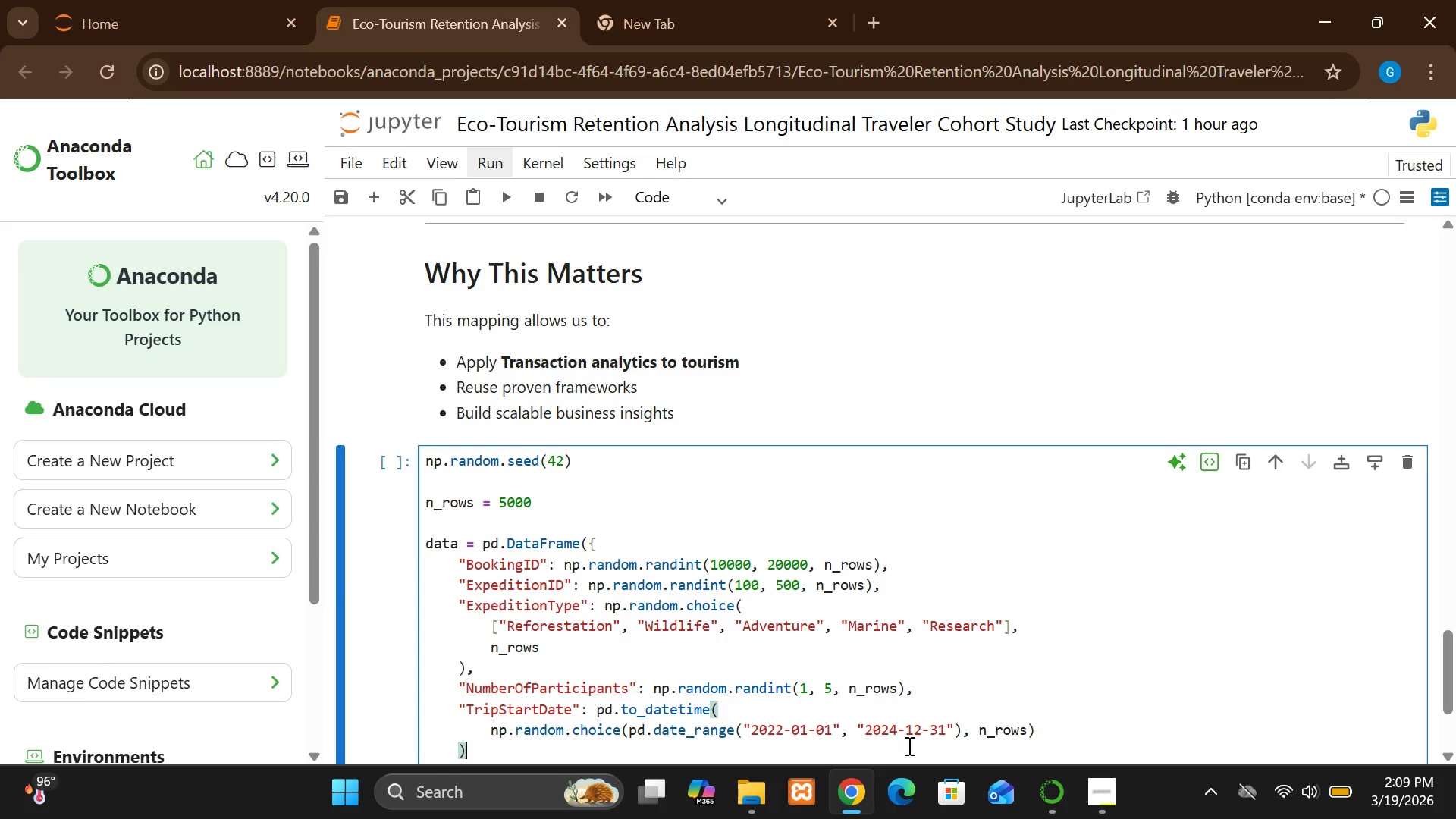 
hold_key(key=ShiftRight, duration=1.52)
 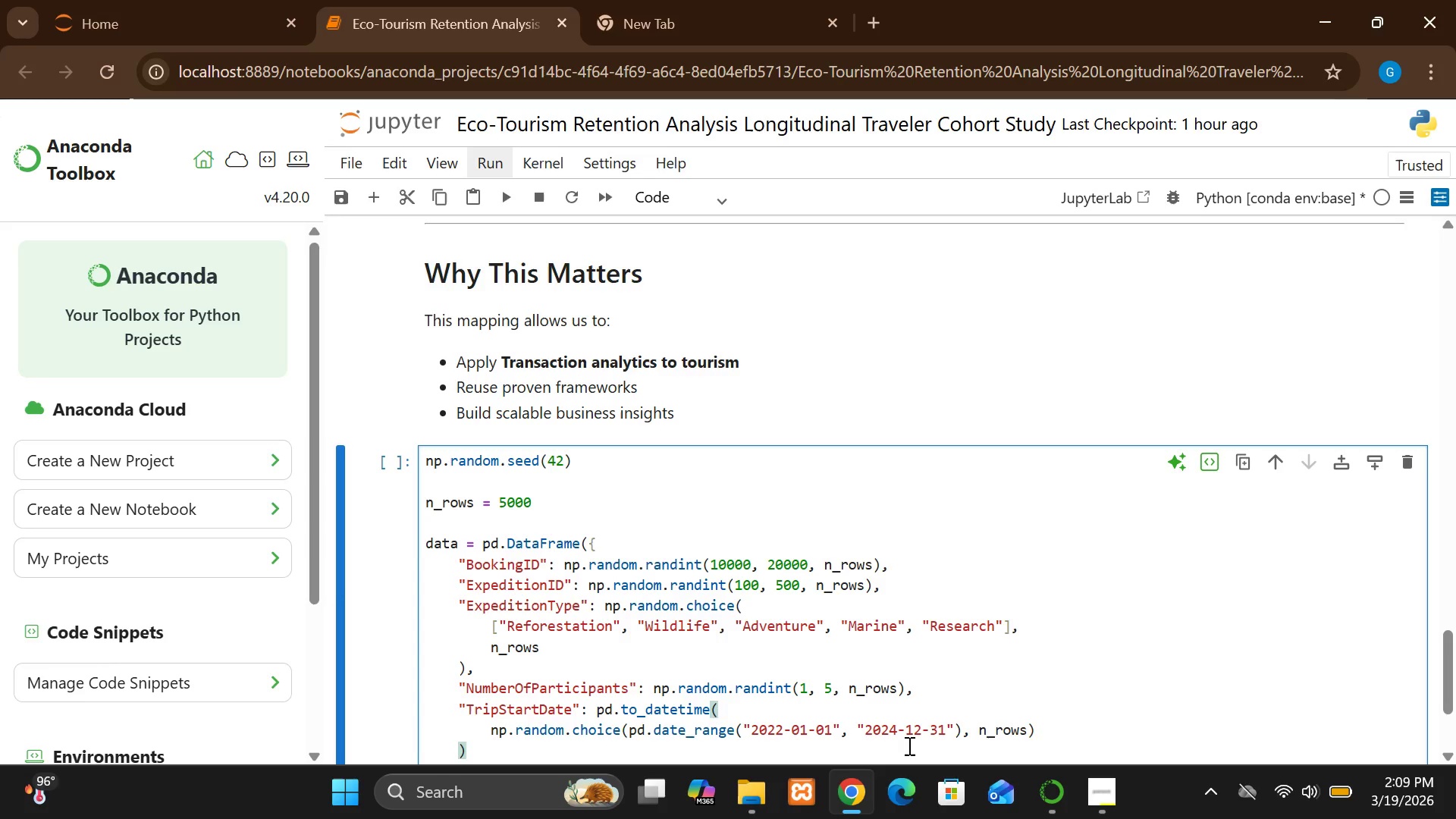 
key(Shift+ShiftRight)
 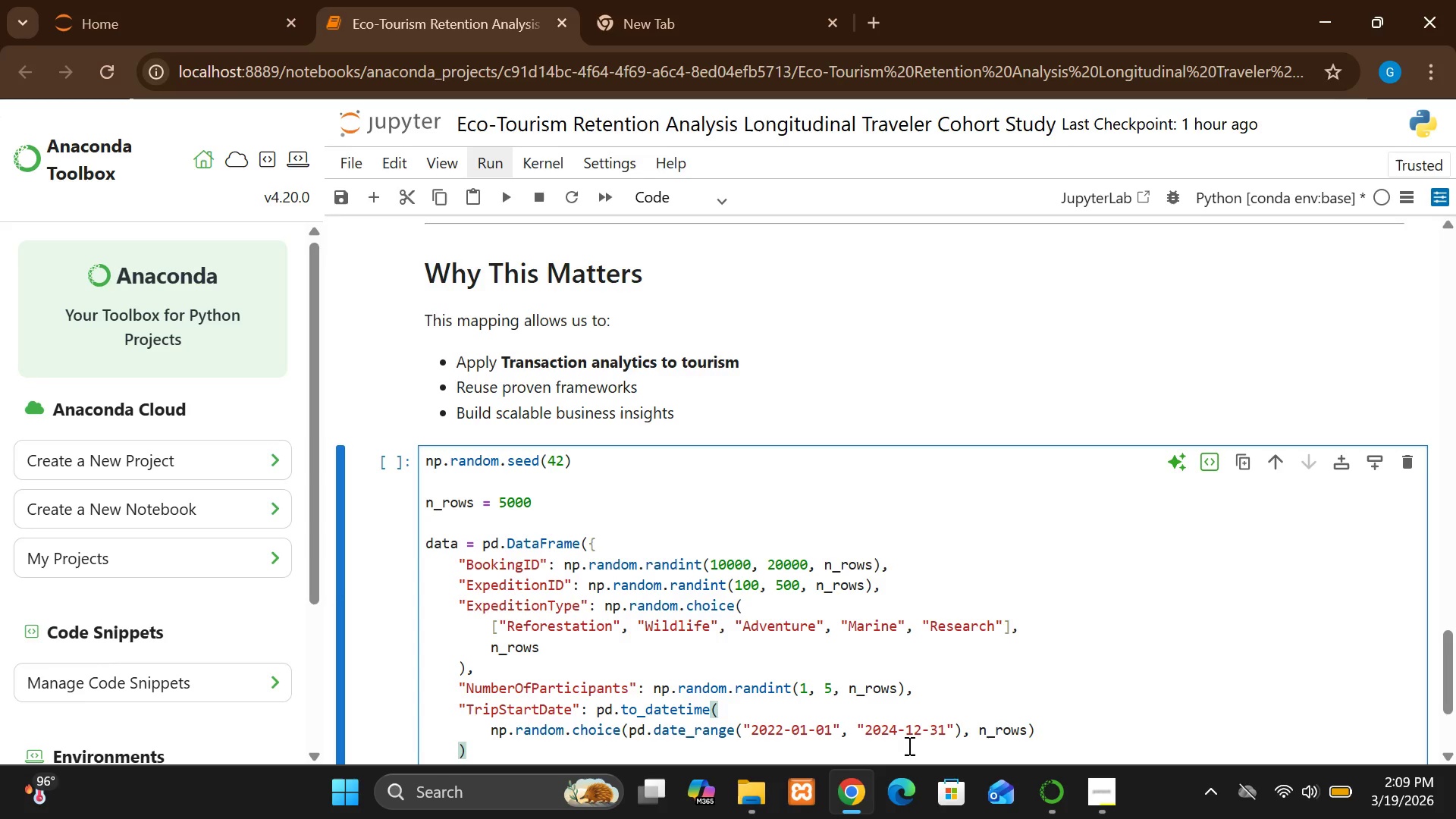 
key(Shift+ShiftRight)
 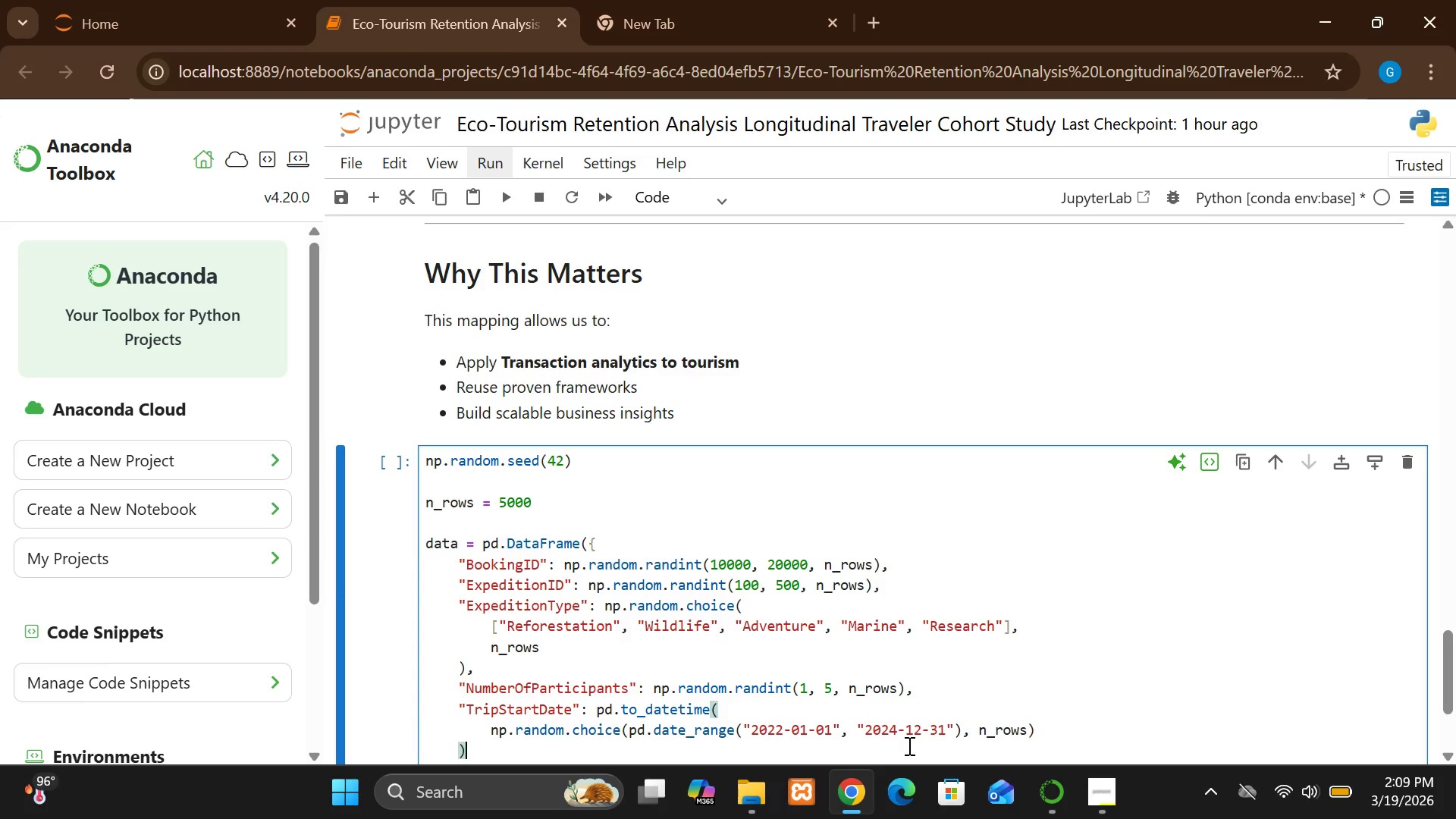 
key(Shift+ShiftRight)
 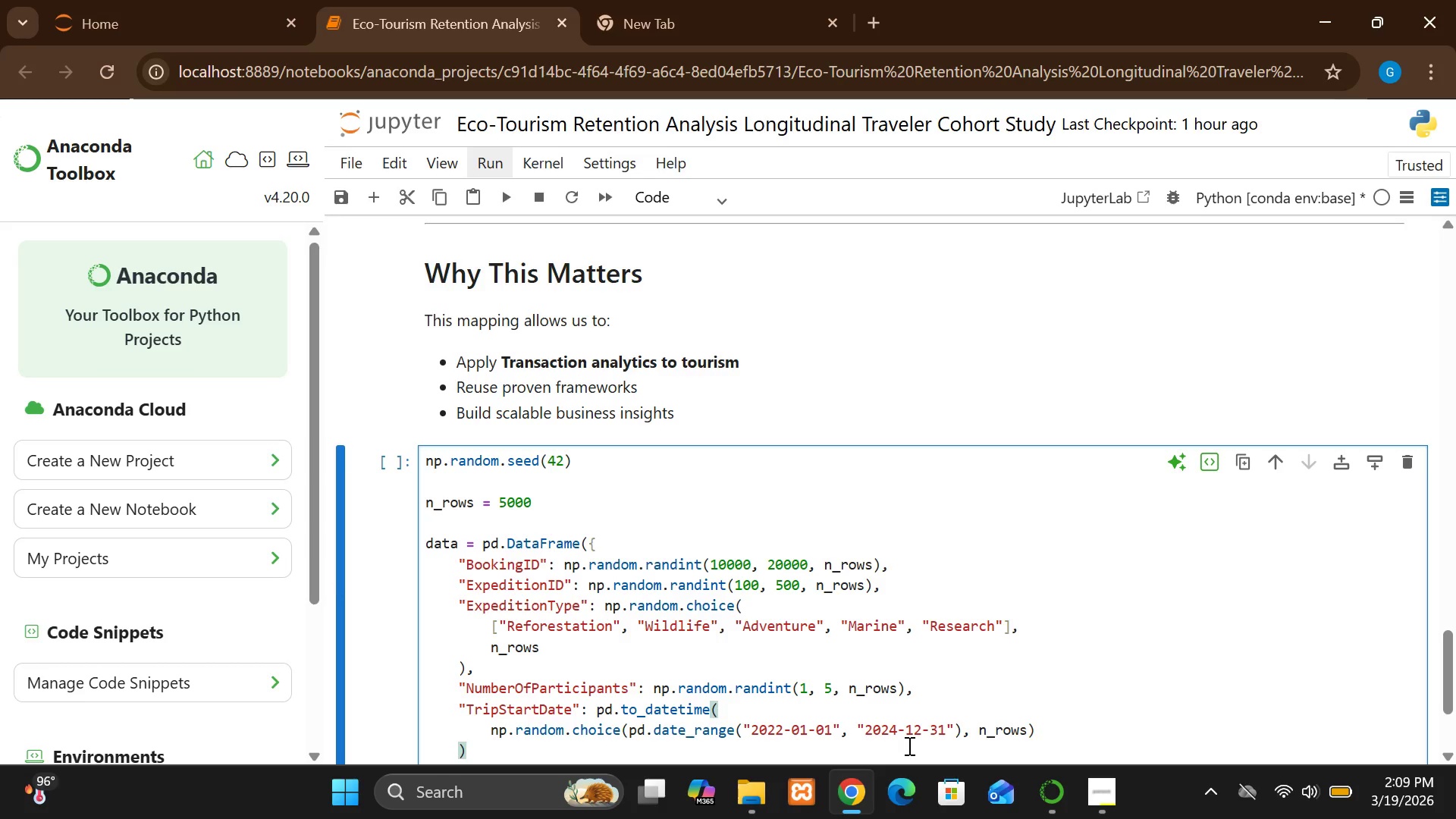 
key(Comma)
 